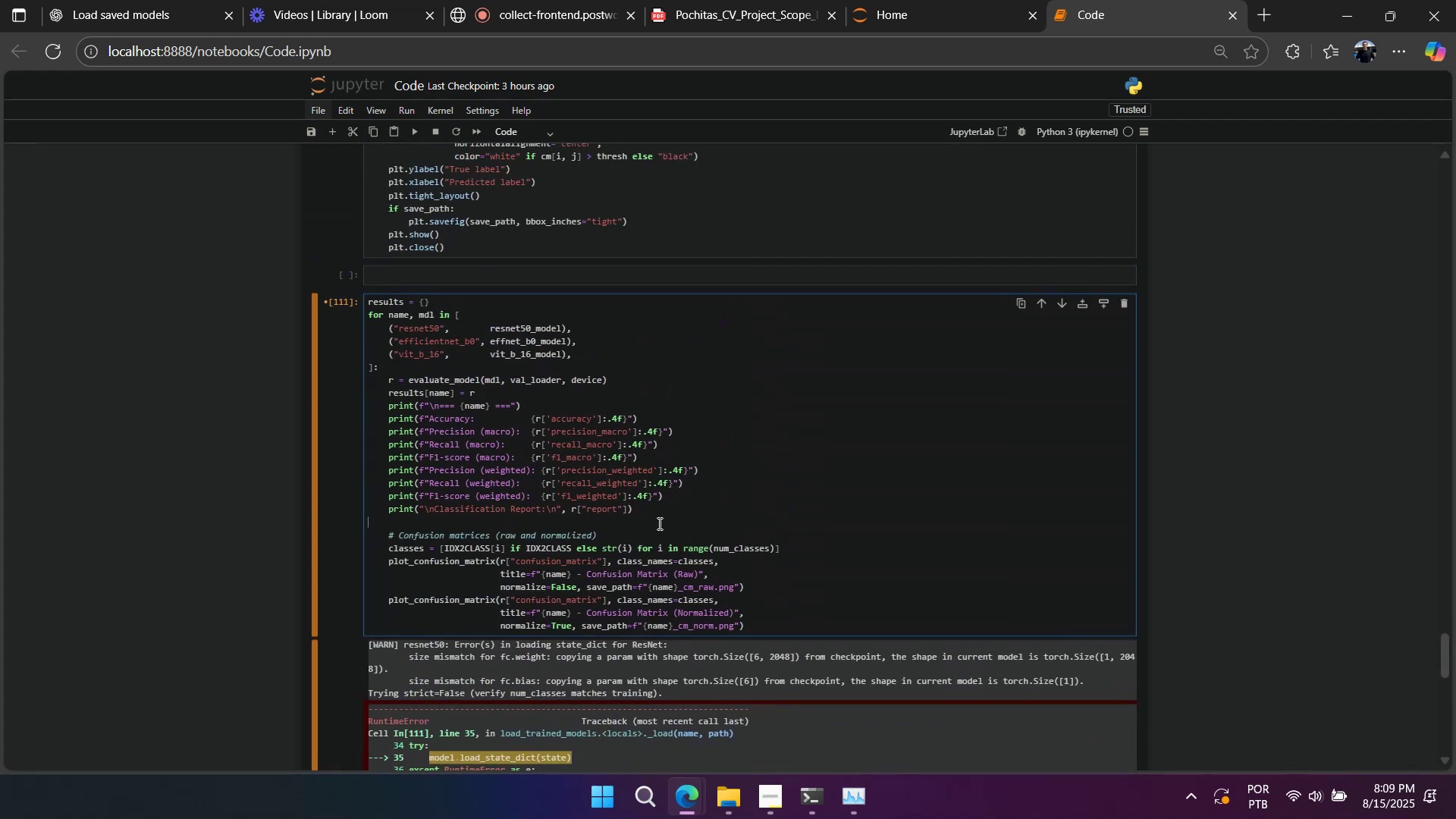 
hold_key(key=ShiftLeft, duration=1.5)
 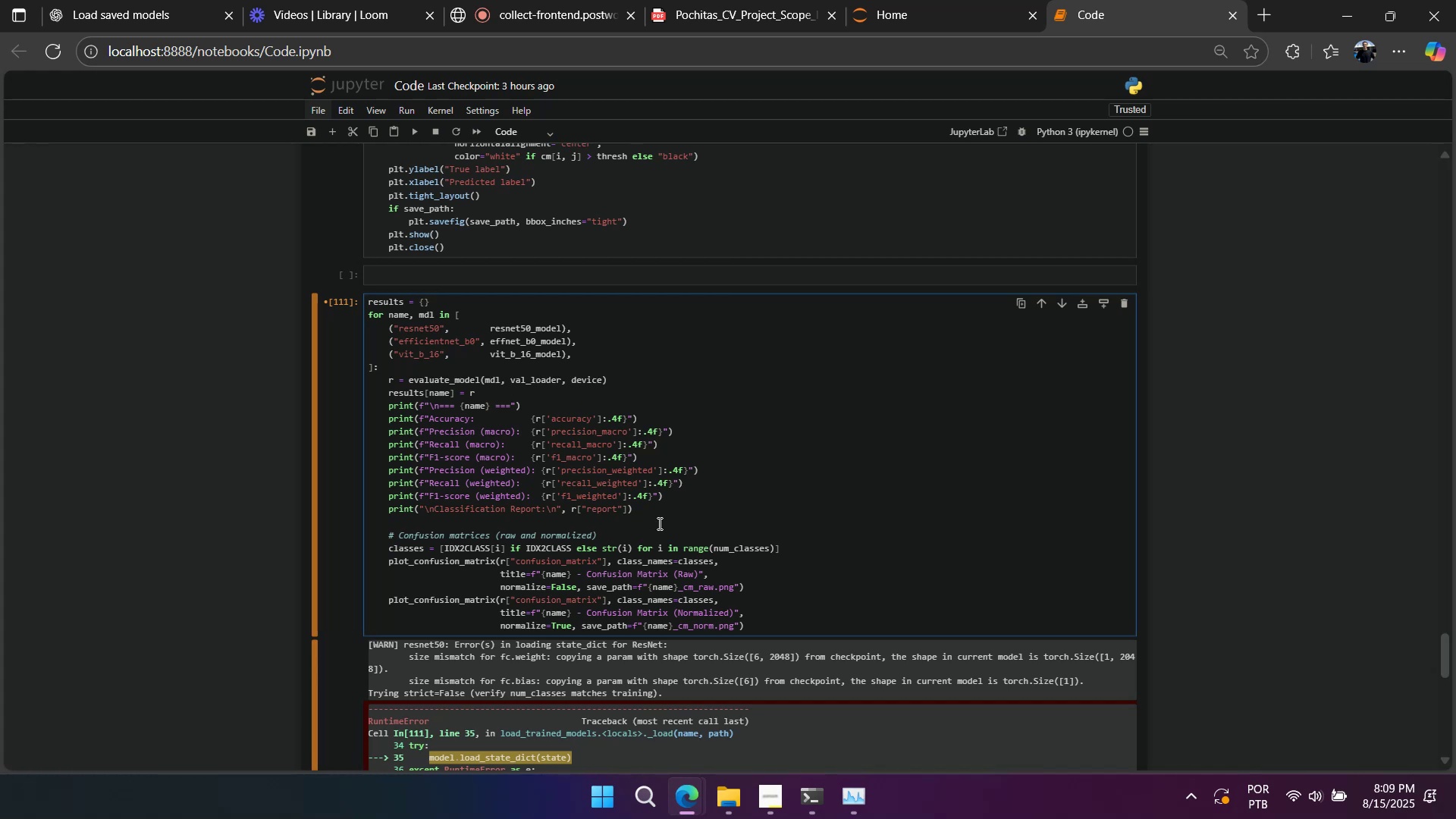 
hold_key(key=ShiftLeft, duration=1.5)
 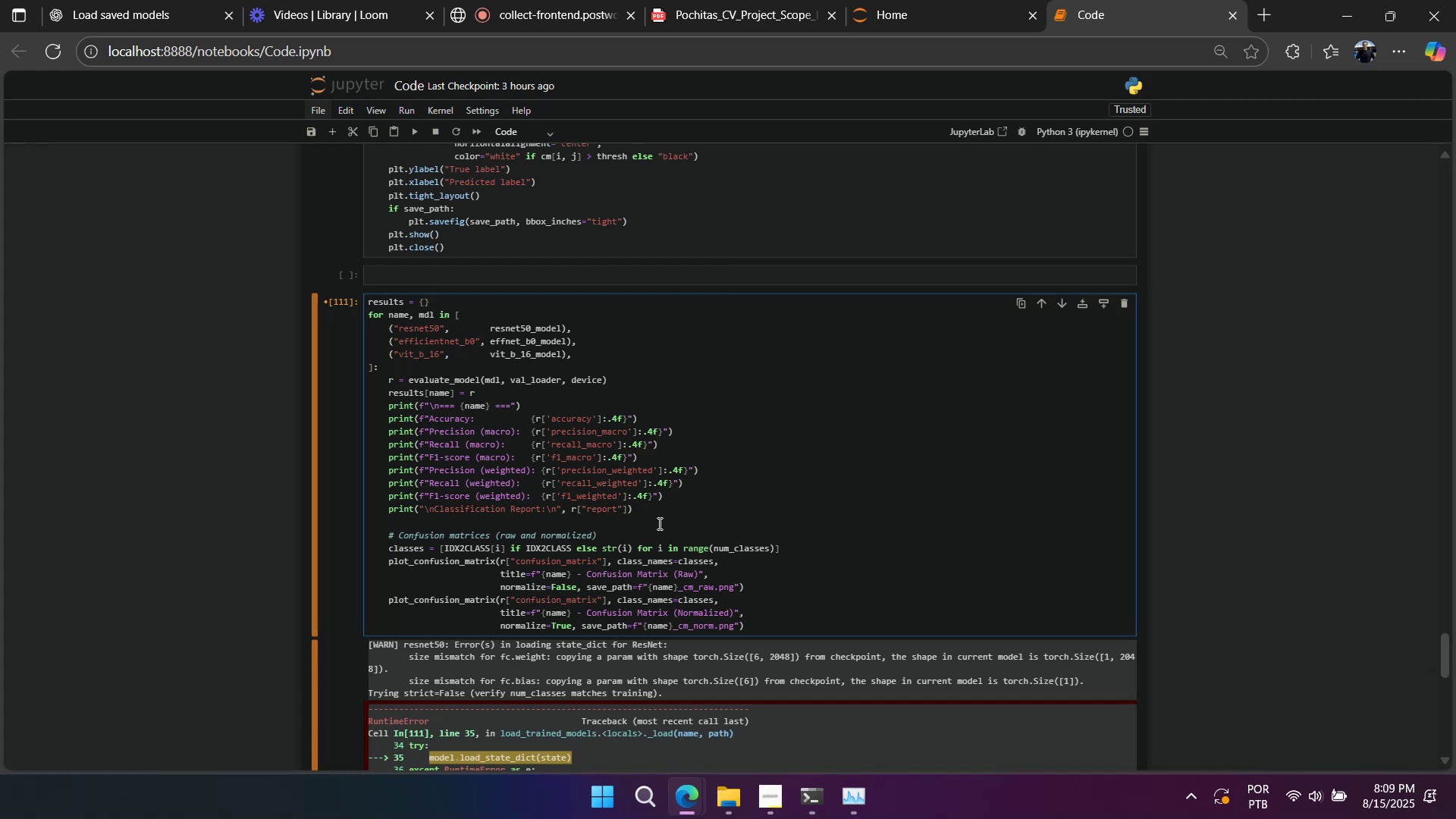 
key(Shift+Enter)
 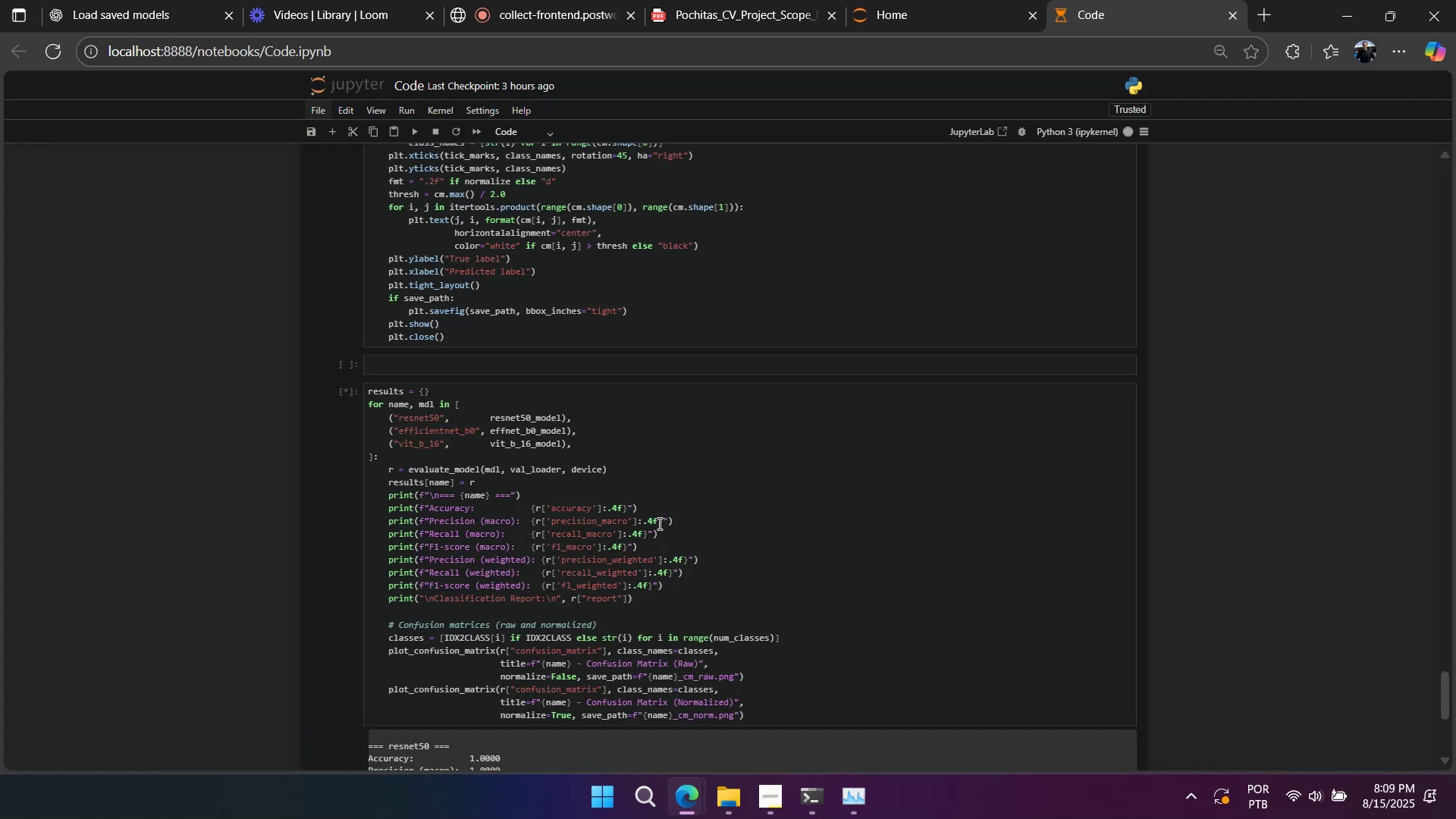 
scroll: coordinate [666, 454], scroll_direction: down, amount: 15.0
 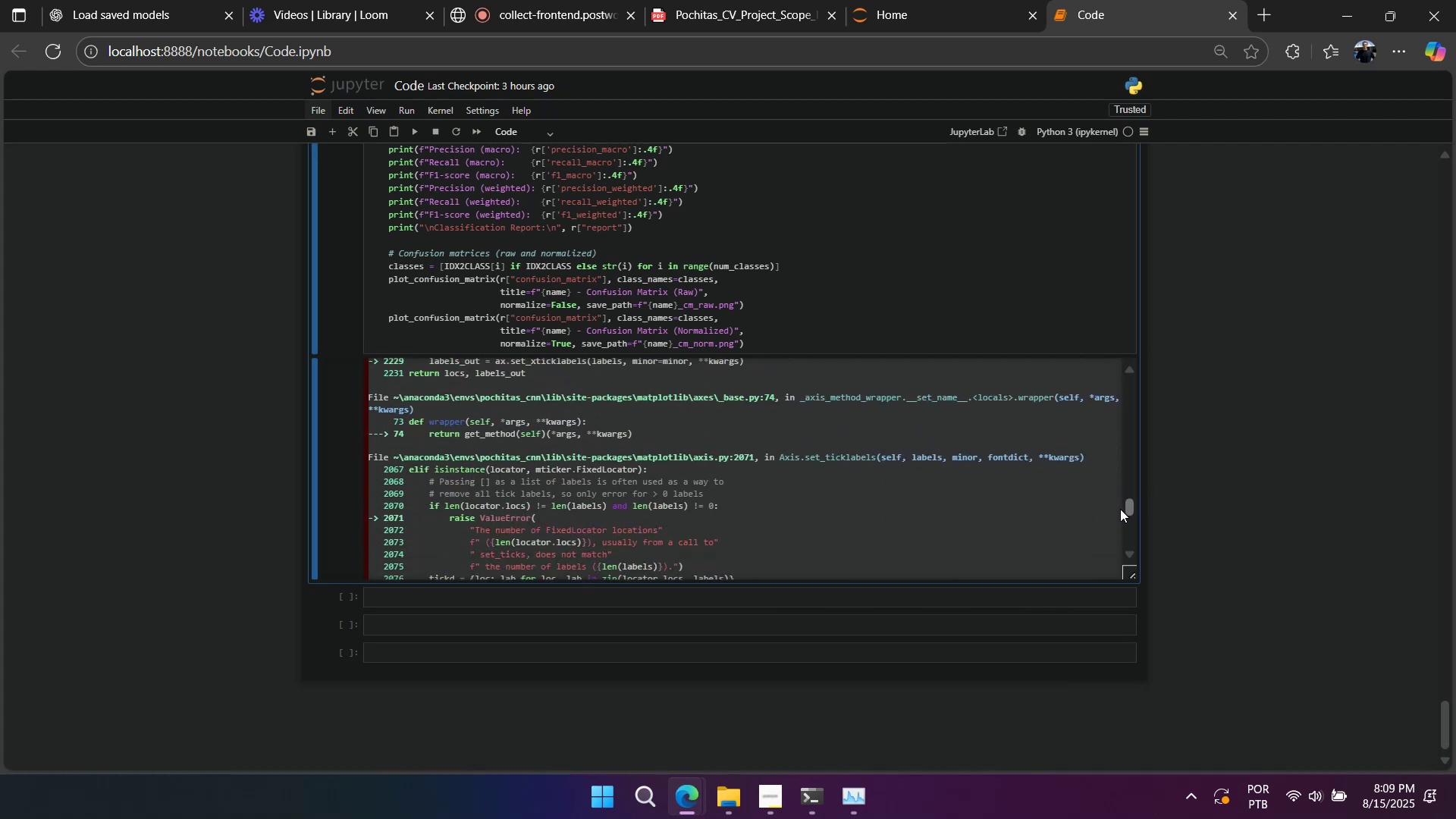 
wait(8.53)
 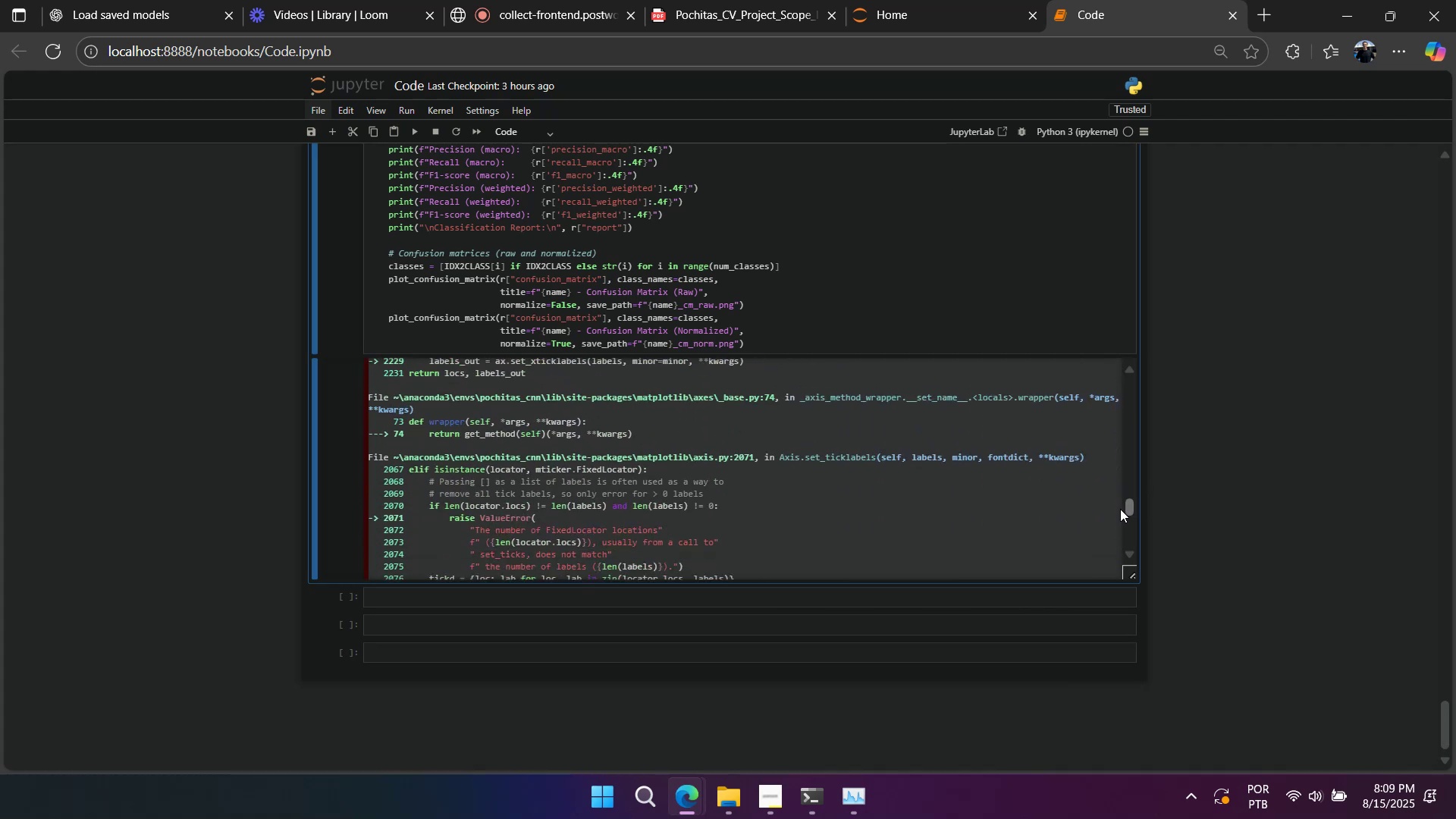 
left_click([421, 607])
 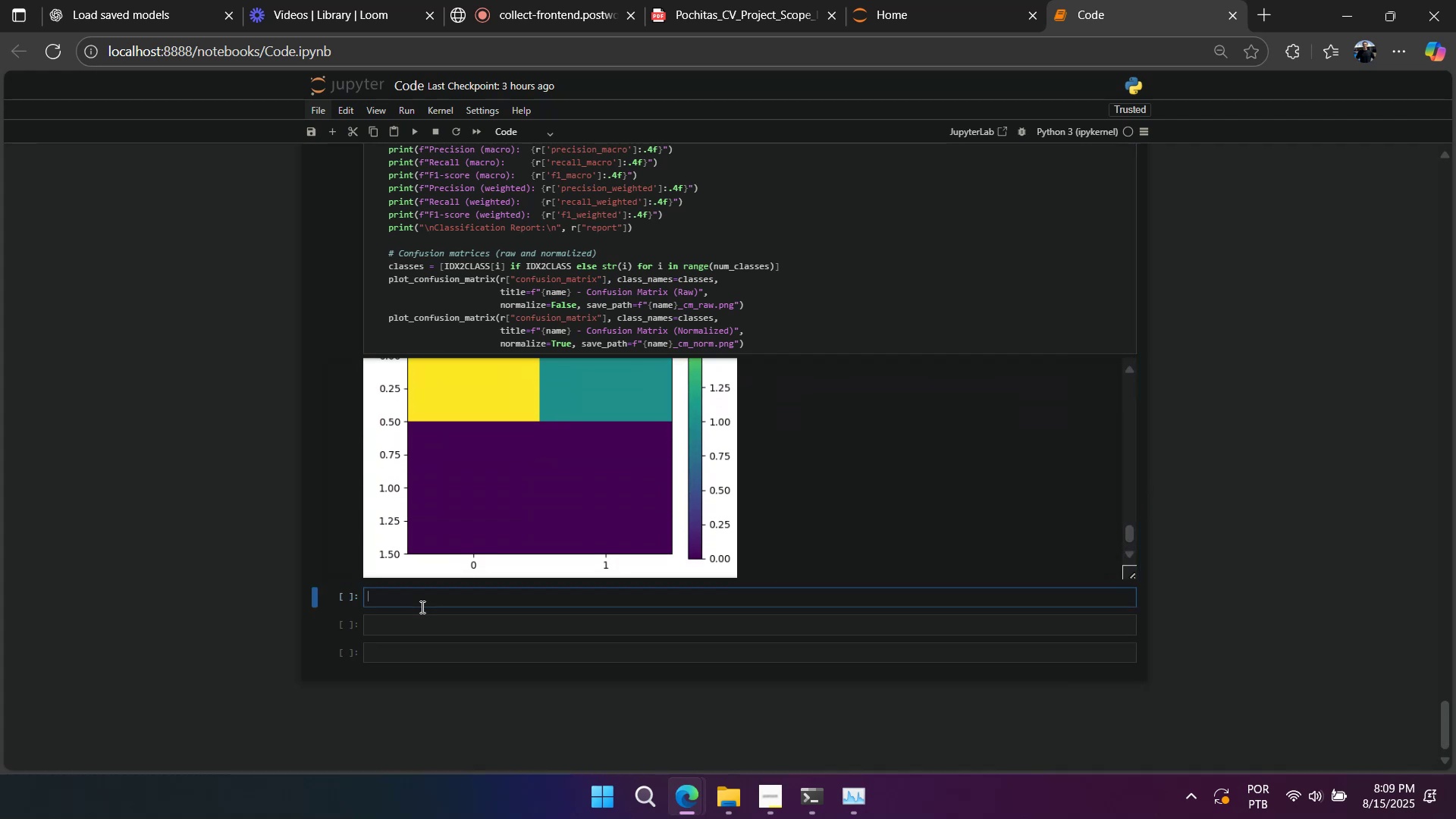 
key(Control+V)
 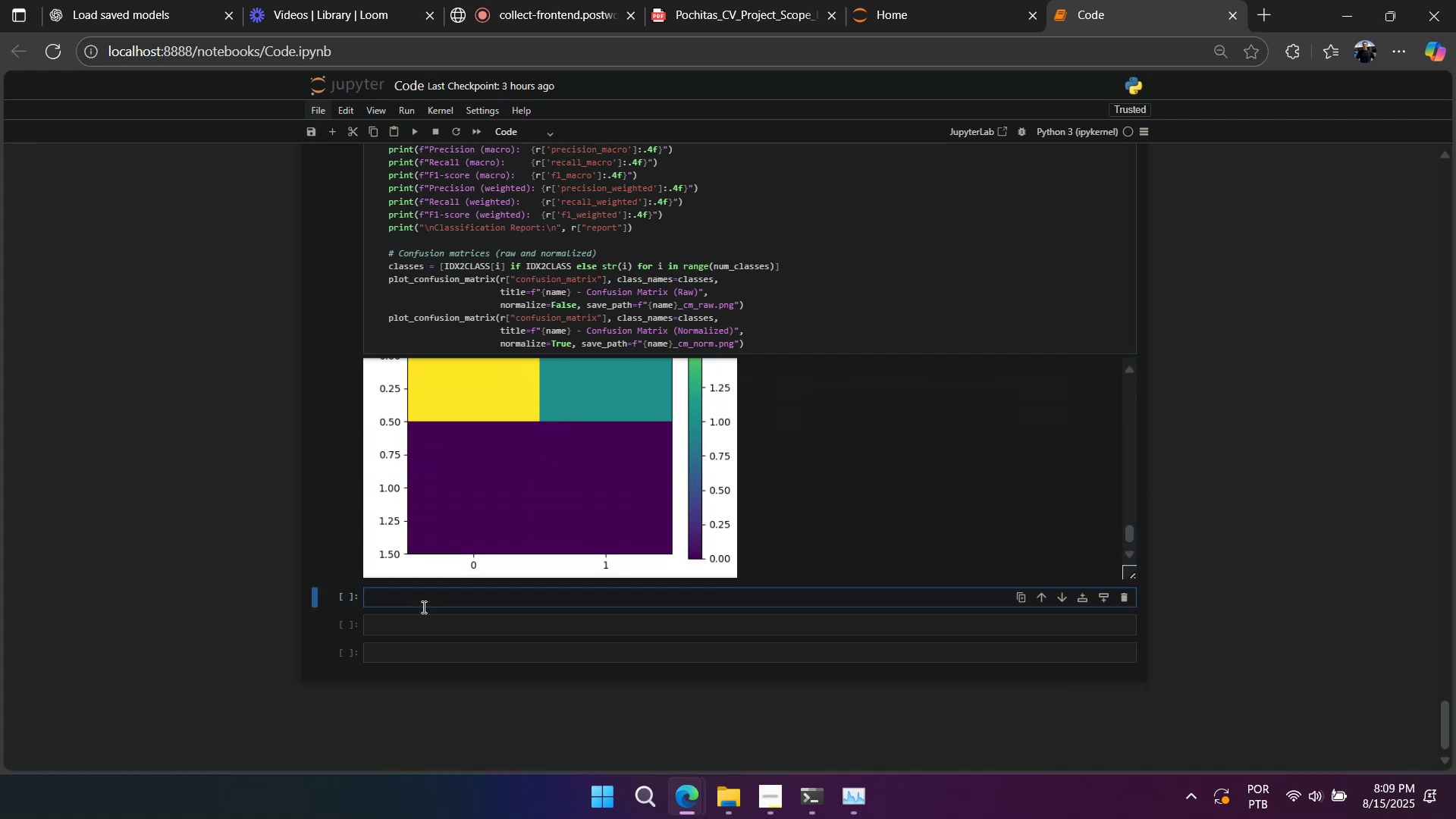 
key(Control+ControlLeft)
 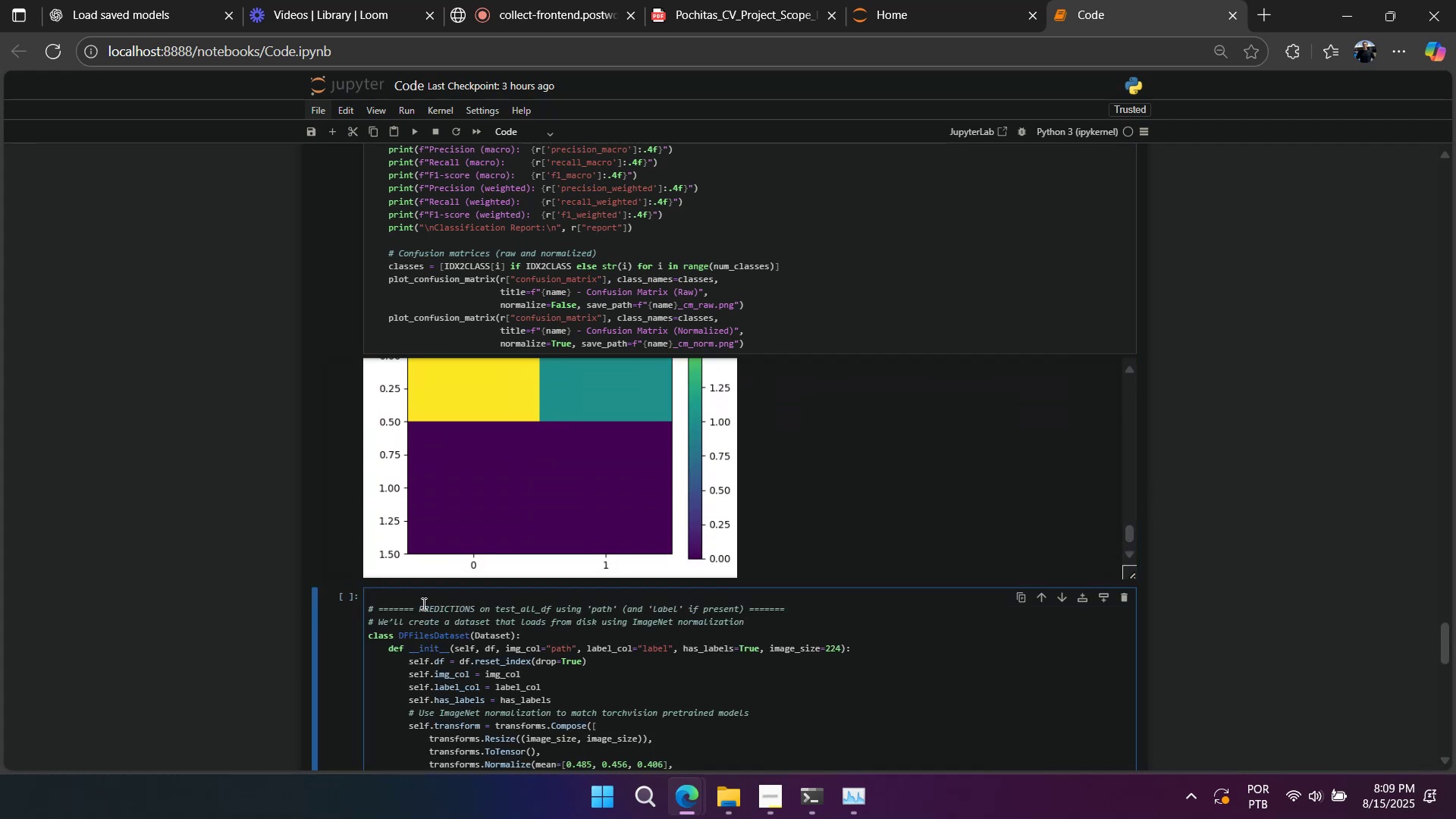 
scroll: coordinate [422, 604], scroll_direction: down, amount: 3.0
 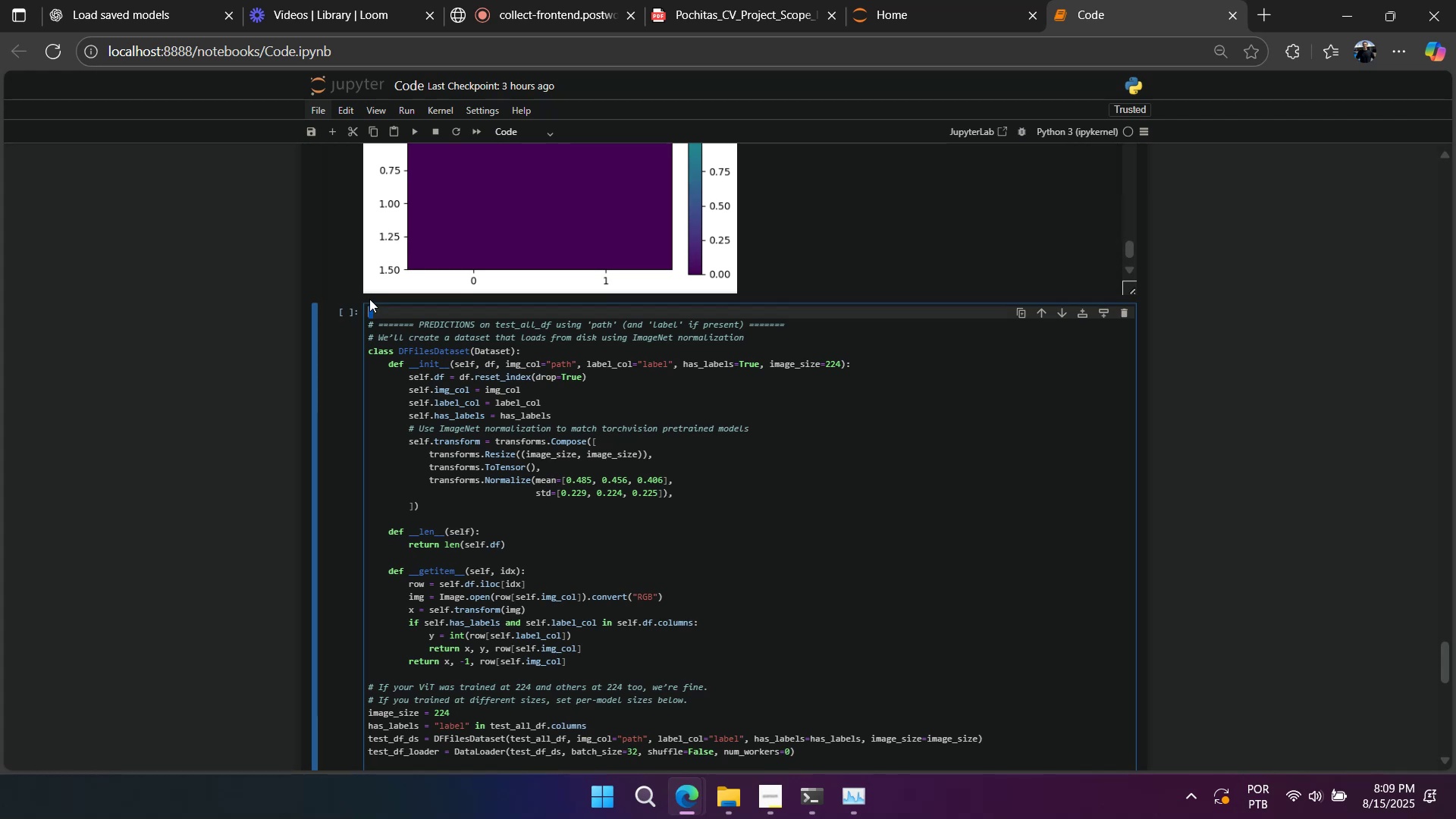 
key(Backspace)
 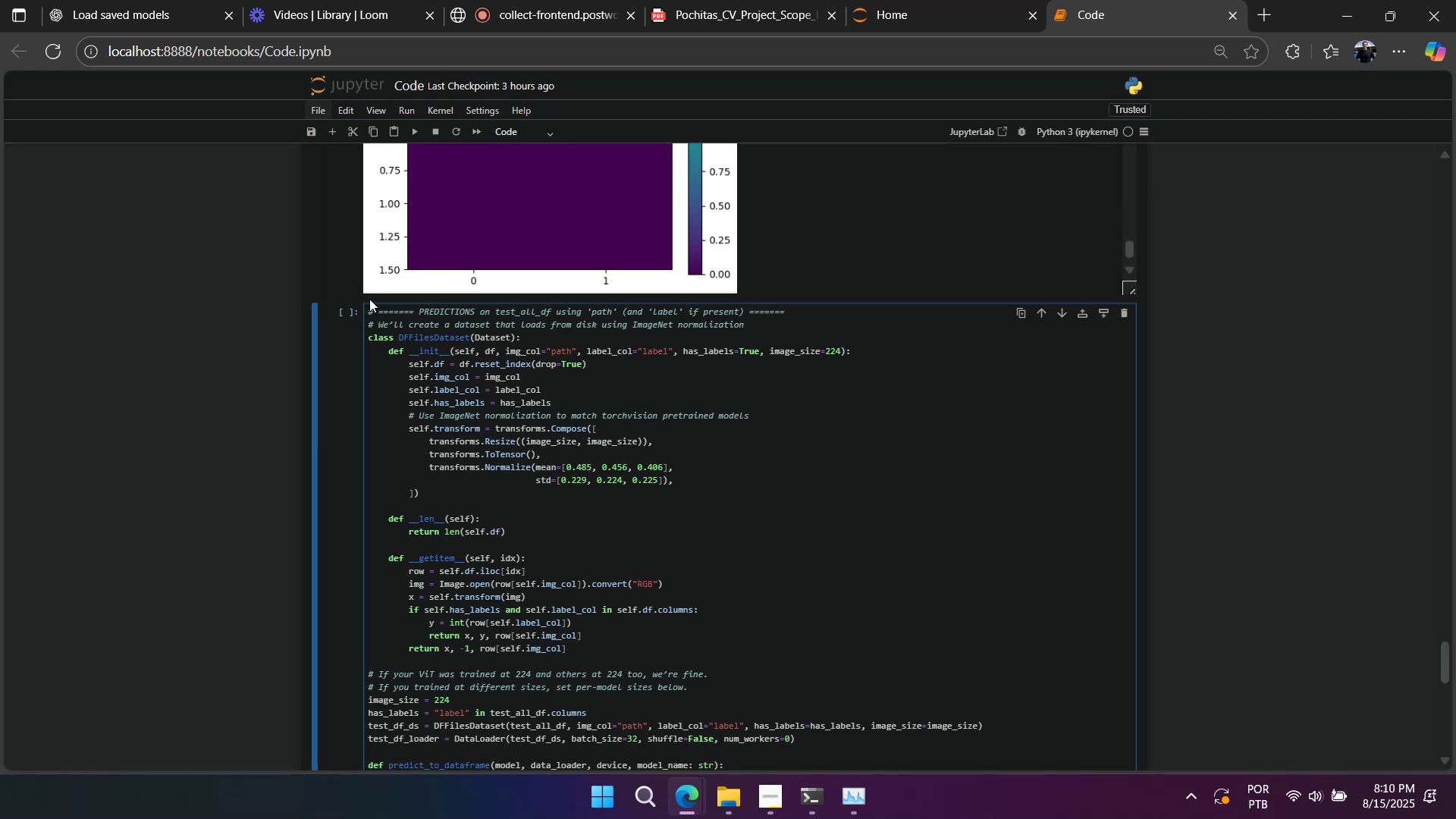 
double_click([353, 323])
 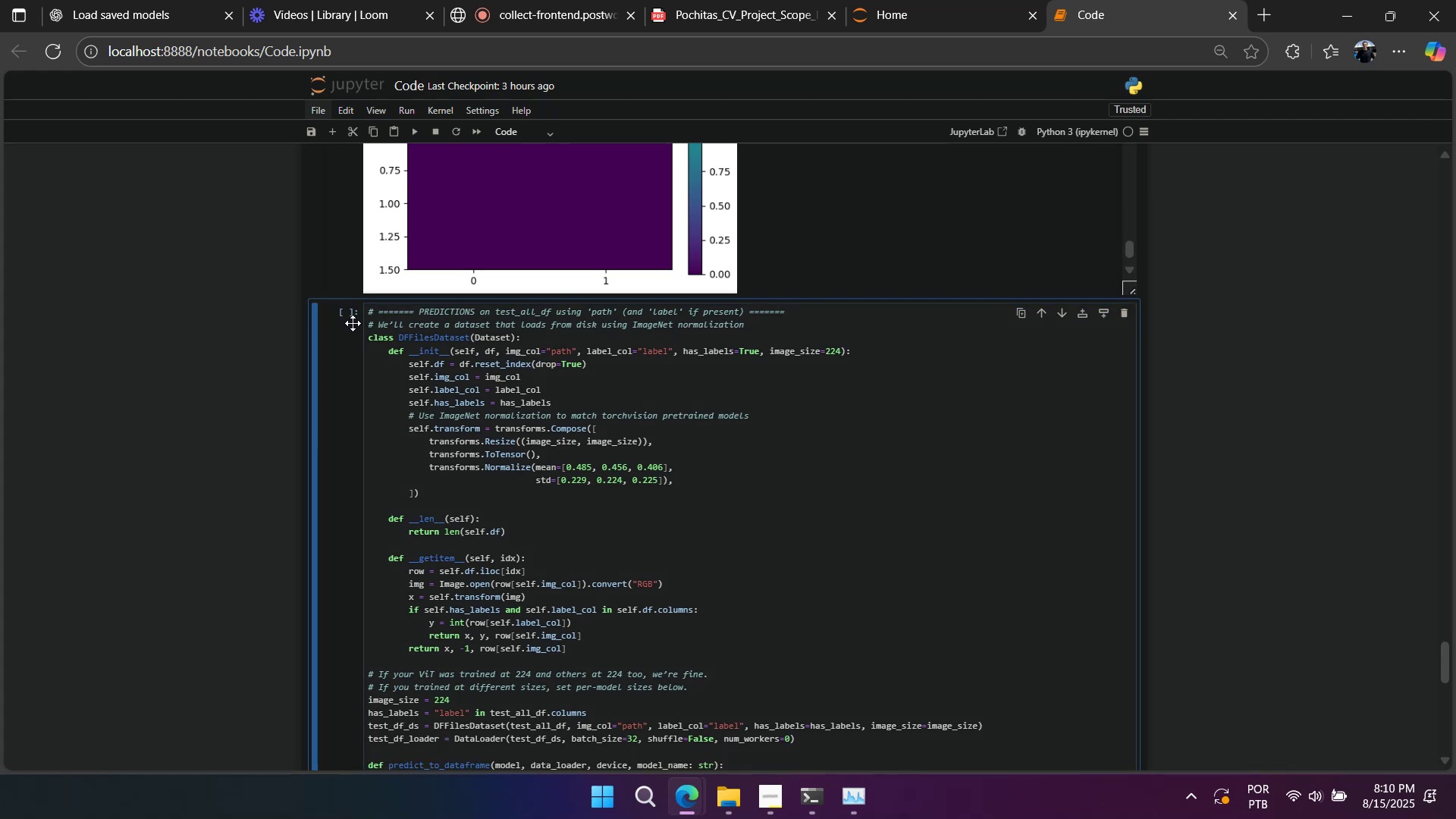 
type(aa)
 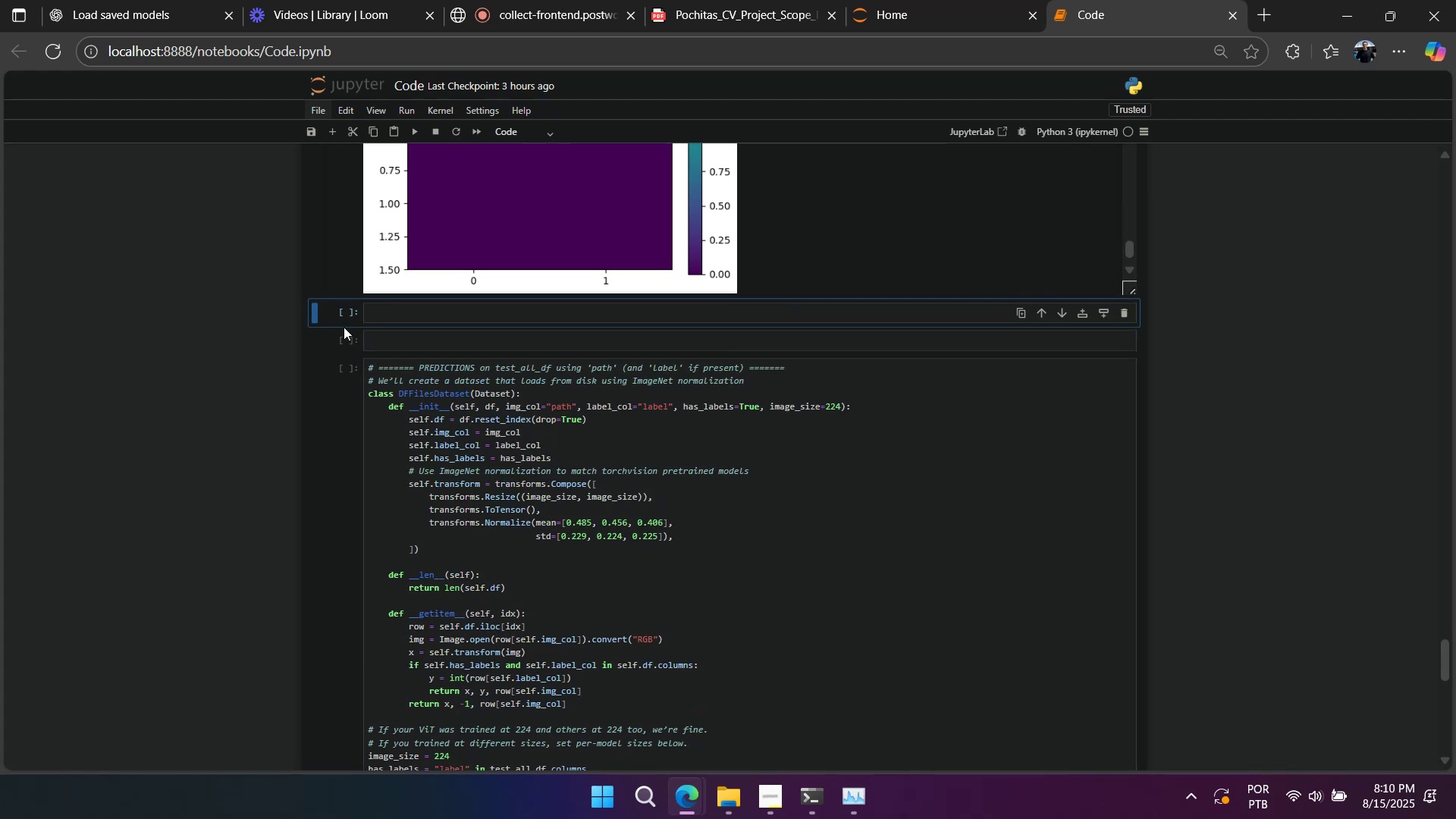 
scroll: coordinate [344, 327], scroll_direction: up, amount: 3.0
 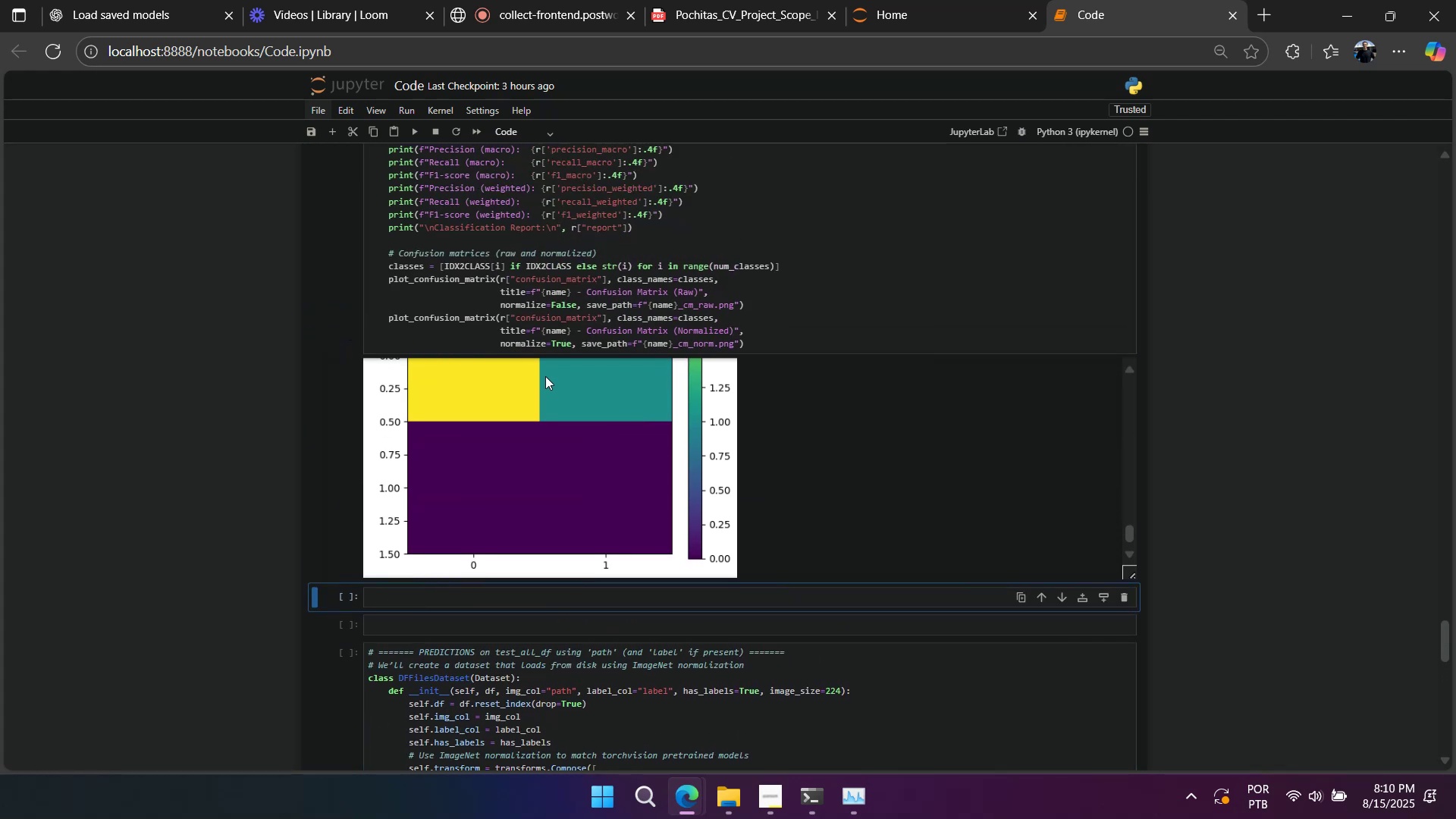 
scroll: coordinate [575, 394], scroll_direction: down, amount: 5.0
 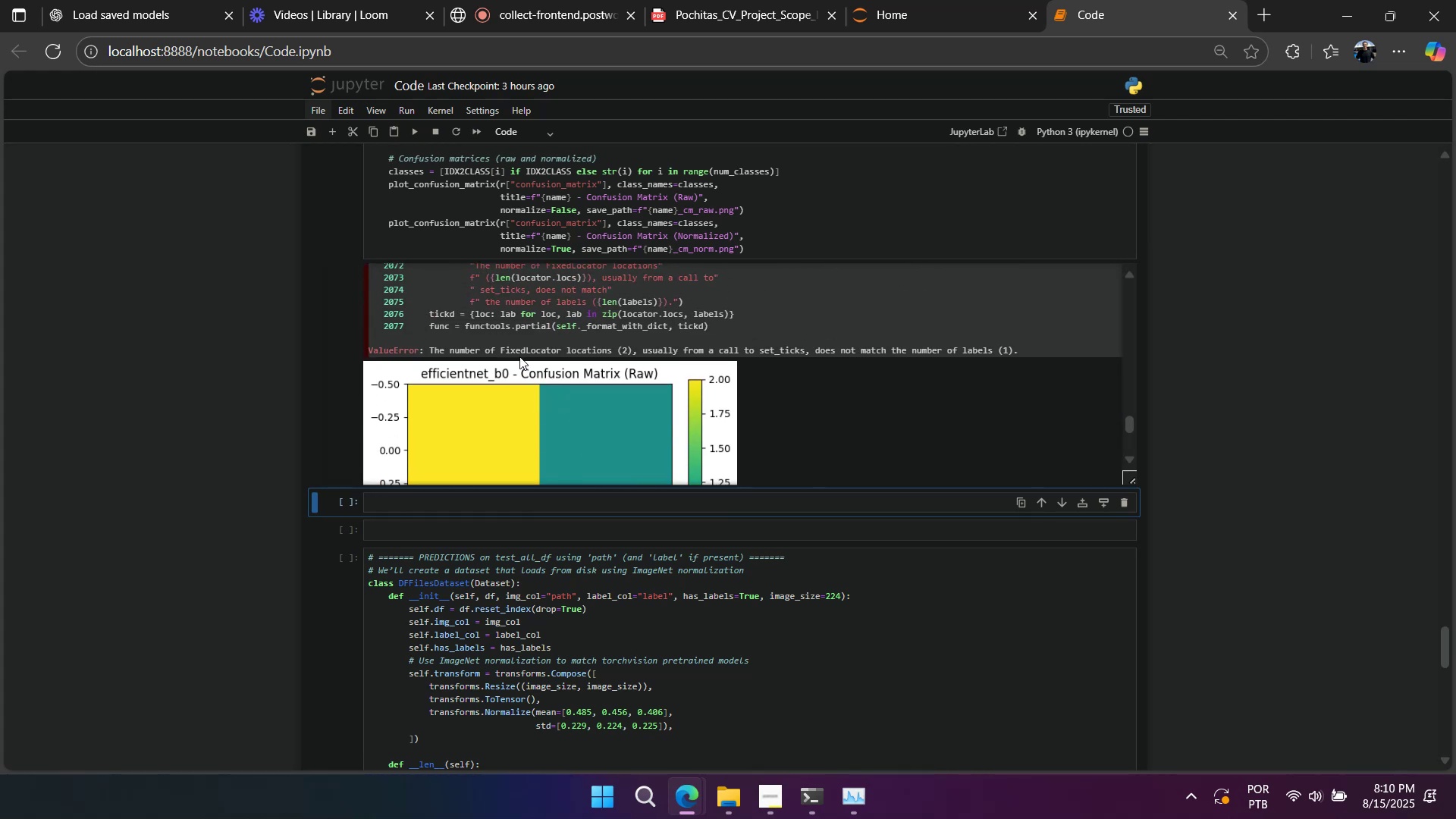 
double_click([519, 356])
 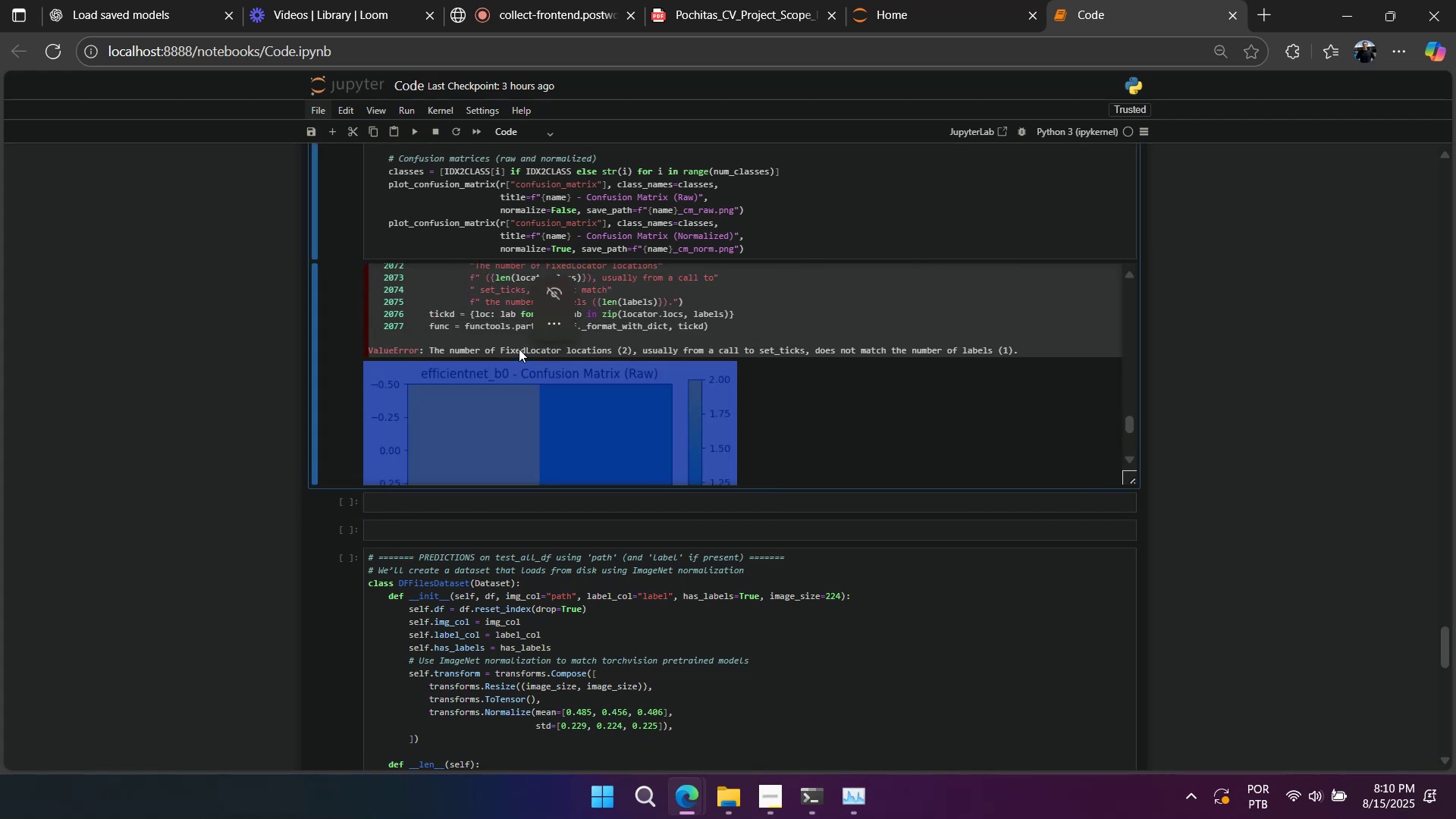 
triple_click([519, 349])
 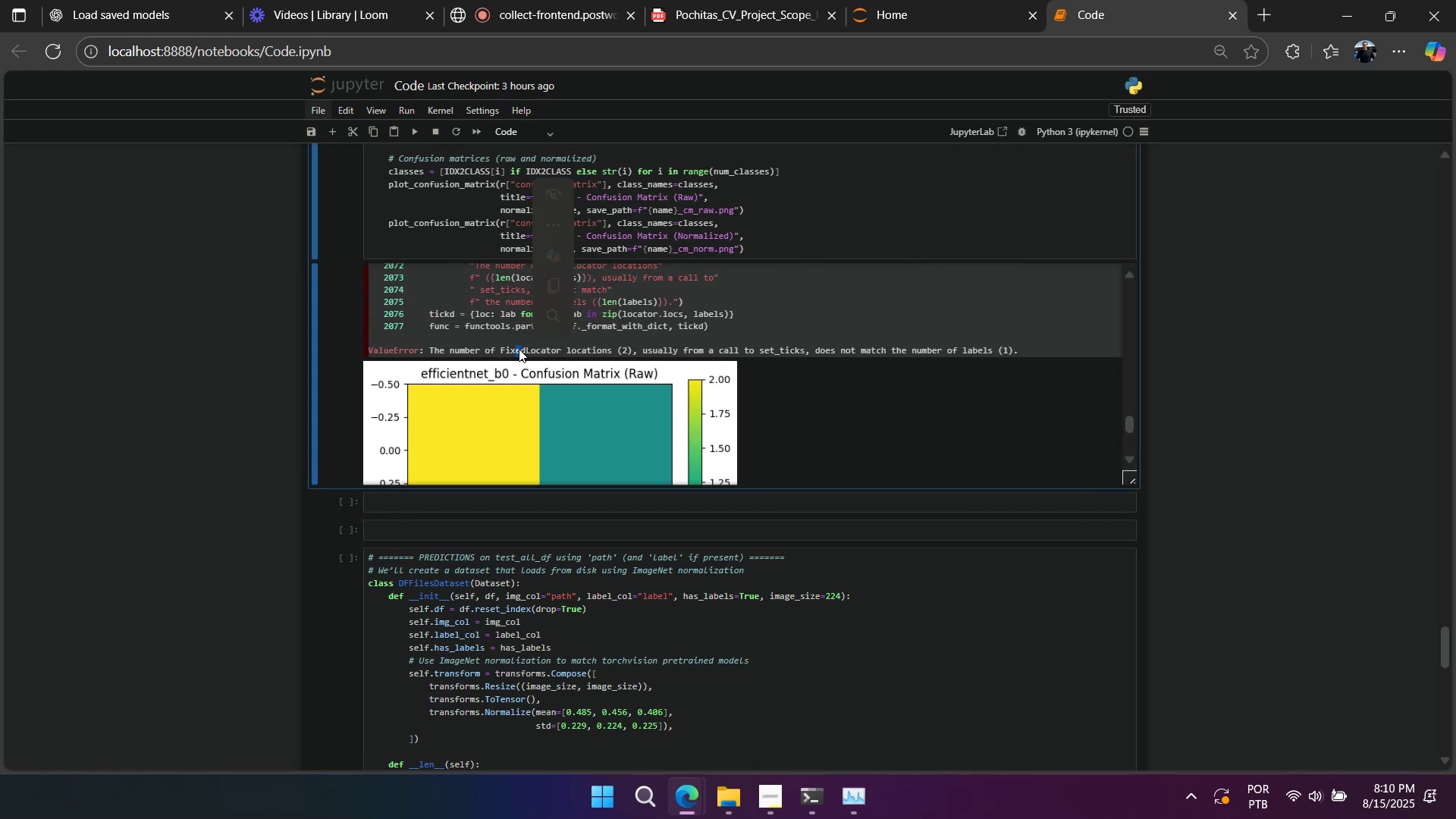 
triple_click([519, 349])
 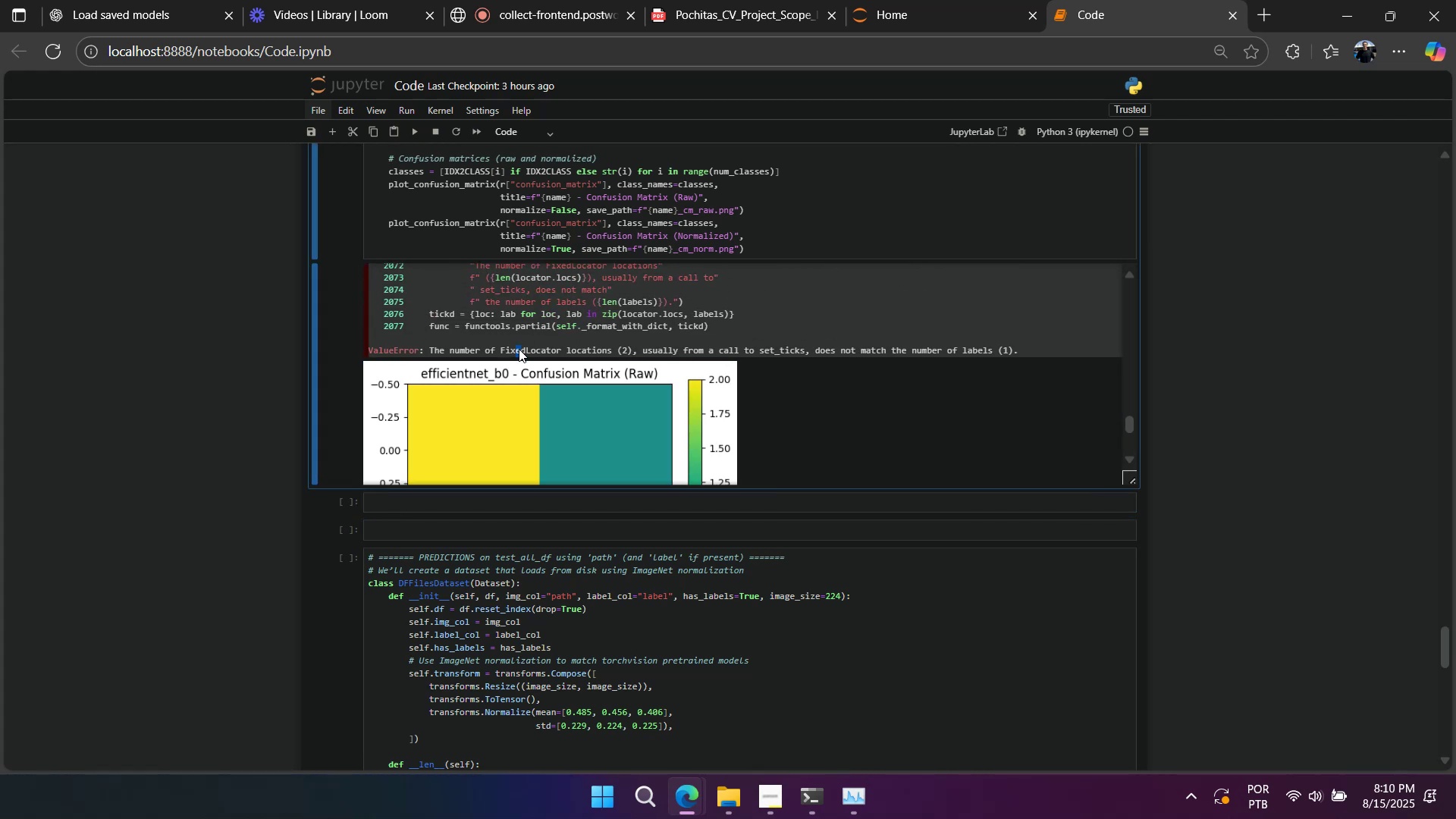 
triple_click([519, 349])
 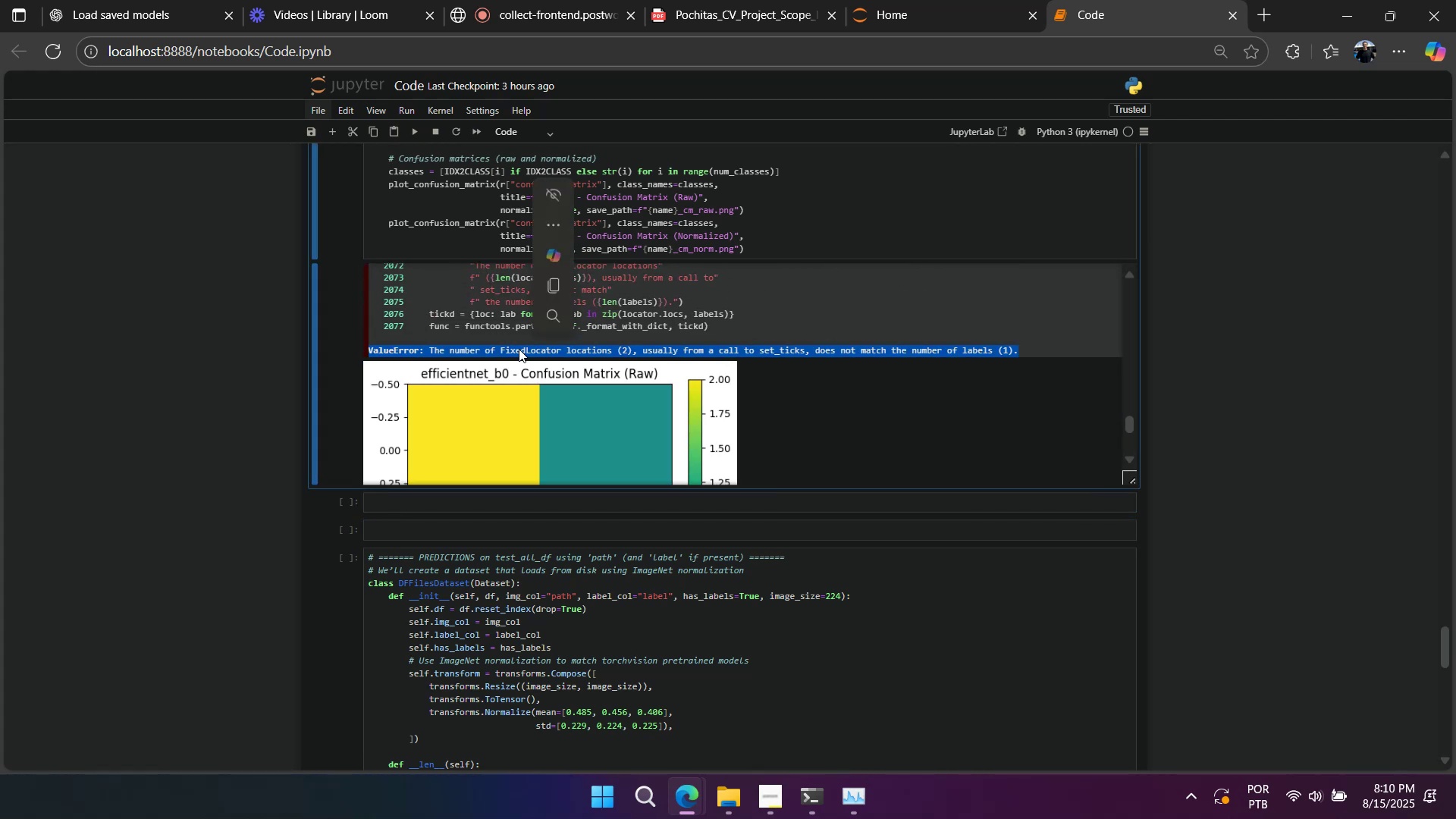 
key(Control+C)
 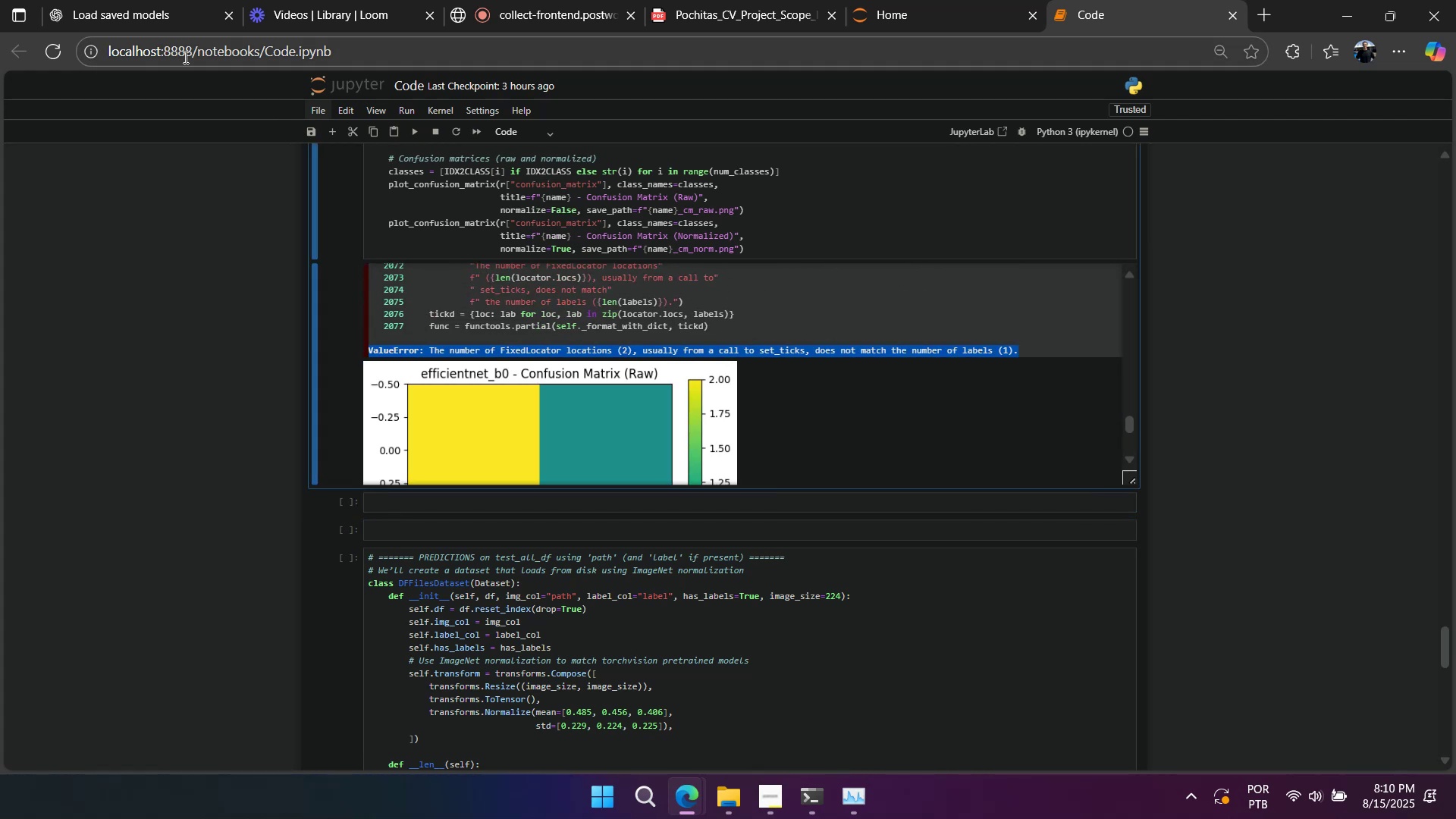 
left_click([171, 27])
 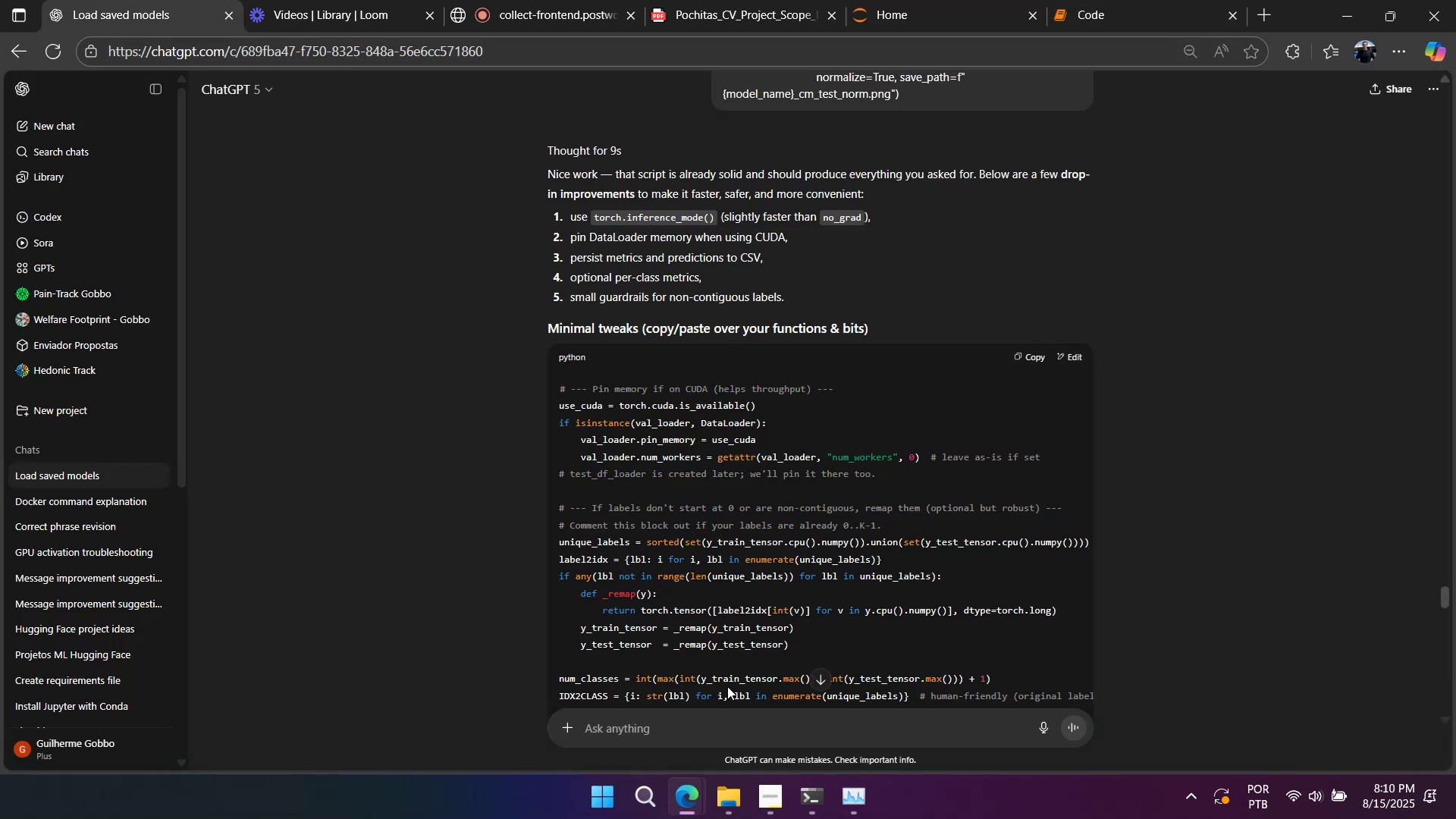 
left_click([731, 709])
 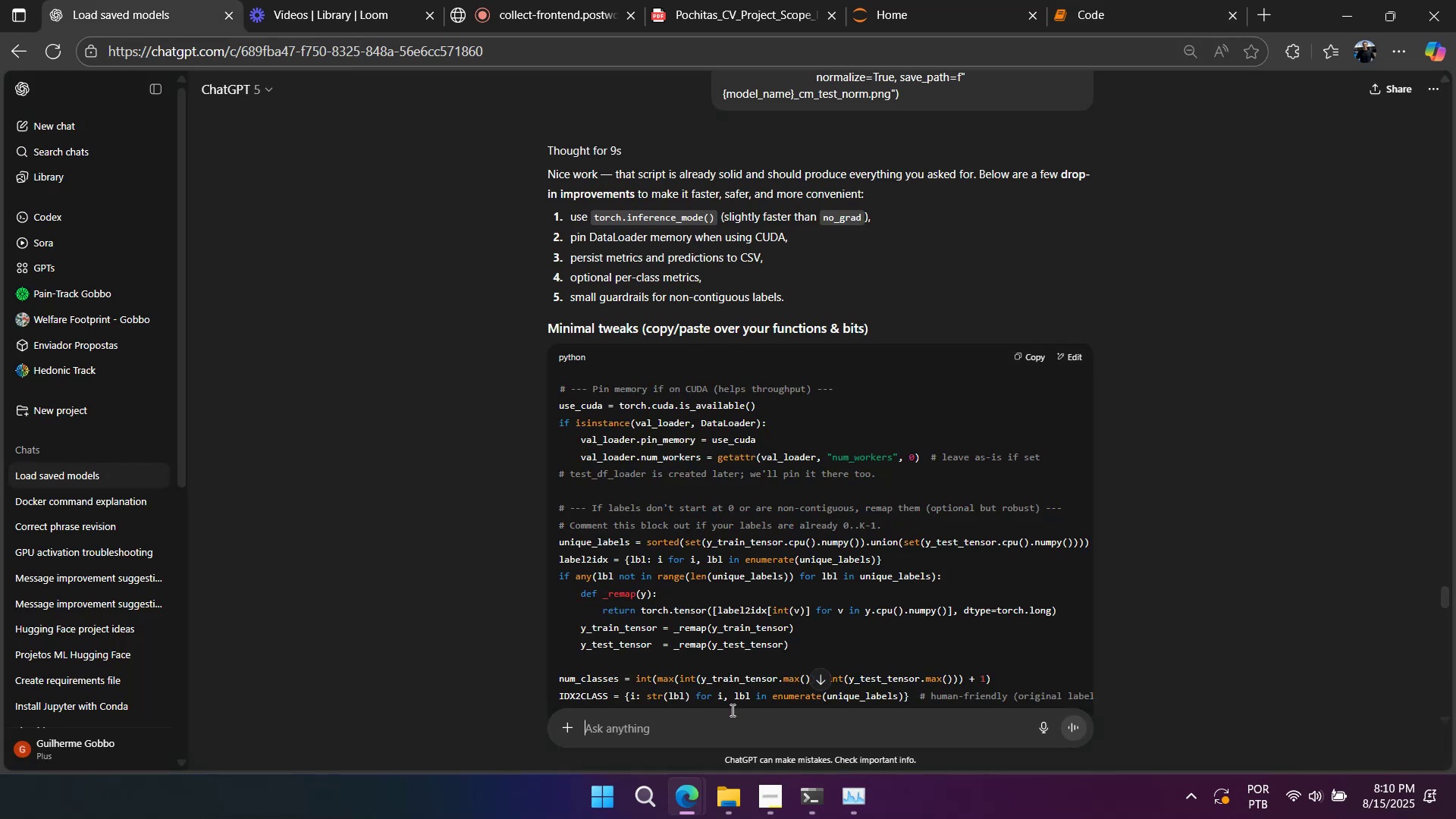 
key(Control+ControlLeft)
 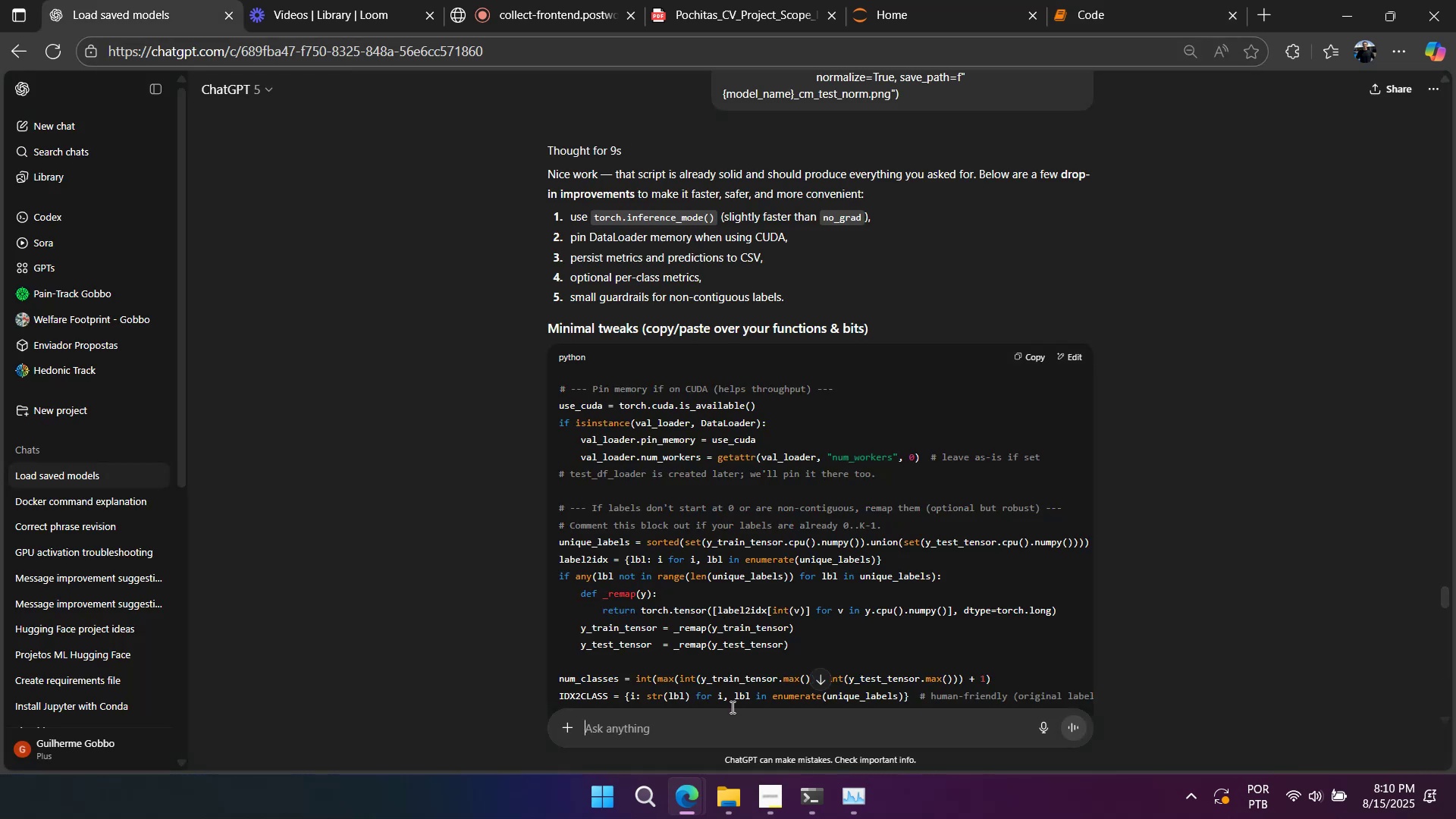 
key(Control+V)
 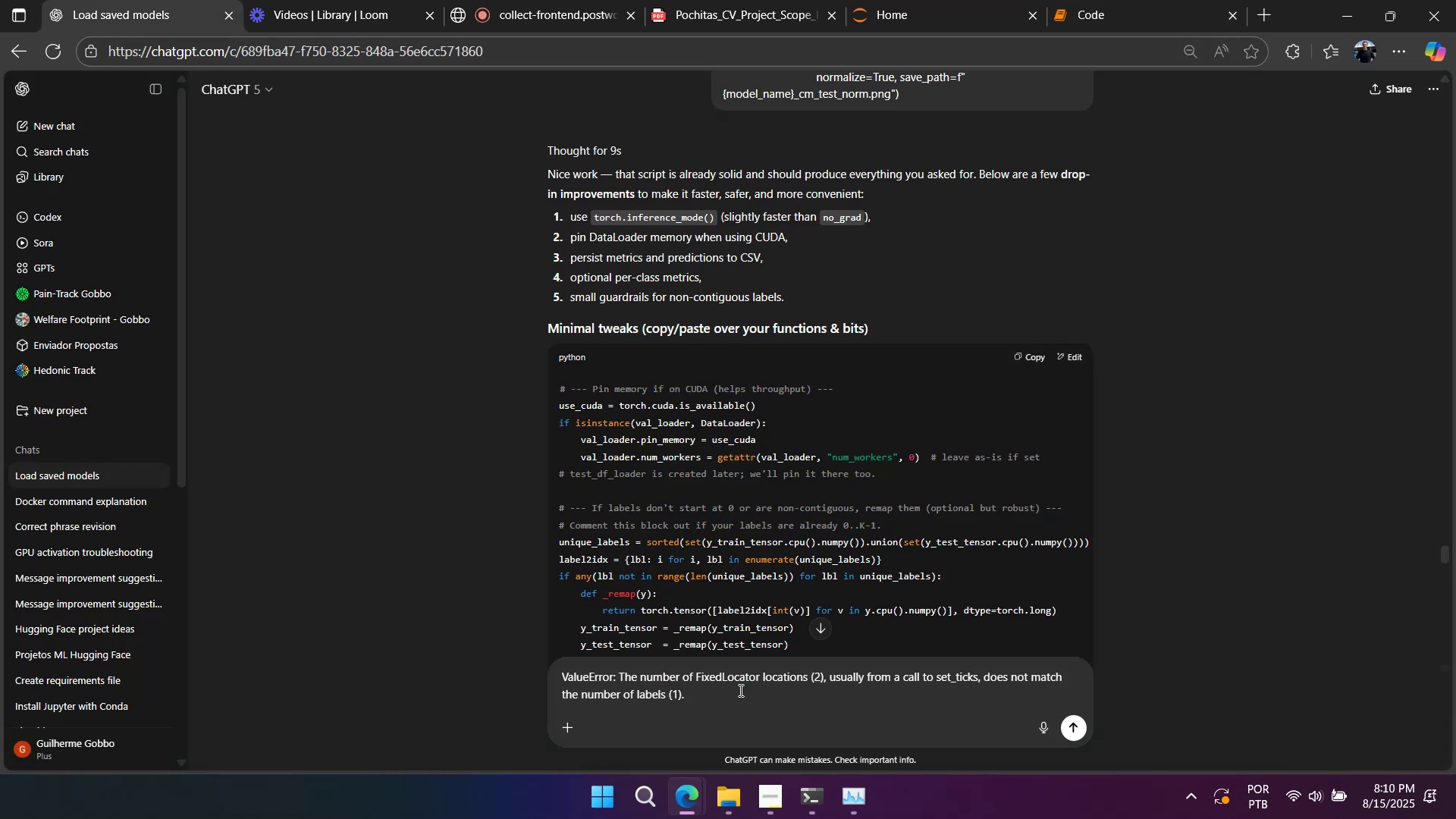 
key(Shift+Enter)
 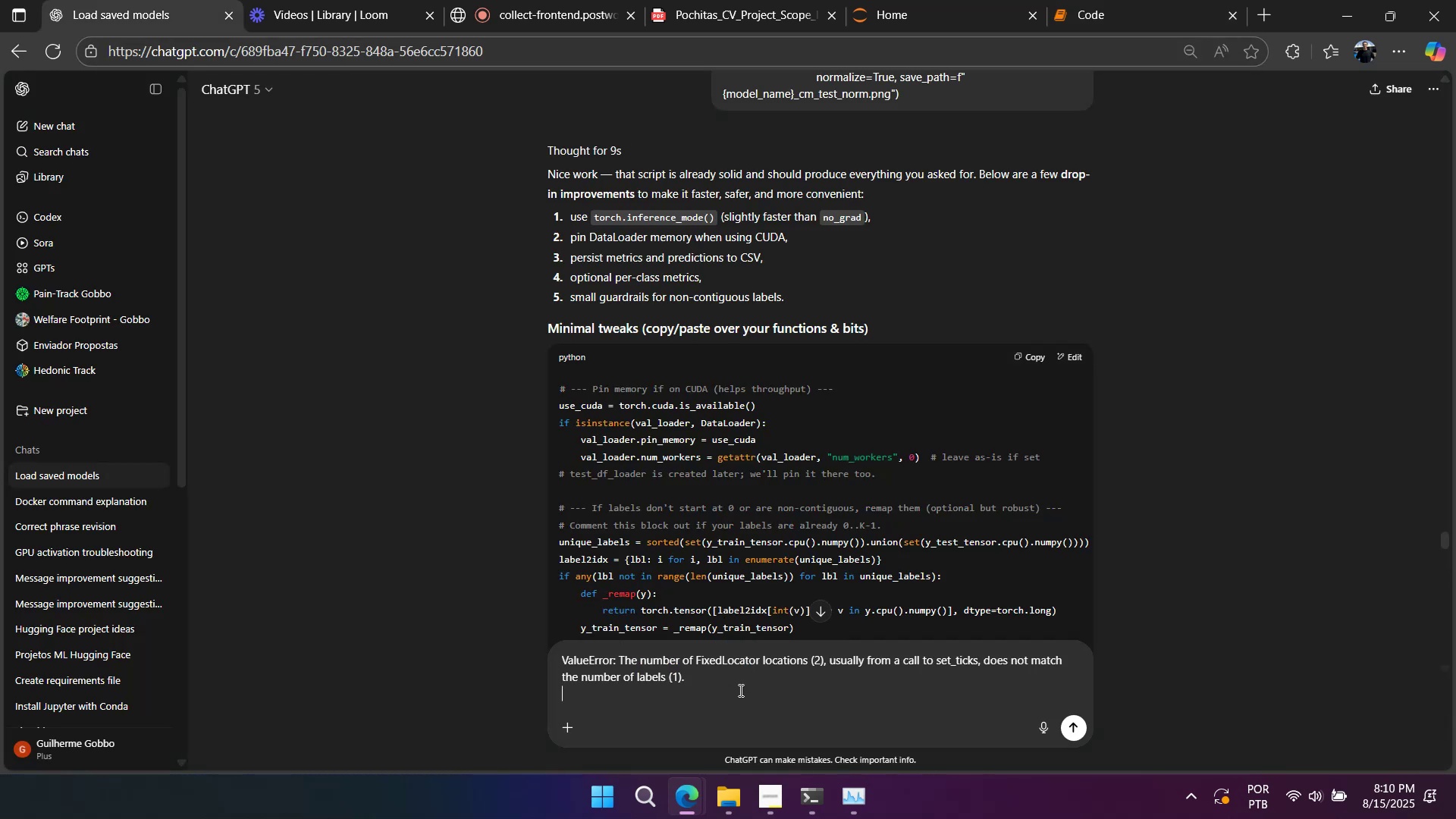 
key(Shift+Enter)
 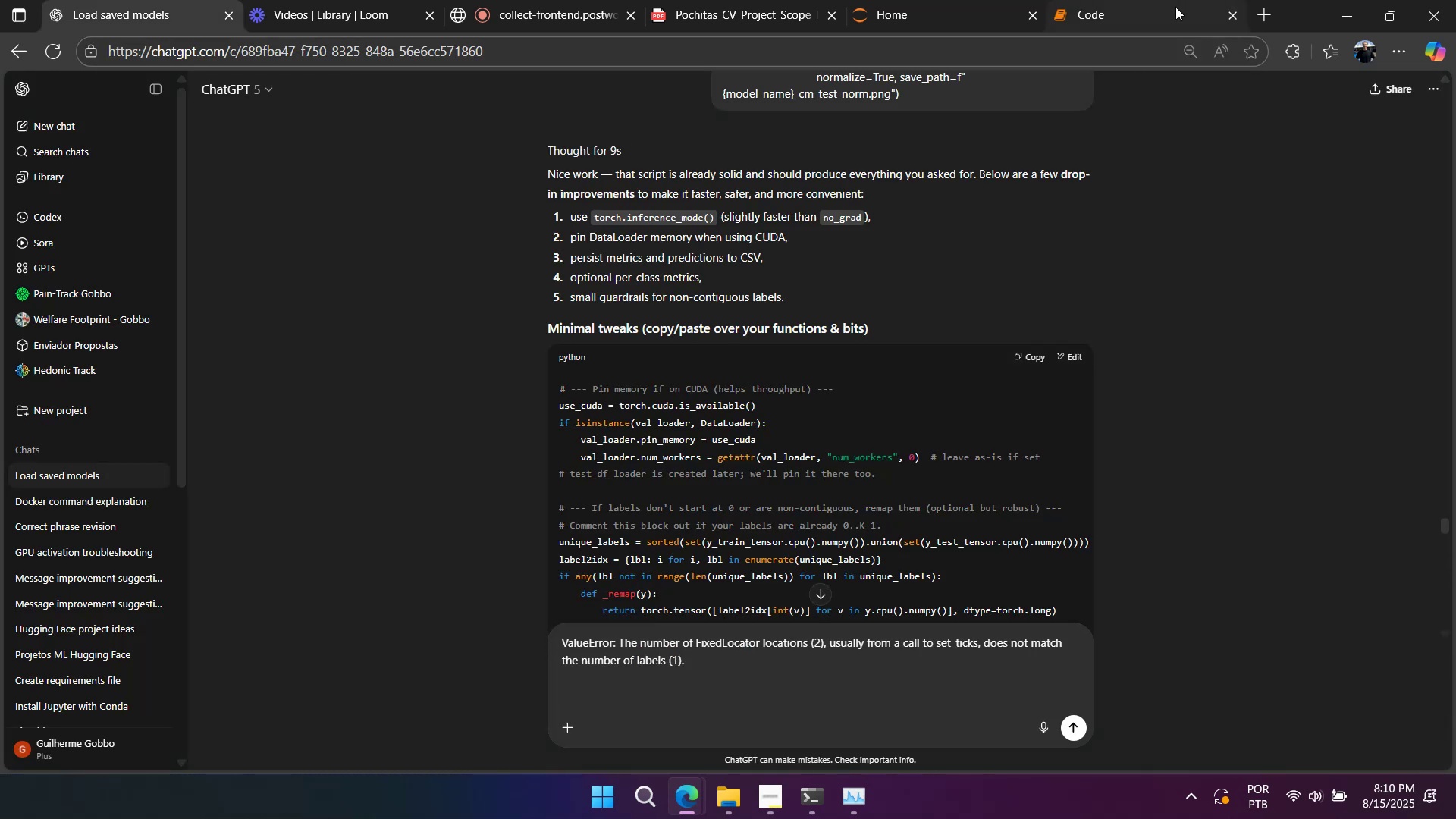 
scroll: coordinate [348, 654], scroll_direction: up, amount: 8.0
 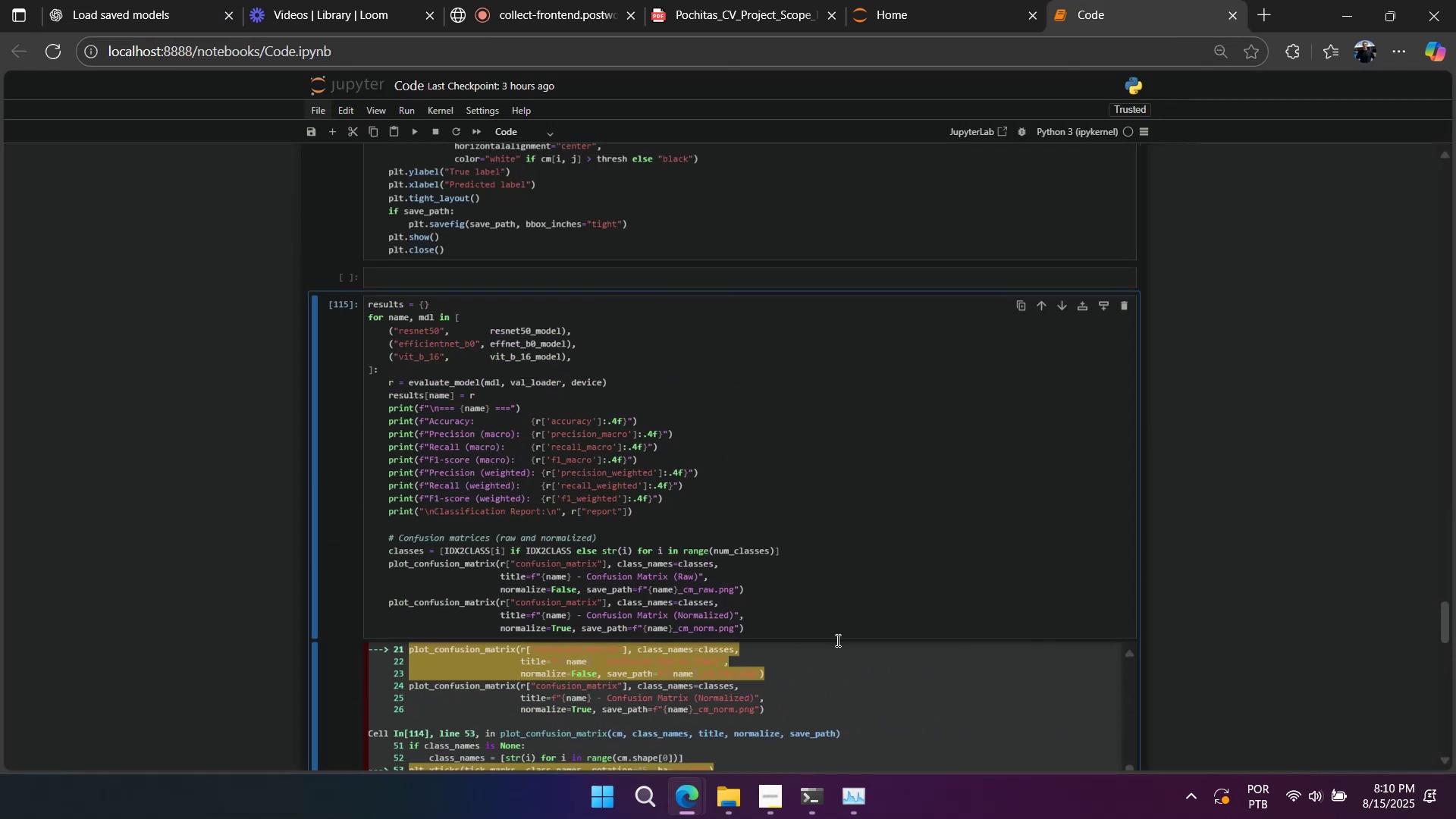 
key(Control+A)
 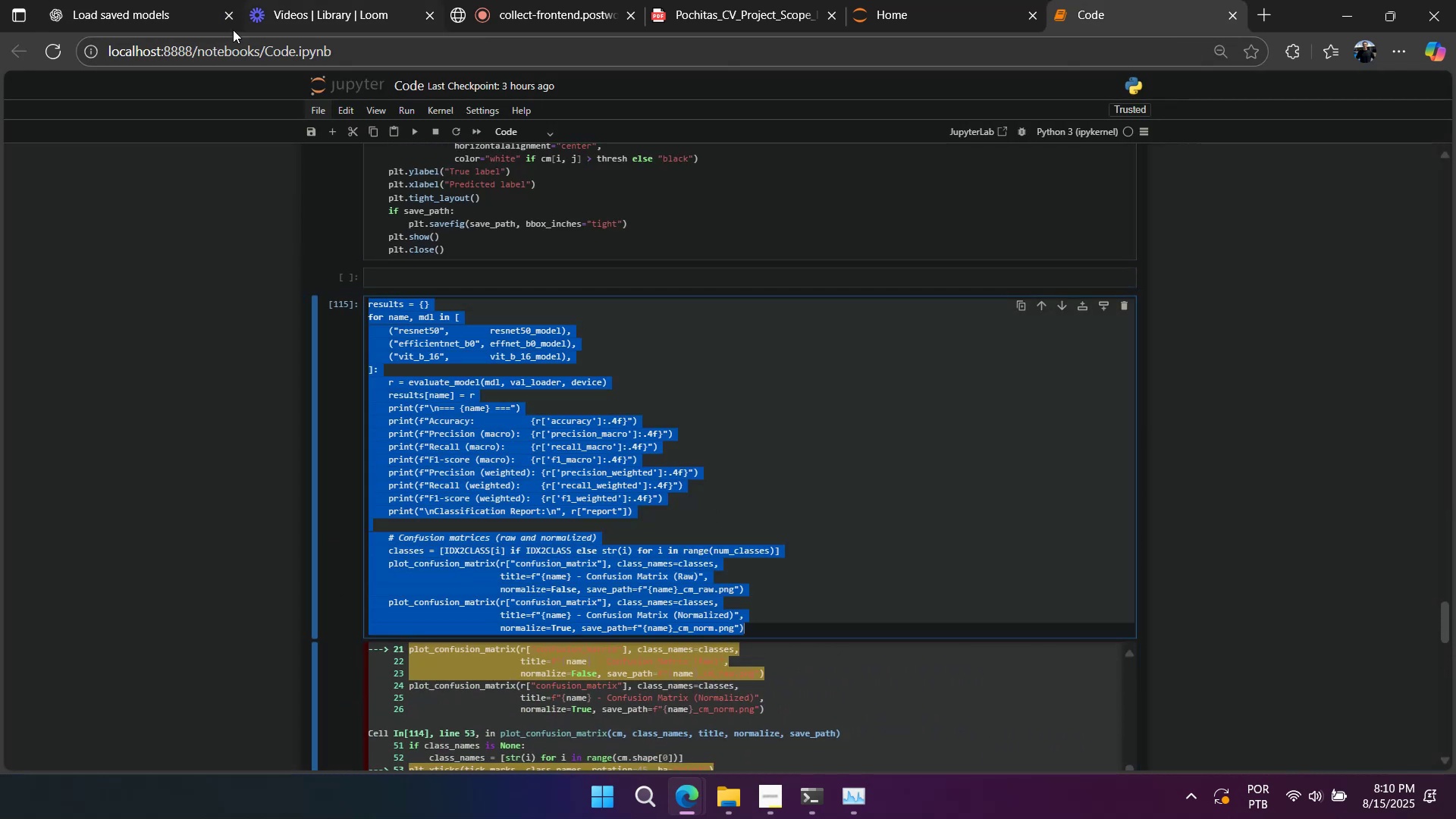 
left_click([201, 21])
 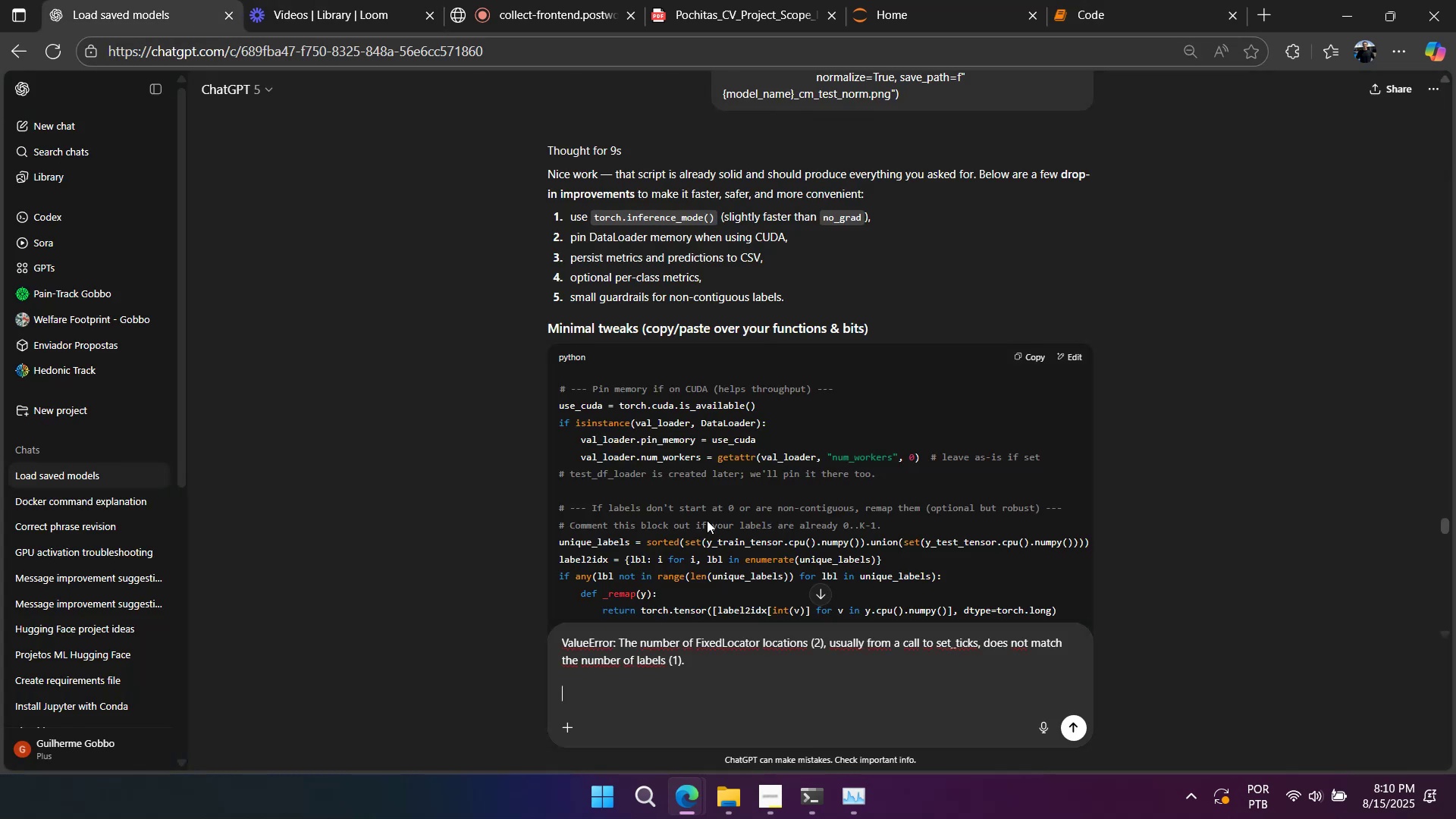 
key(Control+V)
 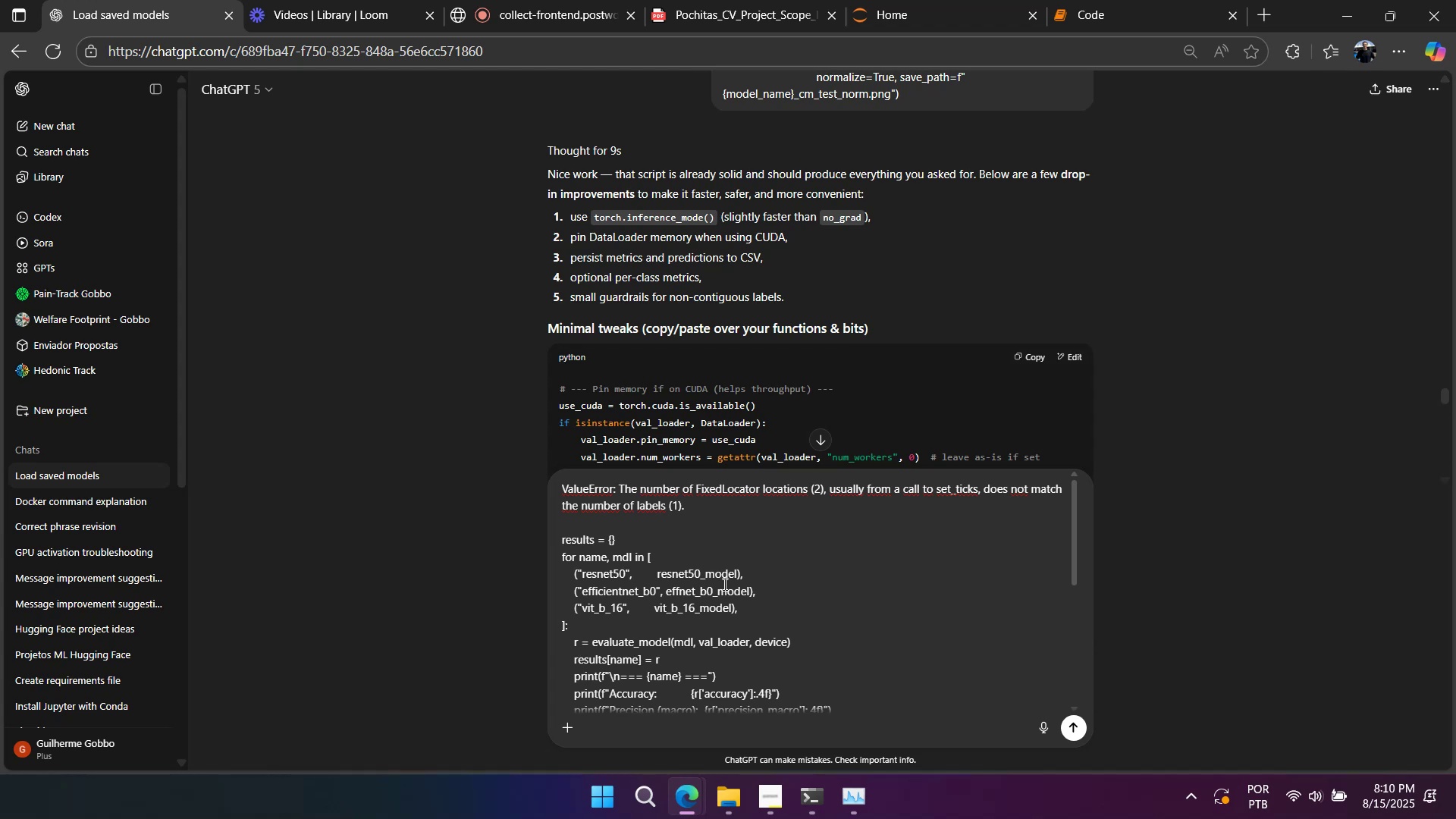 
key(Enter)
 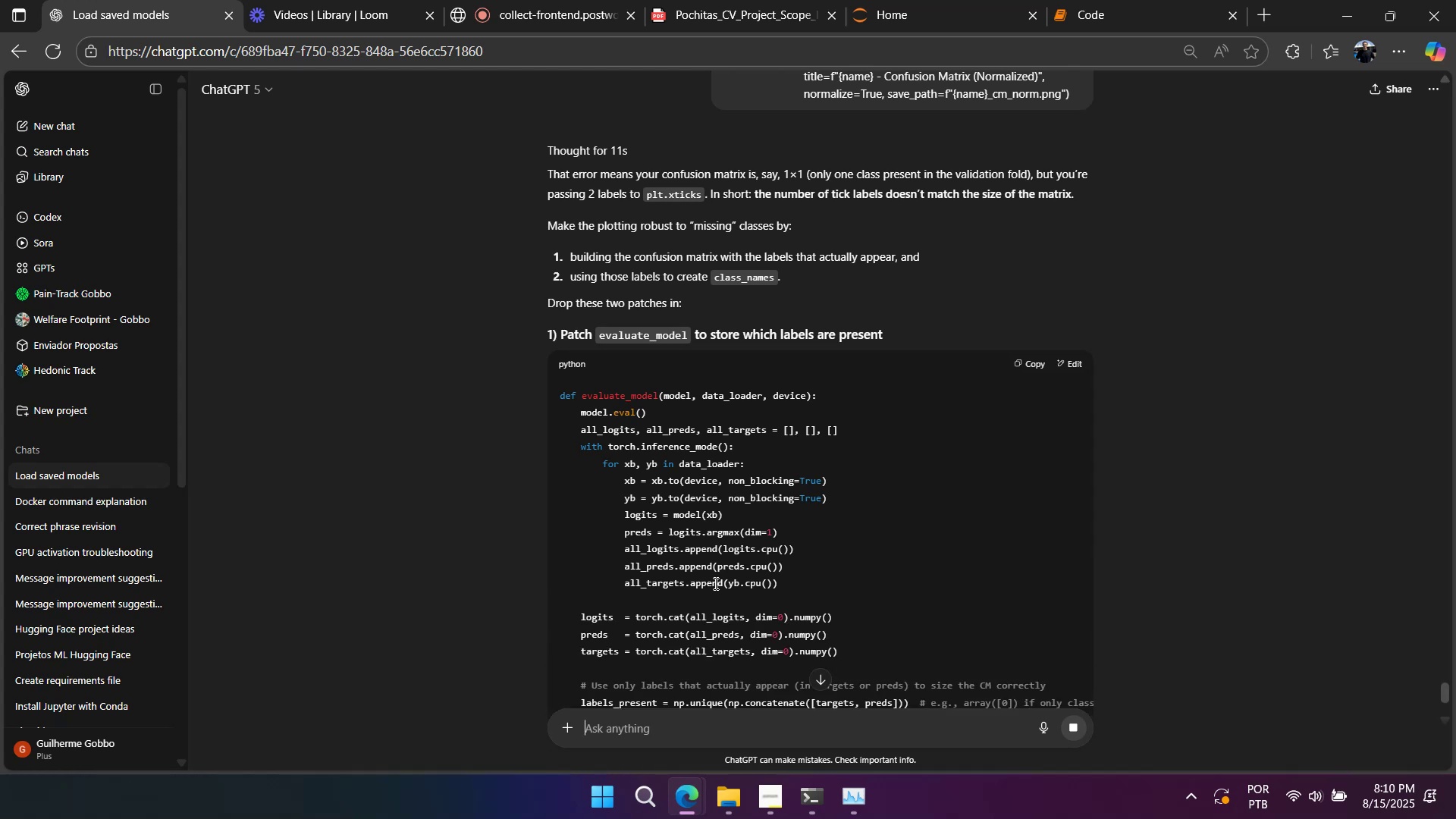 
wait(28.89)
 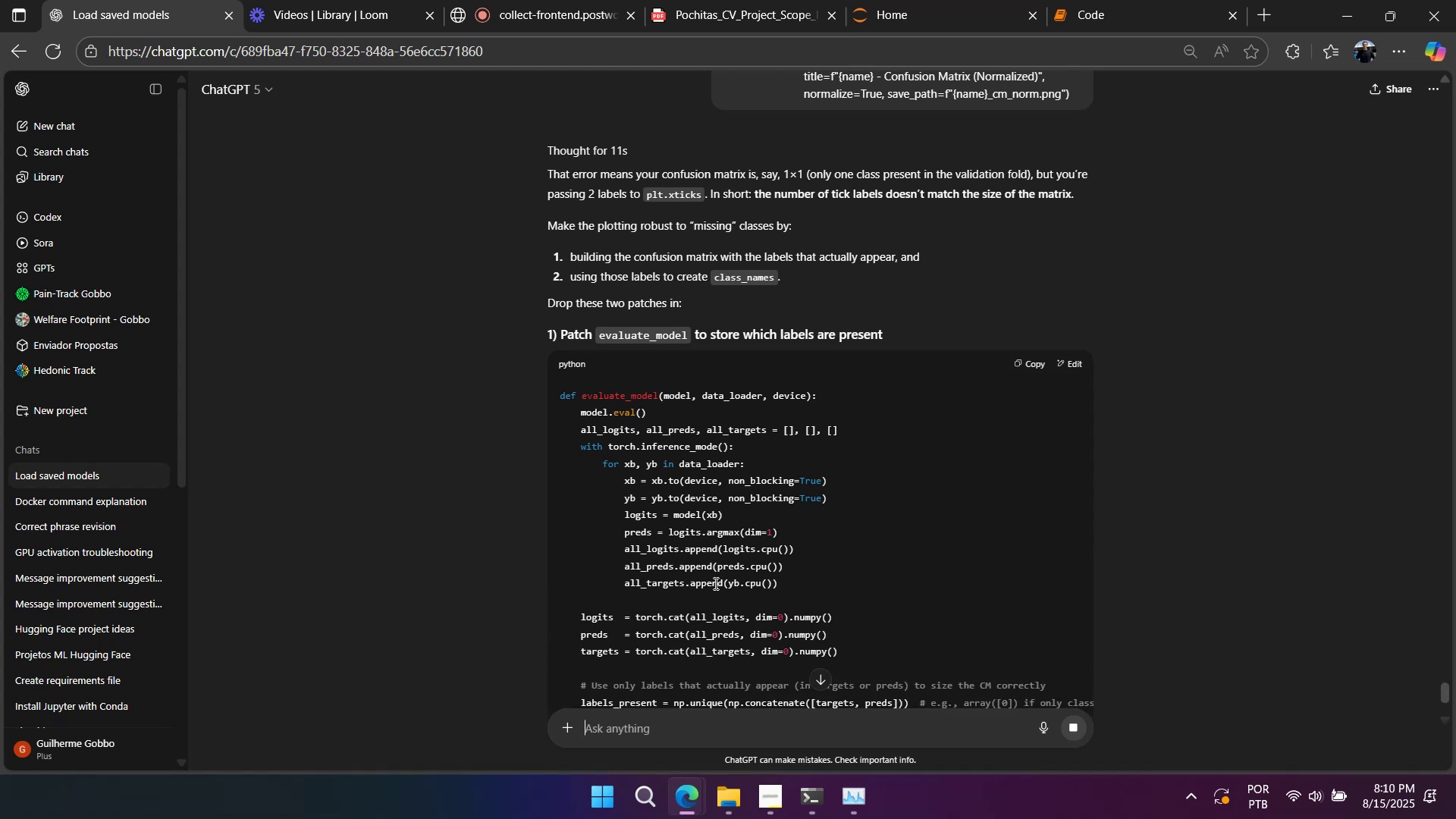 
scroll: coordinate [878, 545], scroll_direction: down, amount: 9.0
 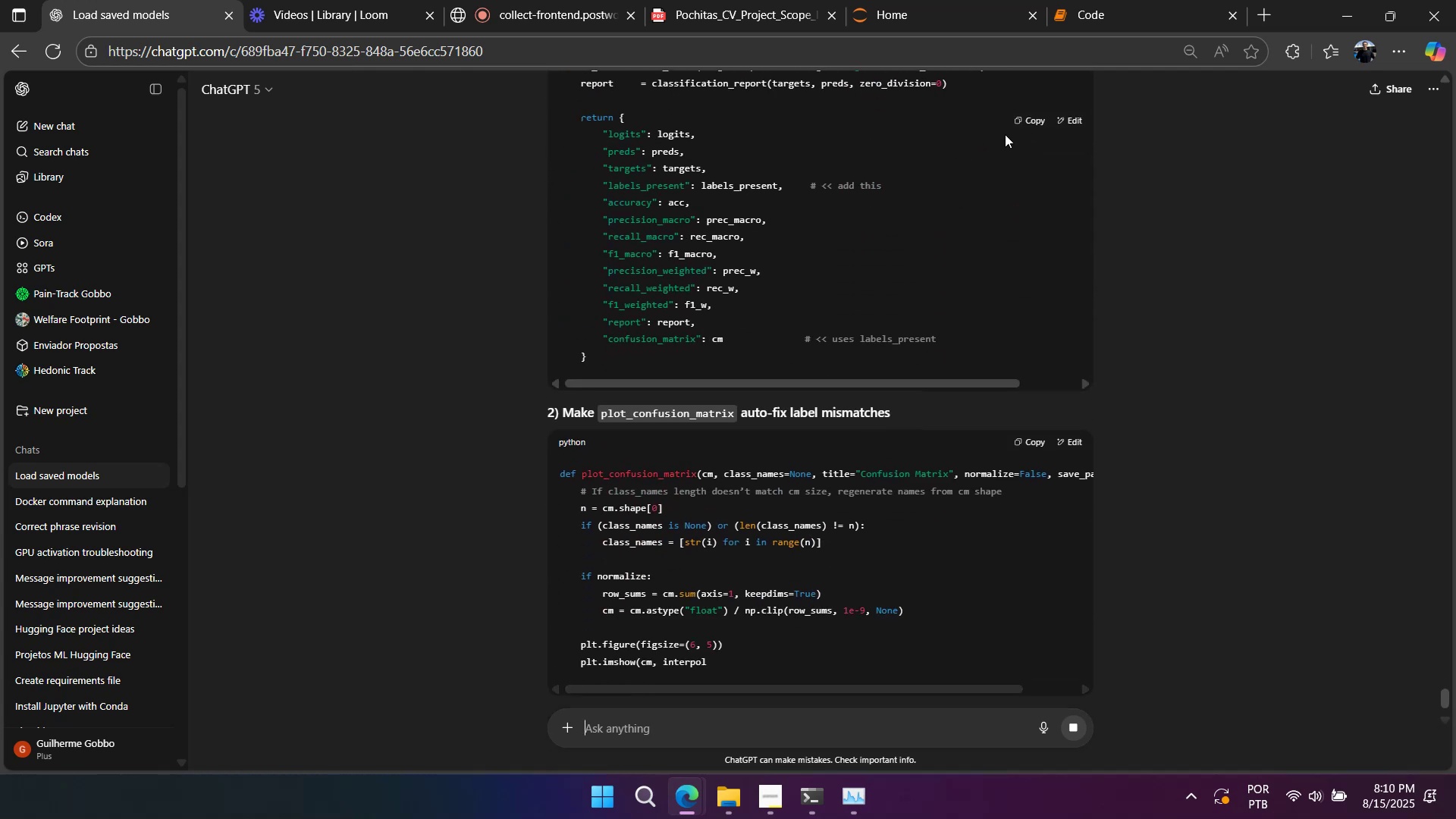 
left_click([1016, 121])
 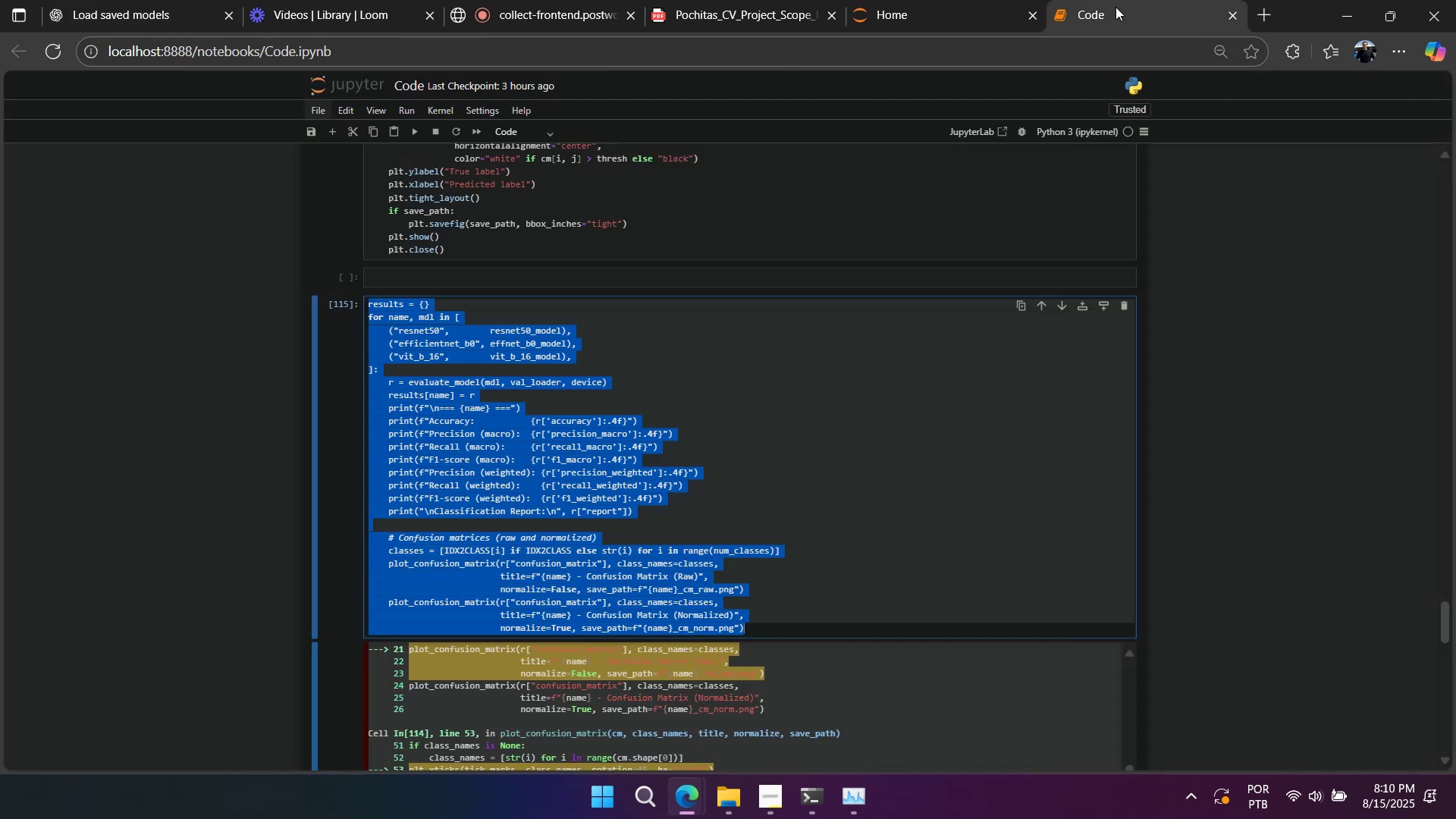 
scroll: coordinate [488, 538], scroll_direction: up, amount: 8.0
 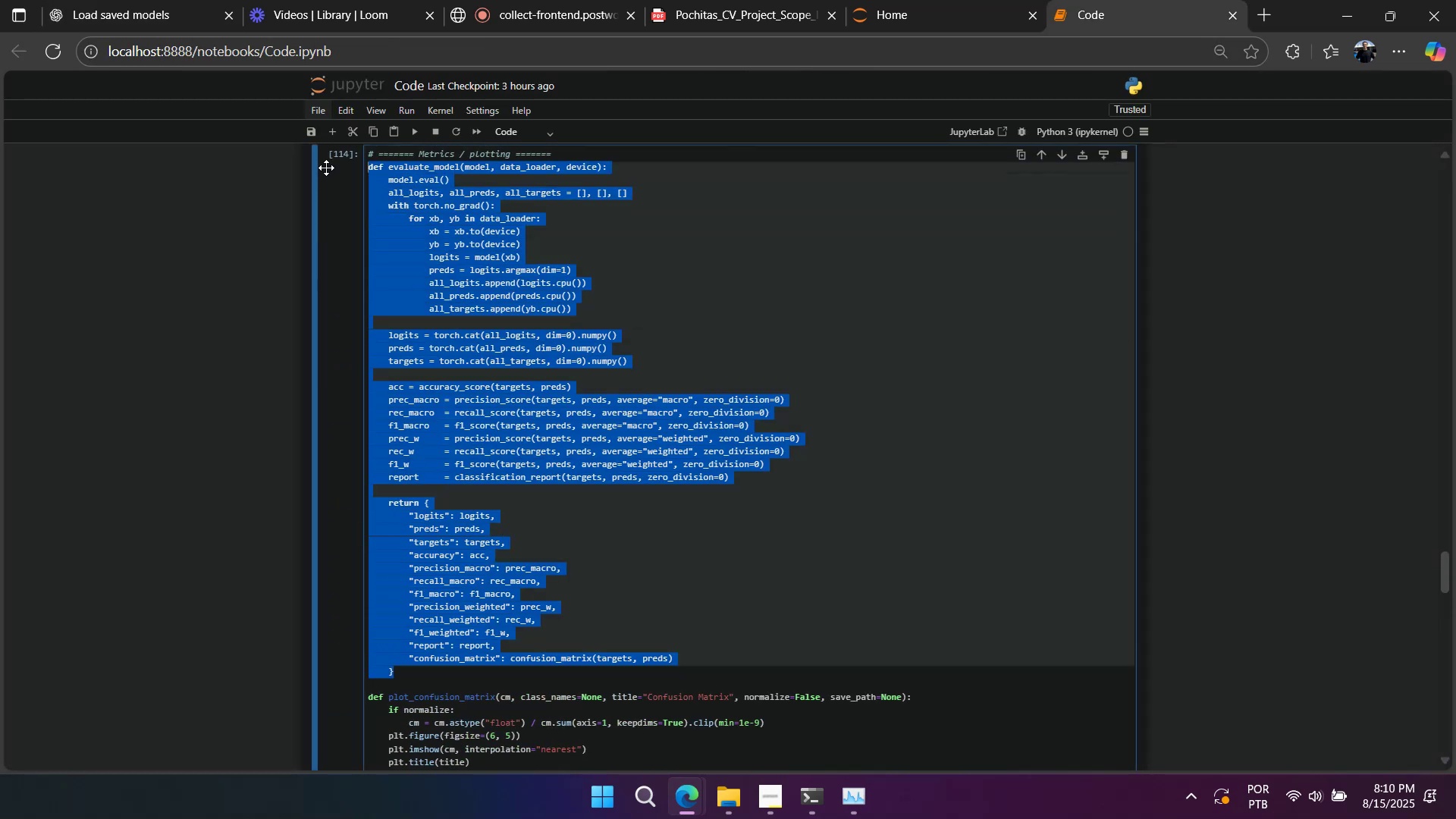 
key(Control+V)
 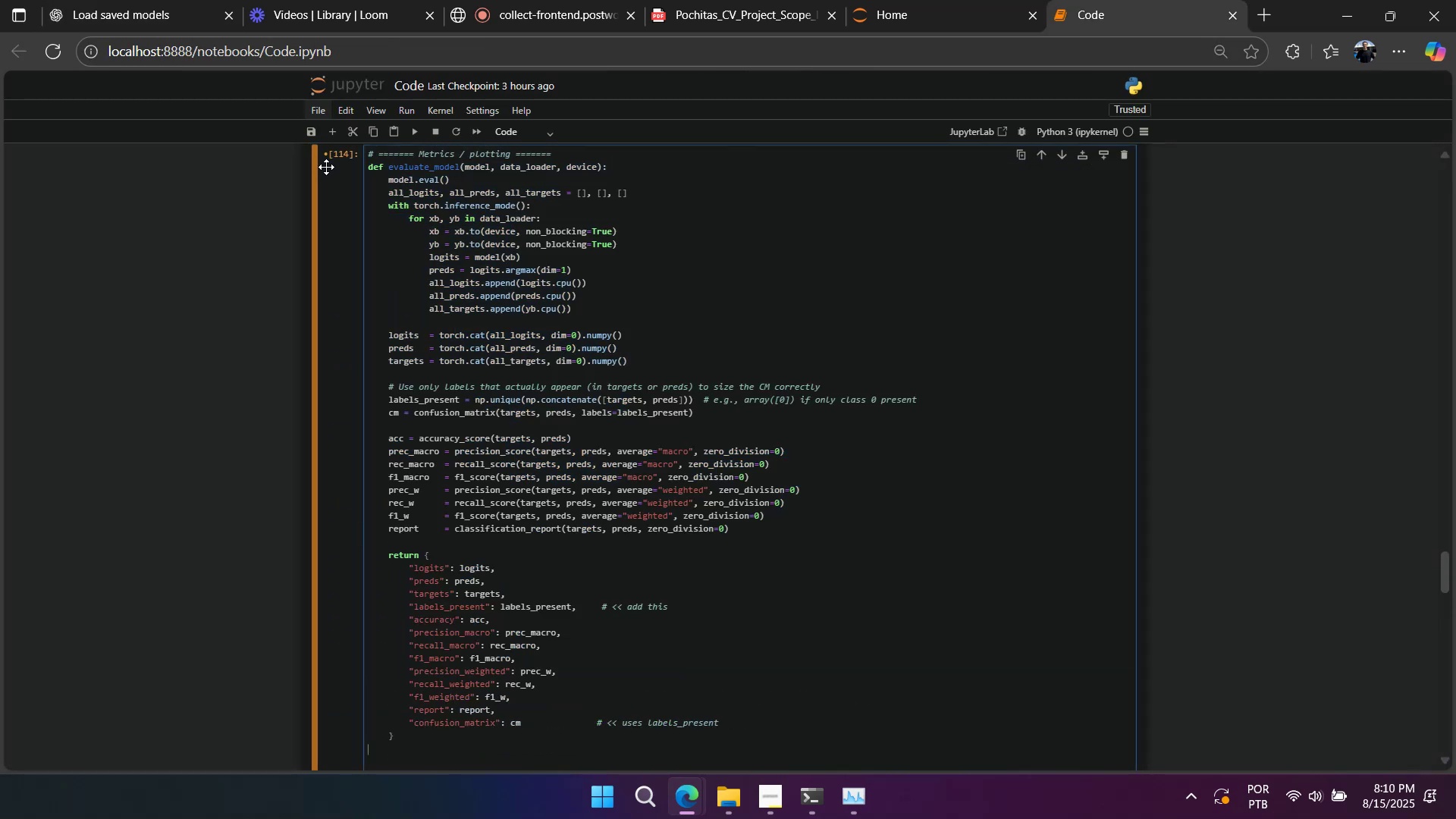 
key(Control+Z)
 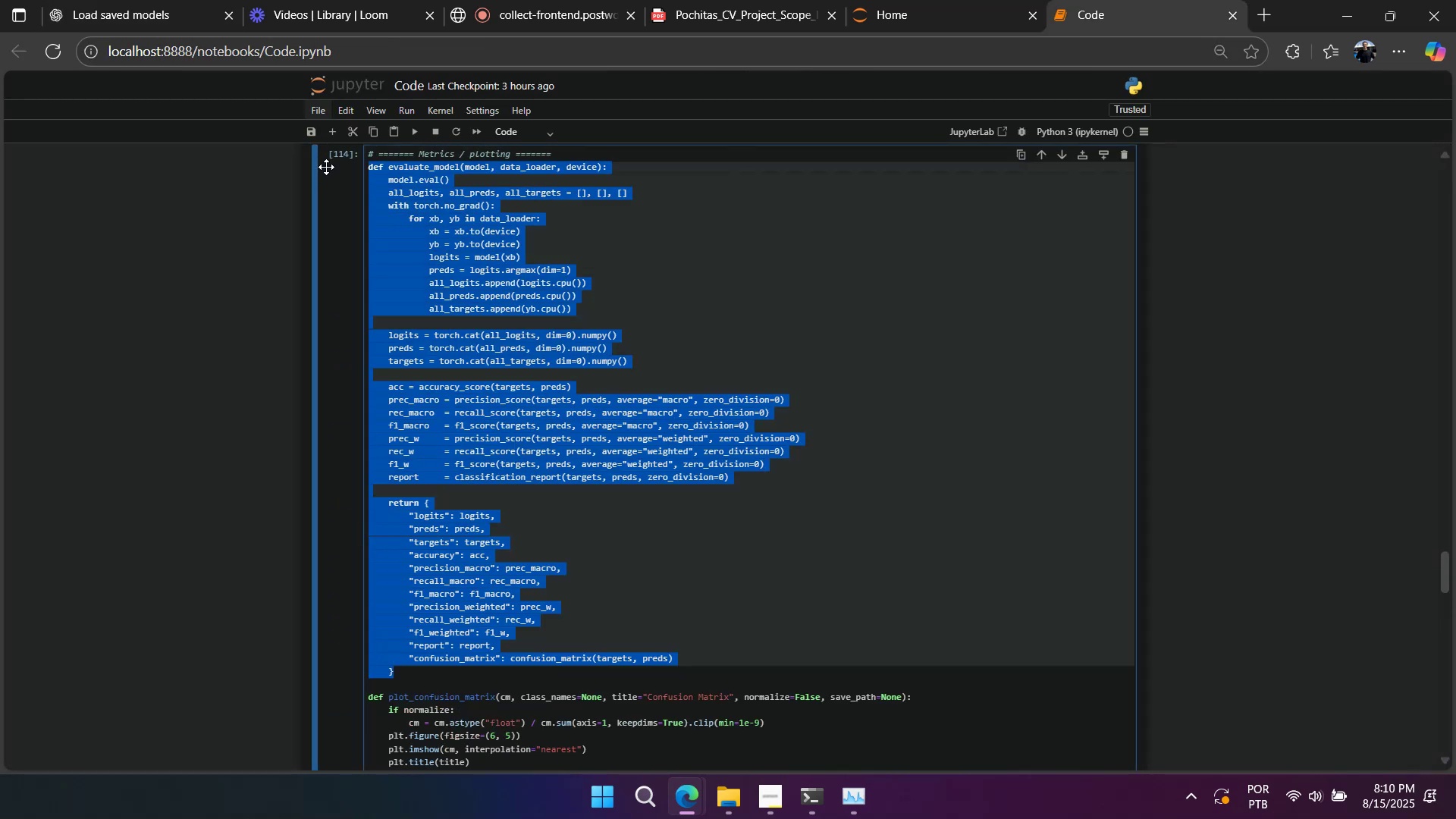 
key(Control+Y)
 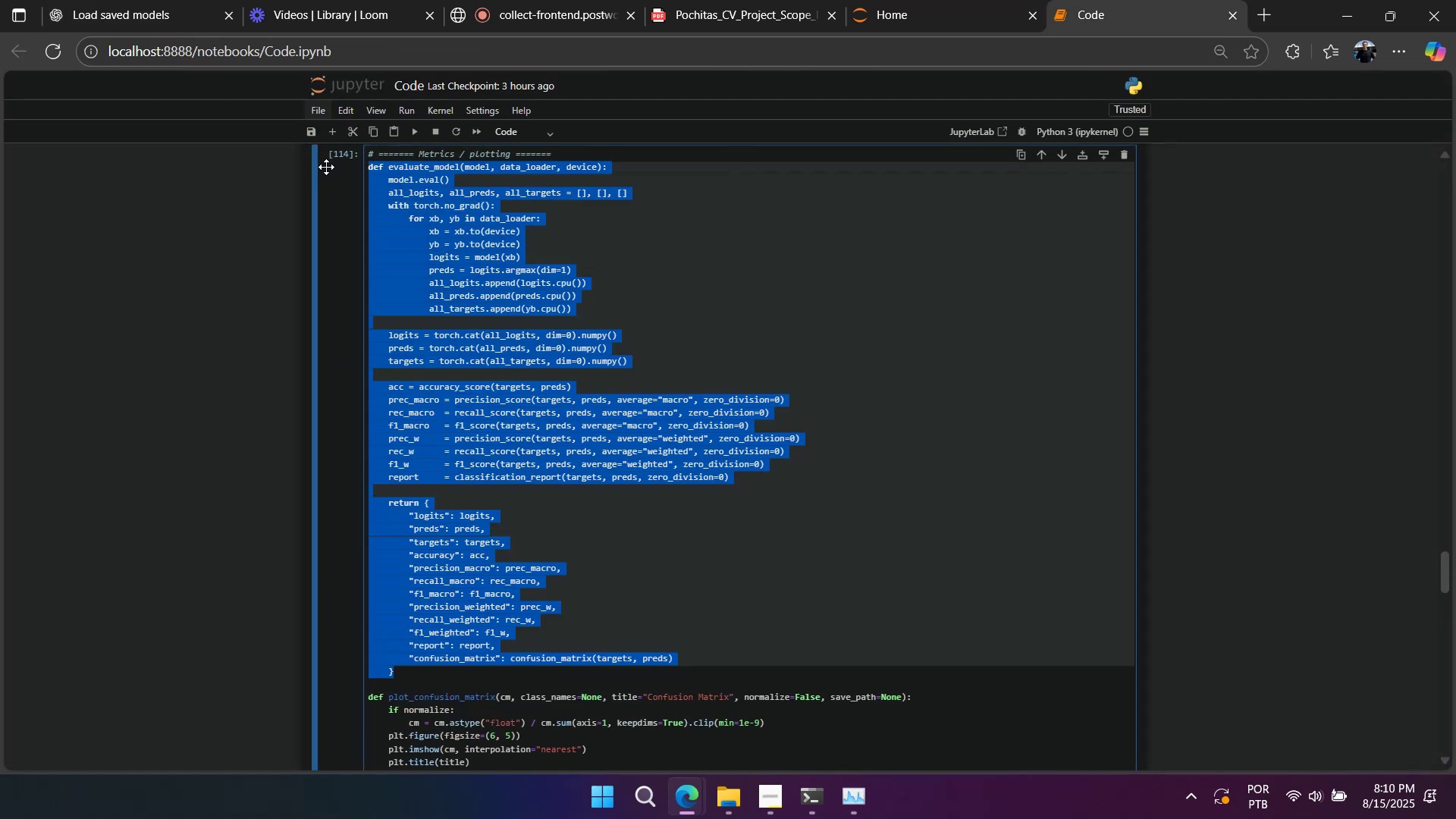 
key(Control+V)
 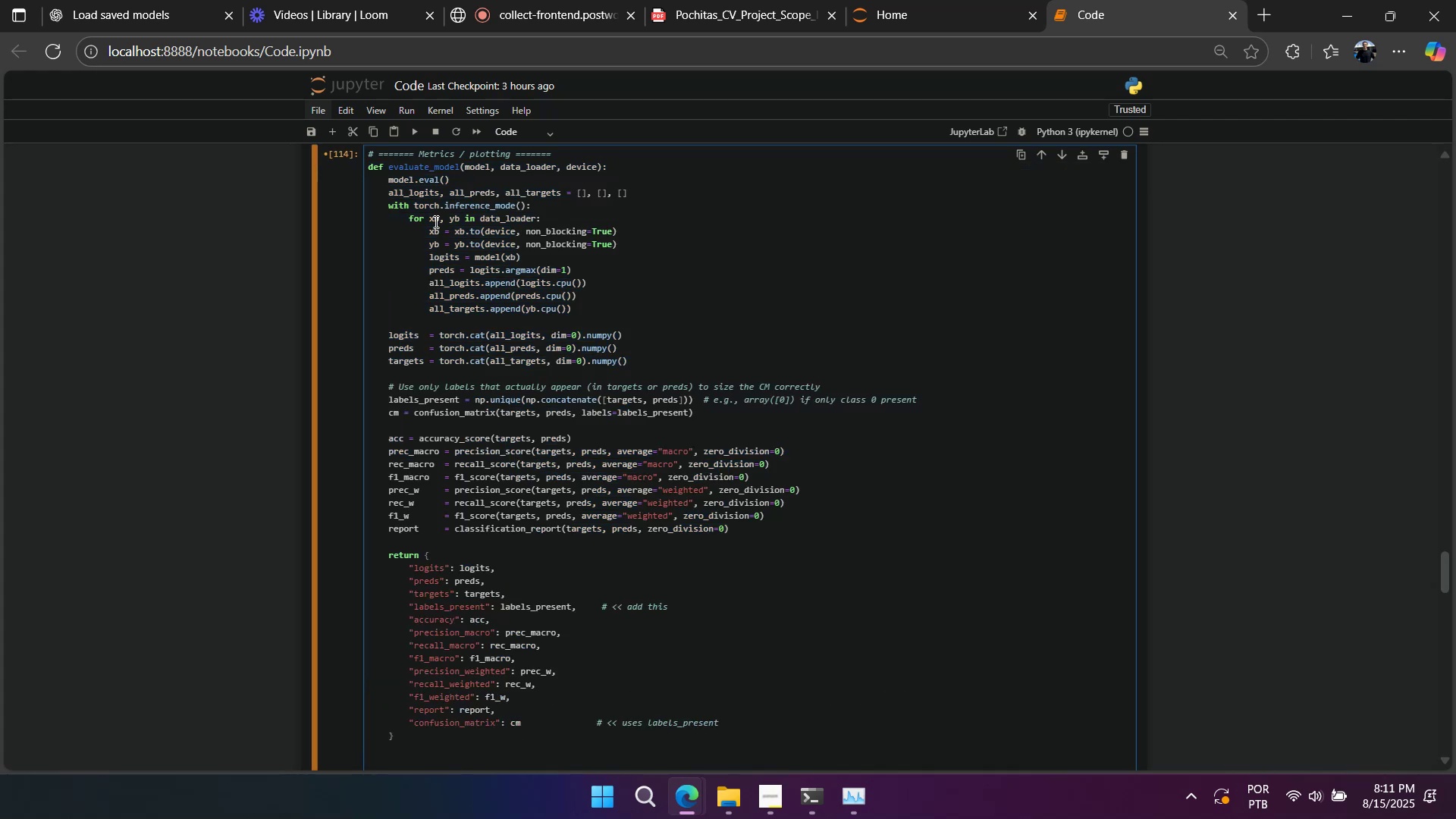 
left_click([703, 354])
 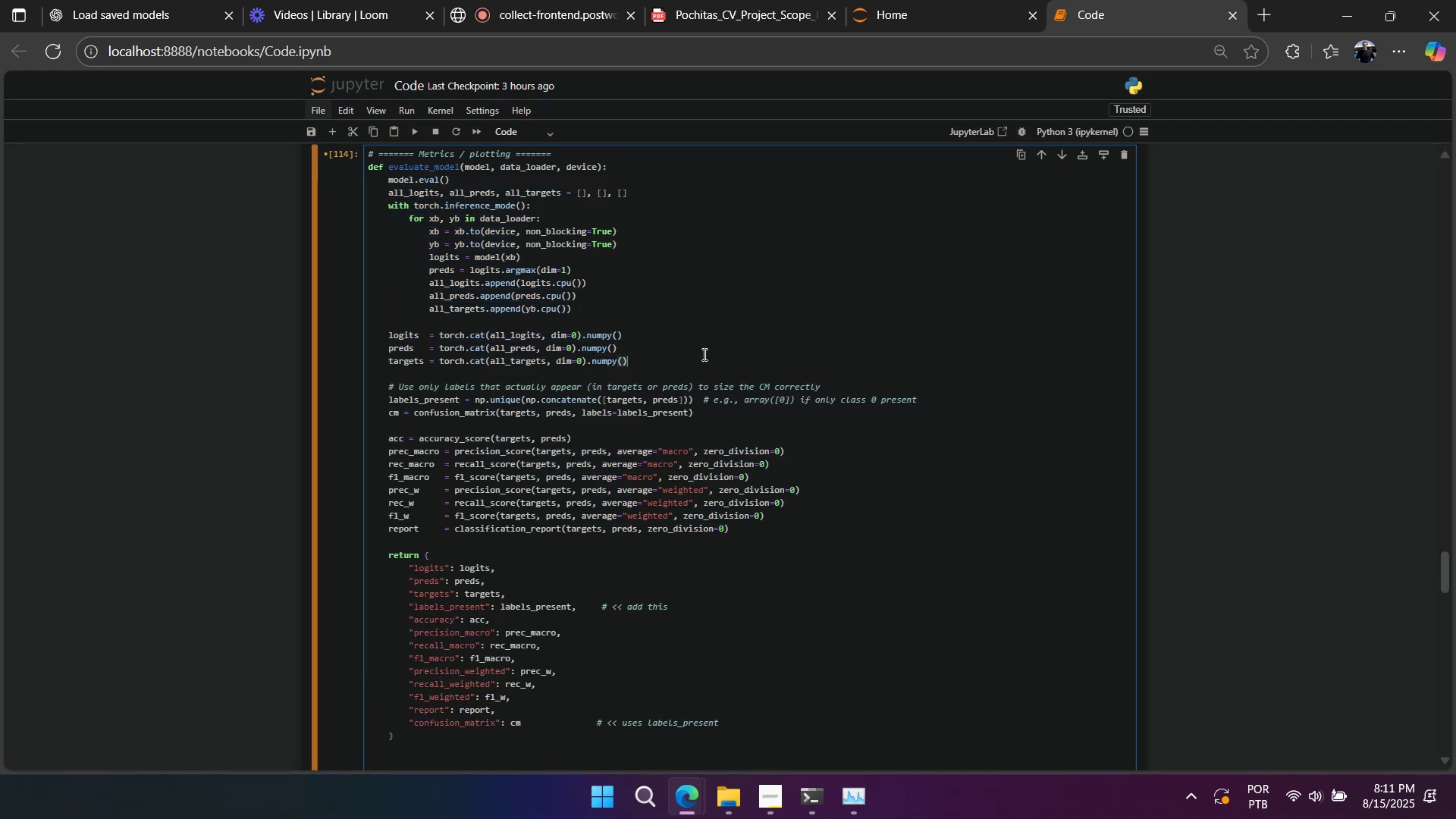 
key(Shift+Enter)
 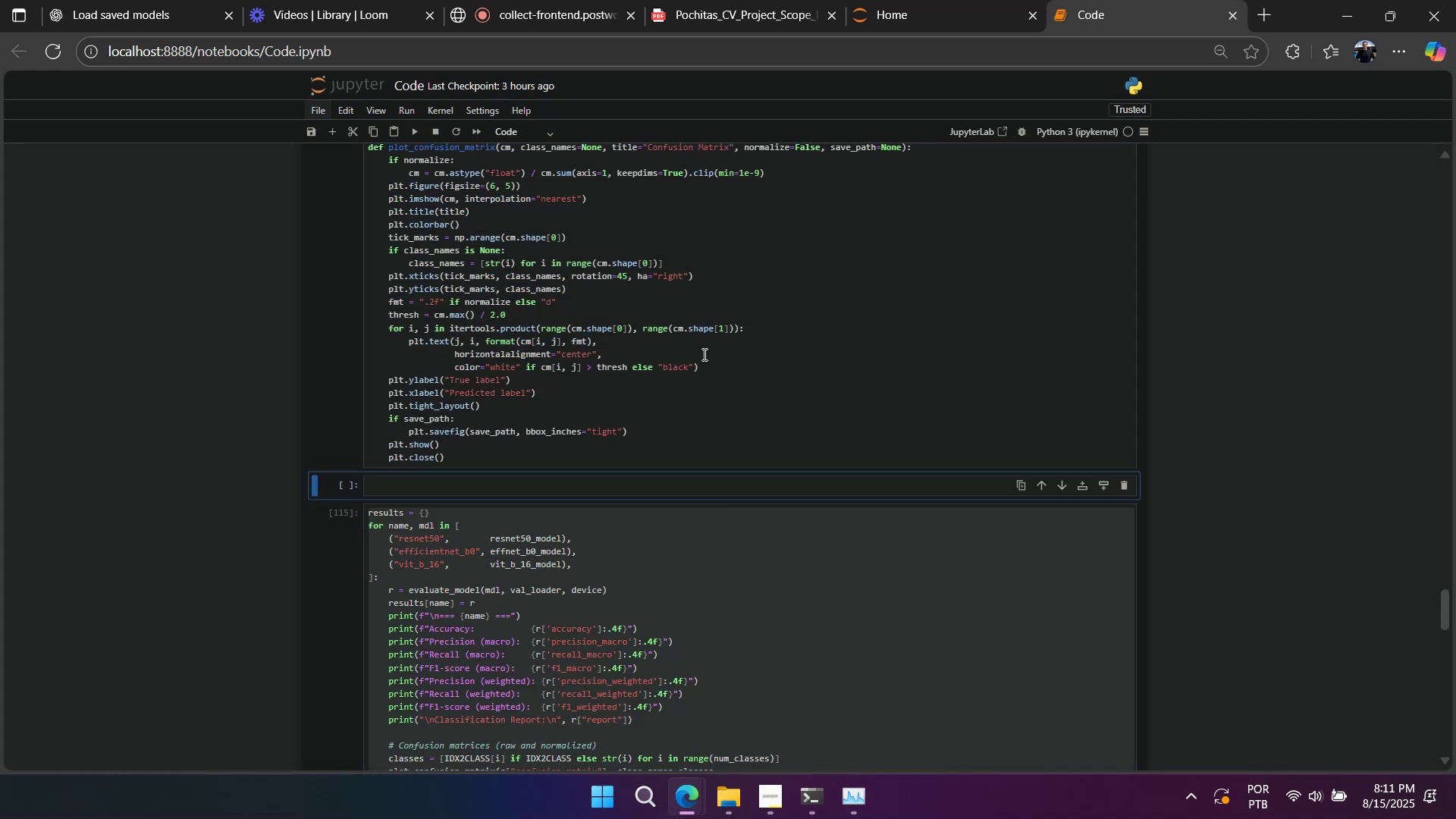 
key(Shift+Enter)
 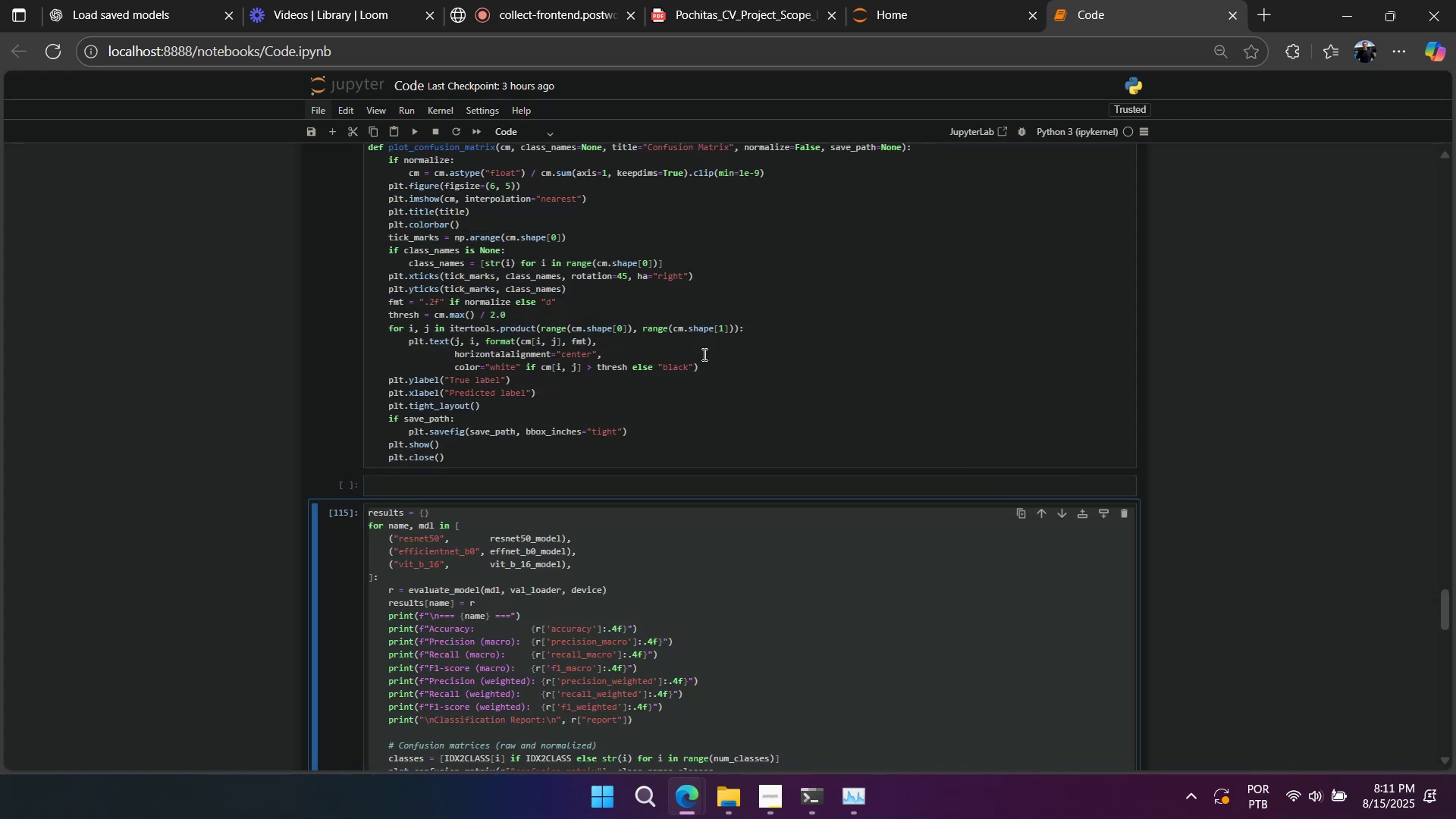 
key(Shift+Enter)
 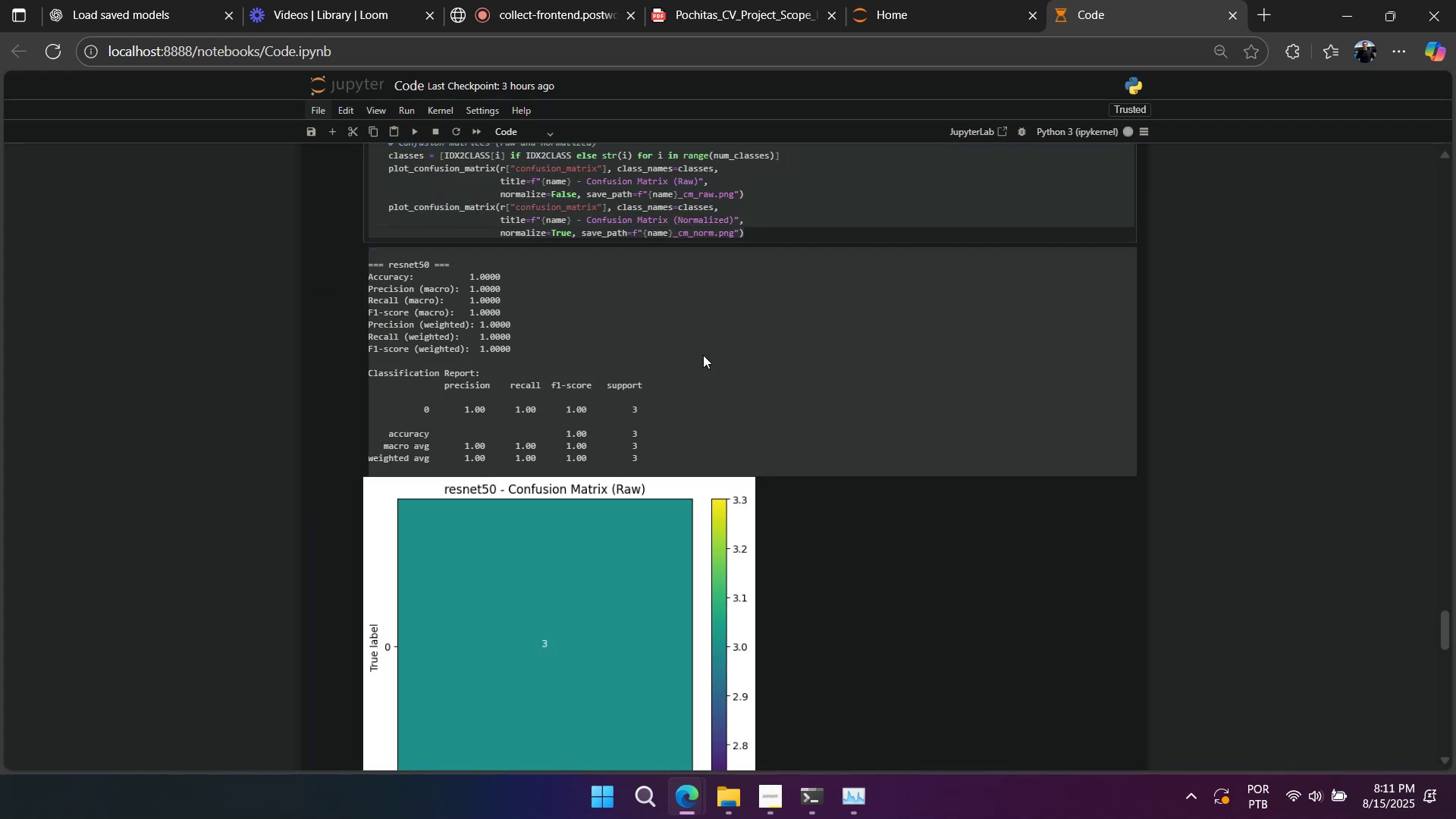 
scroll: coordinate [750, 419], scroll_direction: none, amount: 0.0
 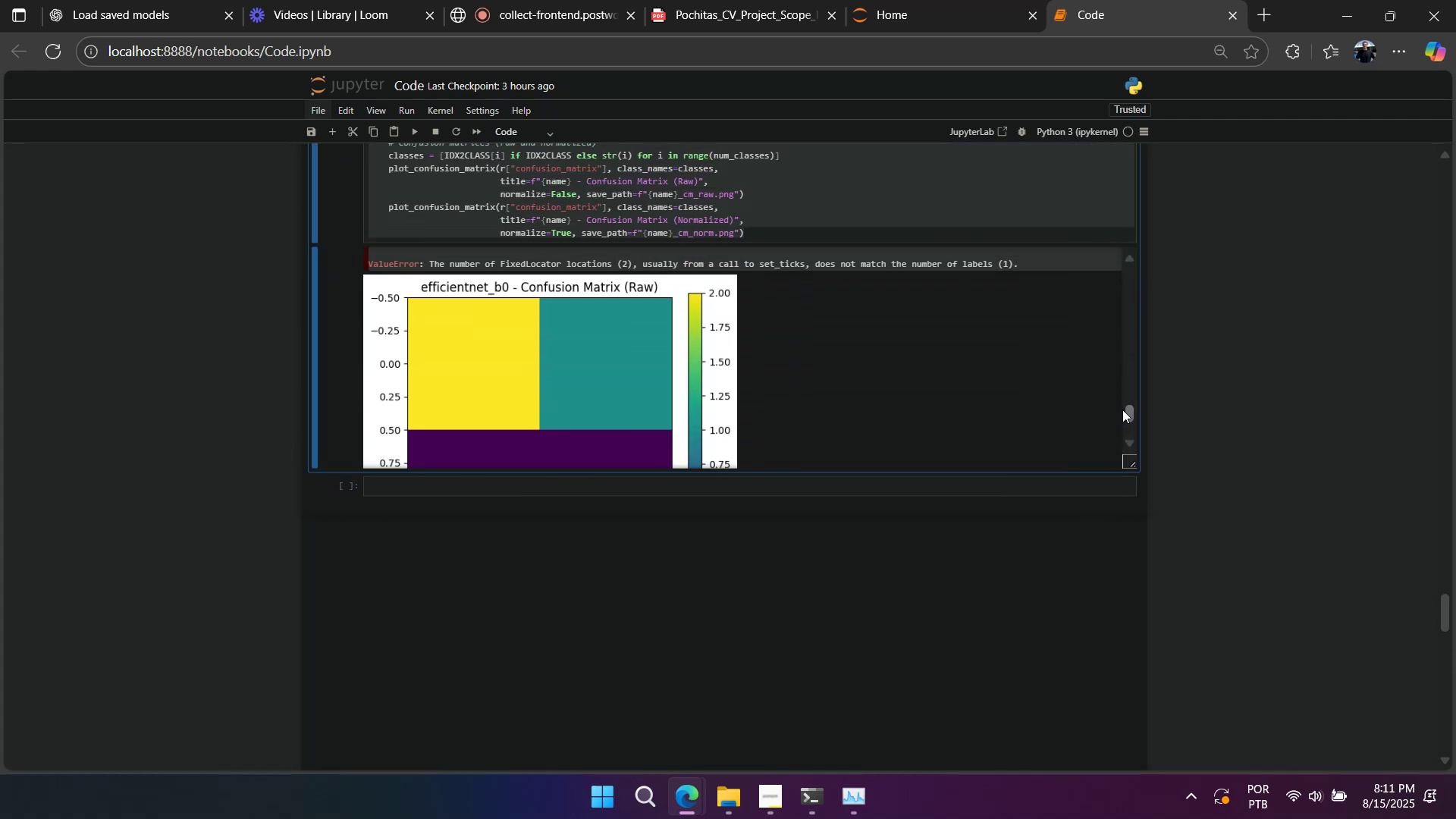 
scroll: coordinate [1062, 416], scroll_direction: up, amount: 12.0
 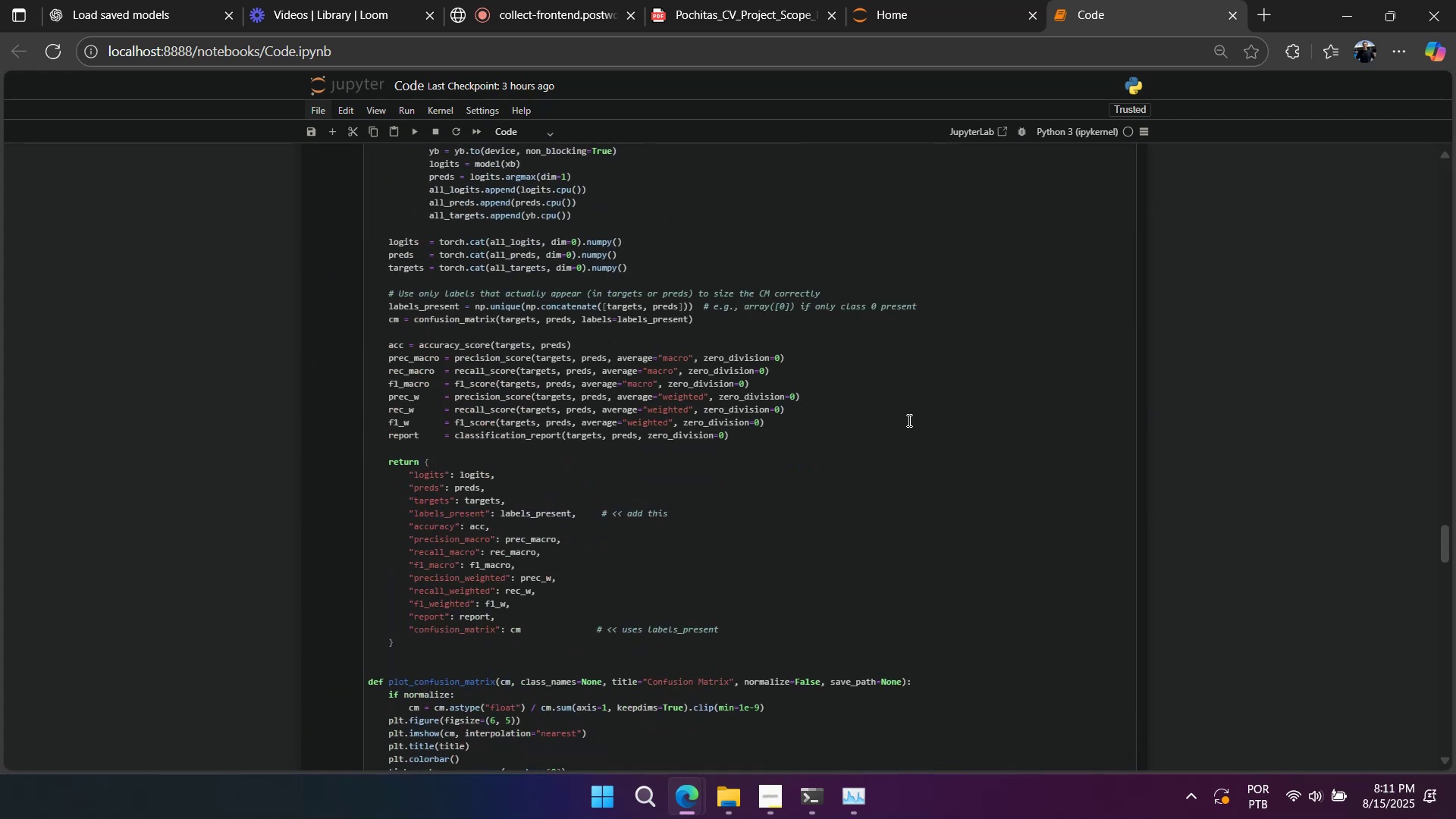 
left_click([899, 420])
 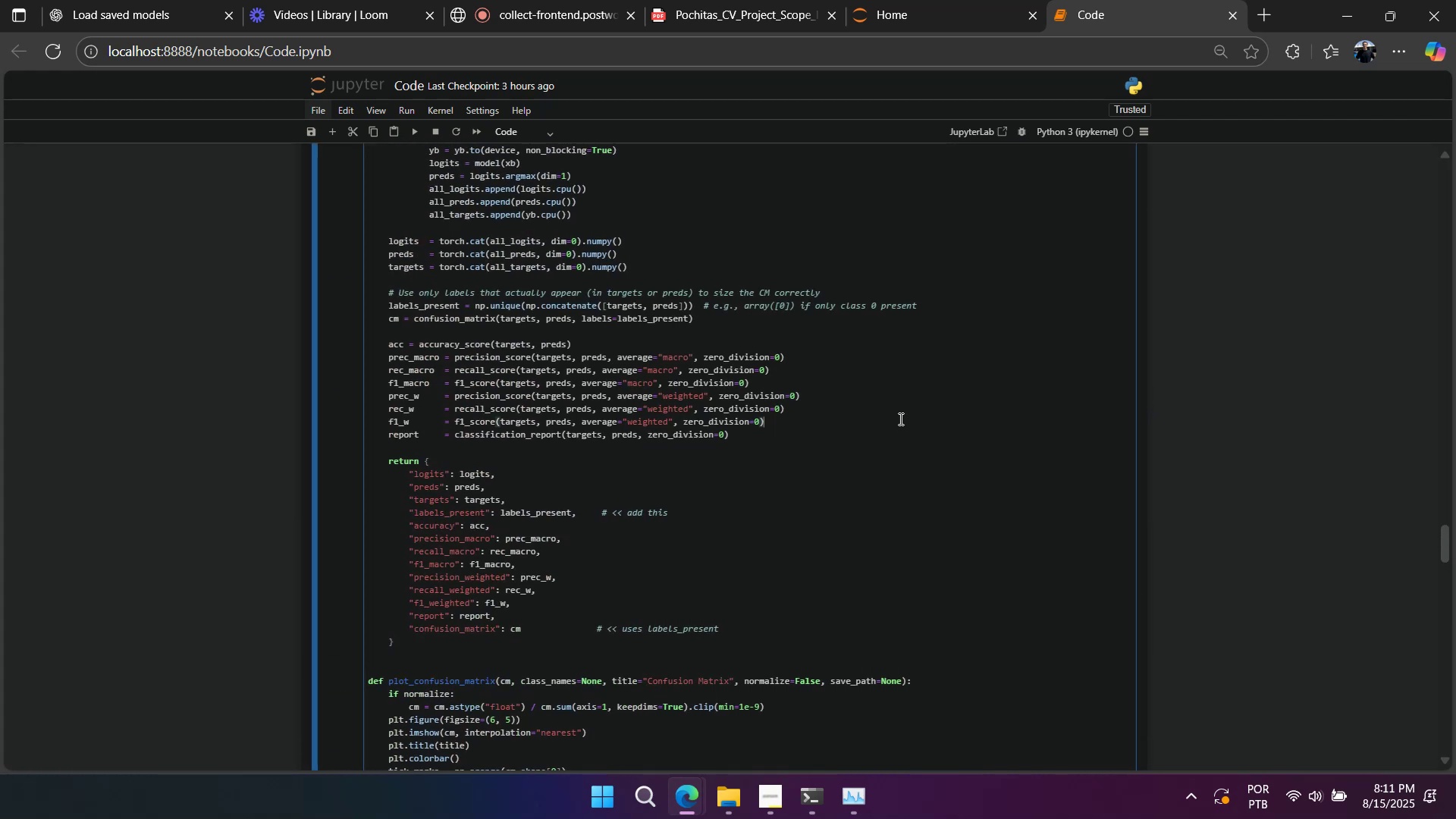 
key(Shift+Enter)
 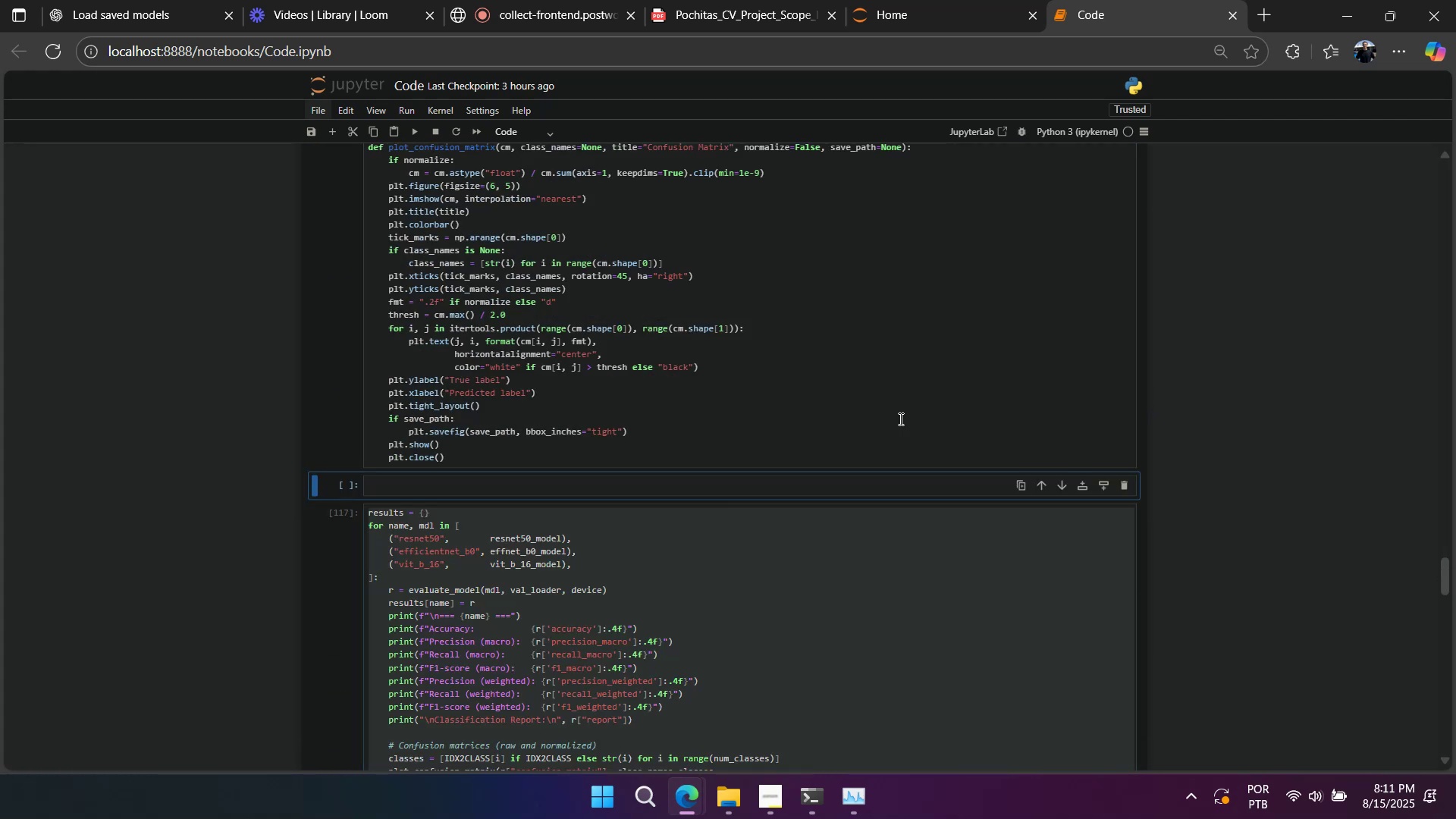 
key(Shift+Enter)
 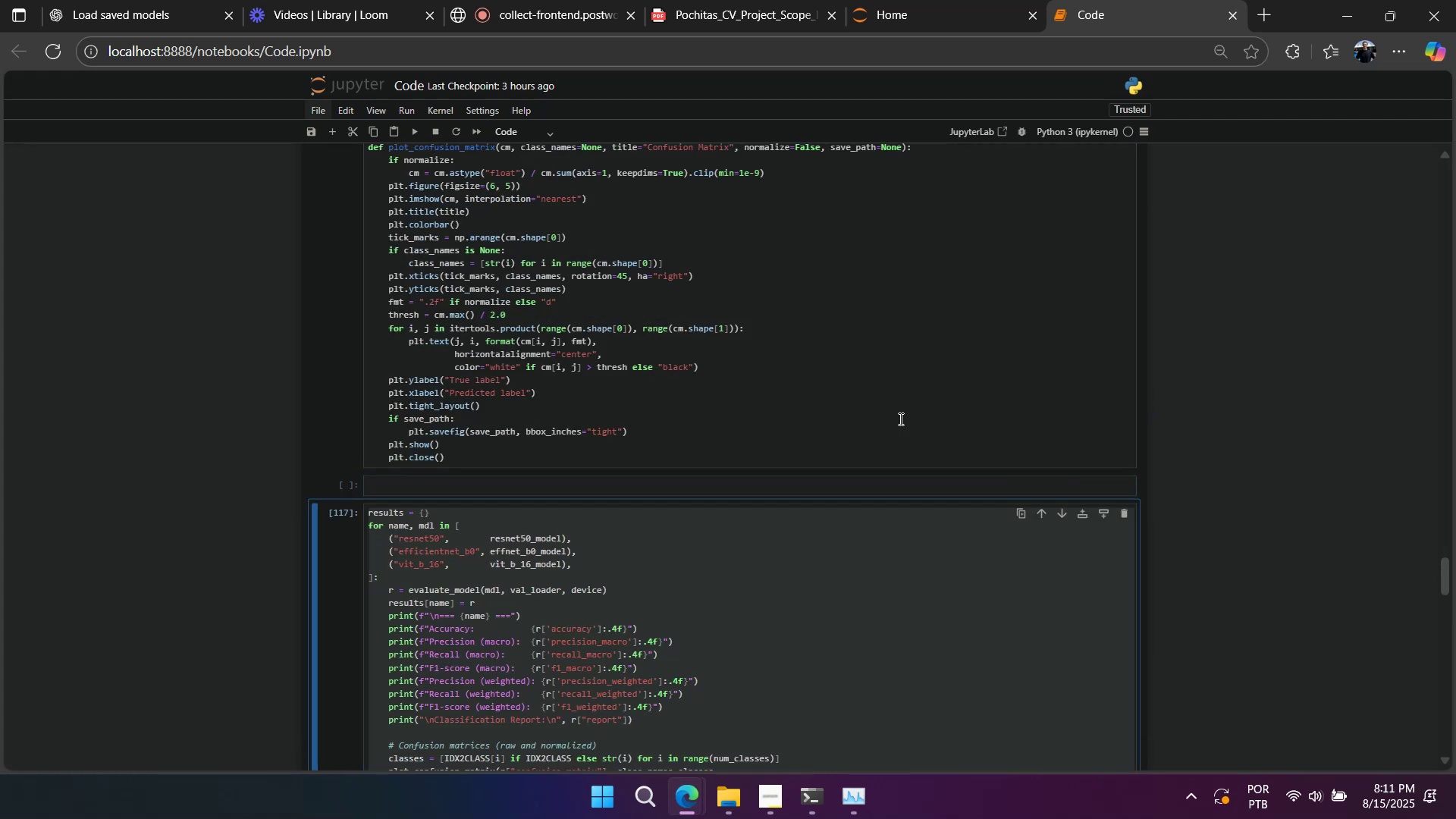 
key(Shift+Enter)
 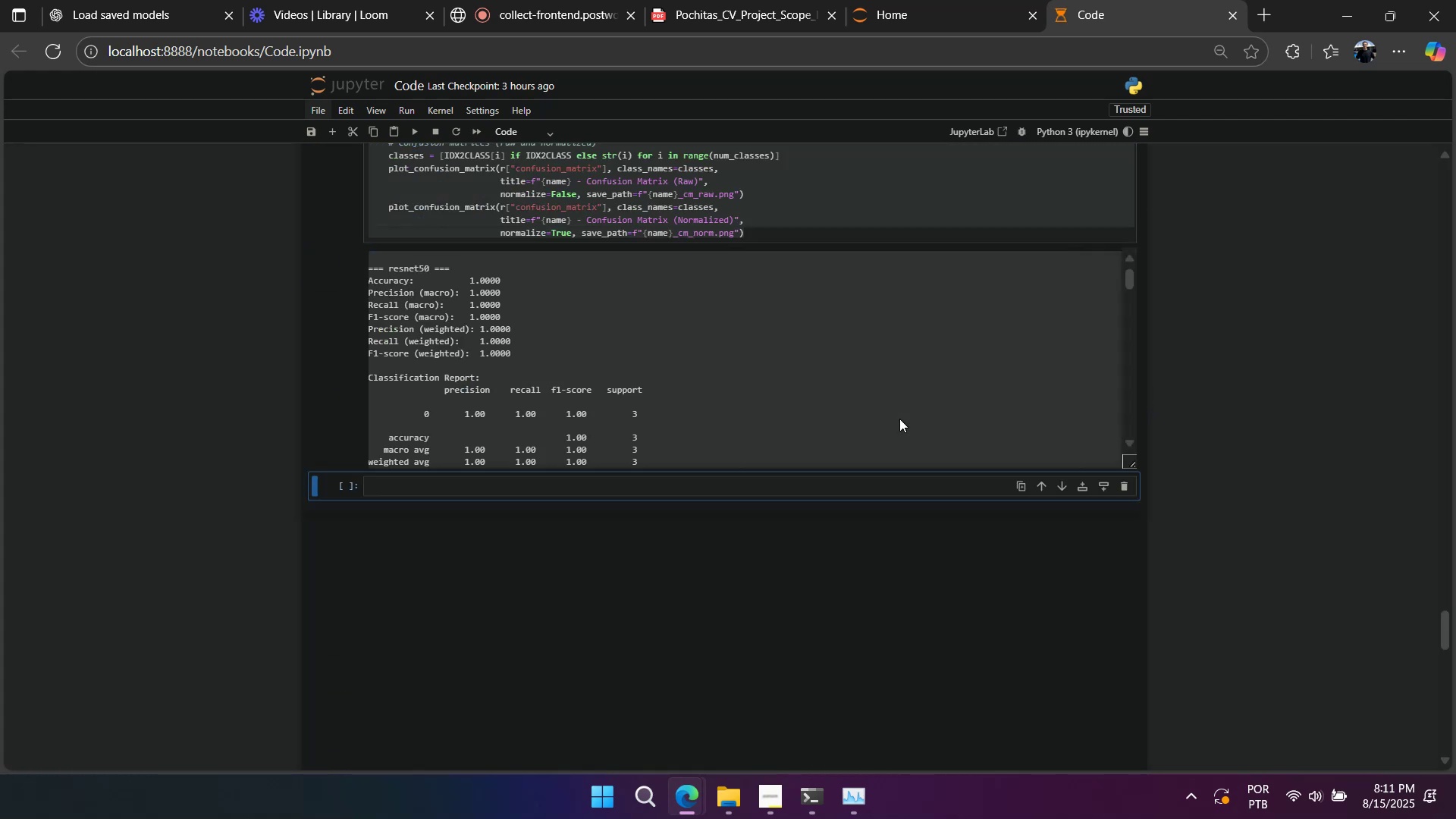 
scroll: coordinate [591, 395], scroll_direction: up, amount: 4.0
 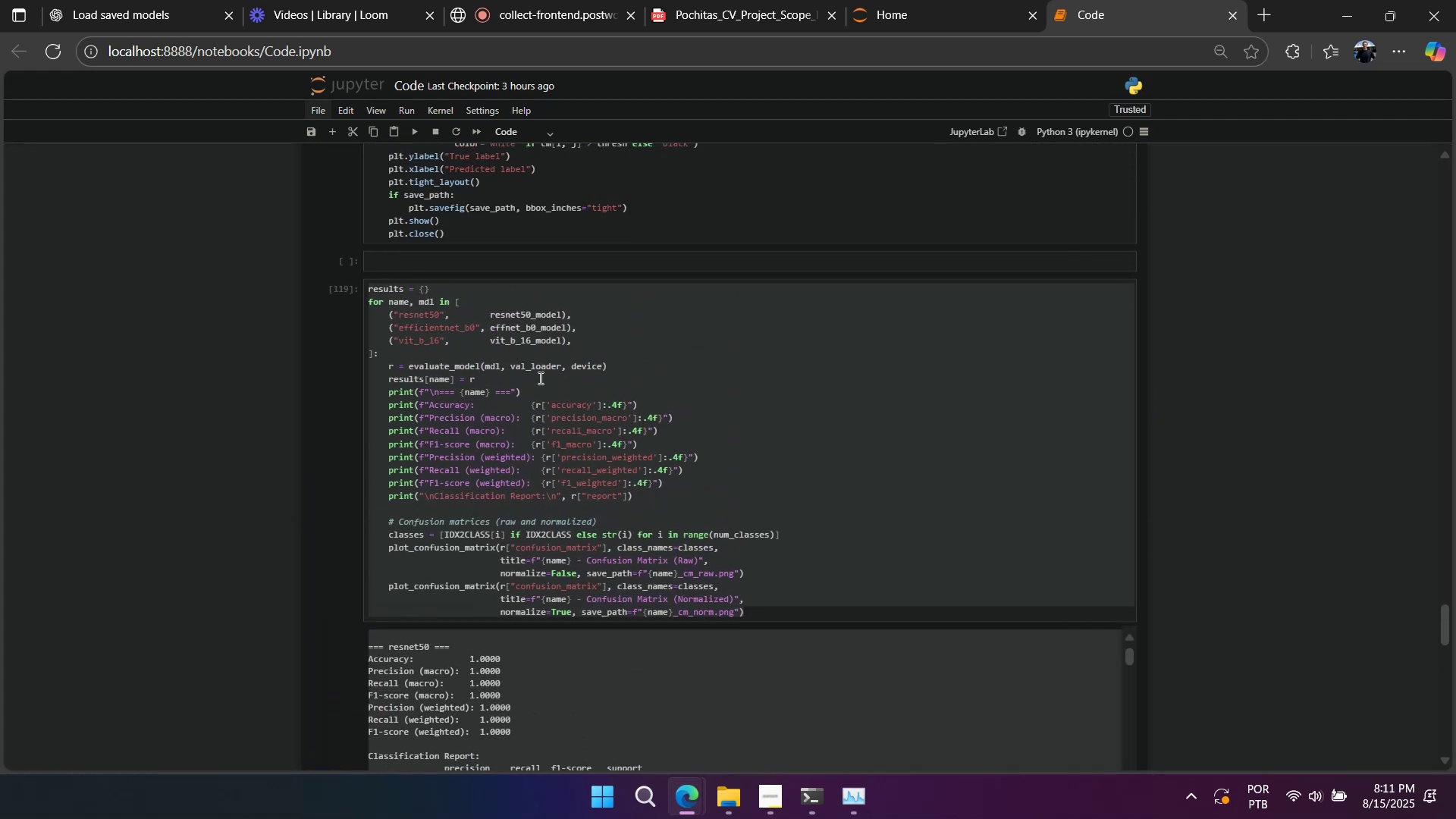 
left_click([520, 366])
 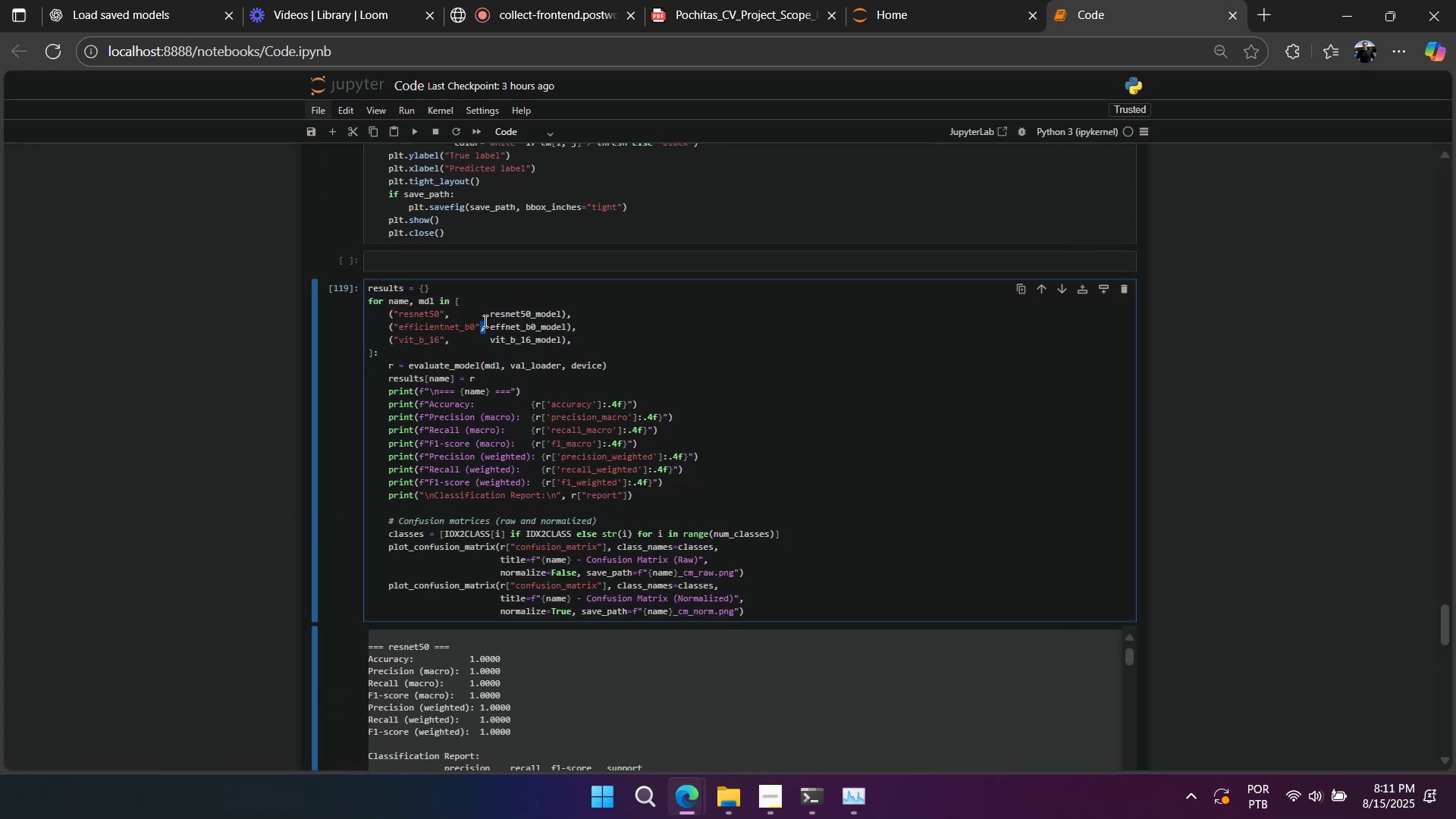 
key(Control+Slash)
 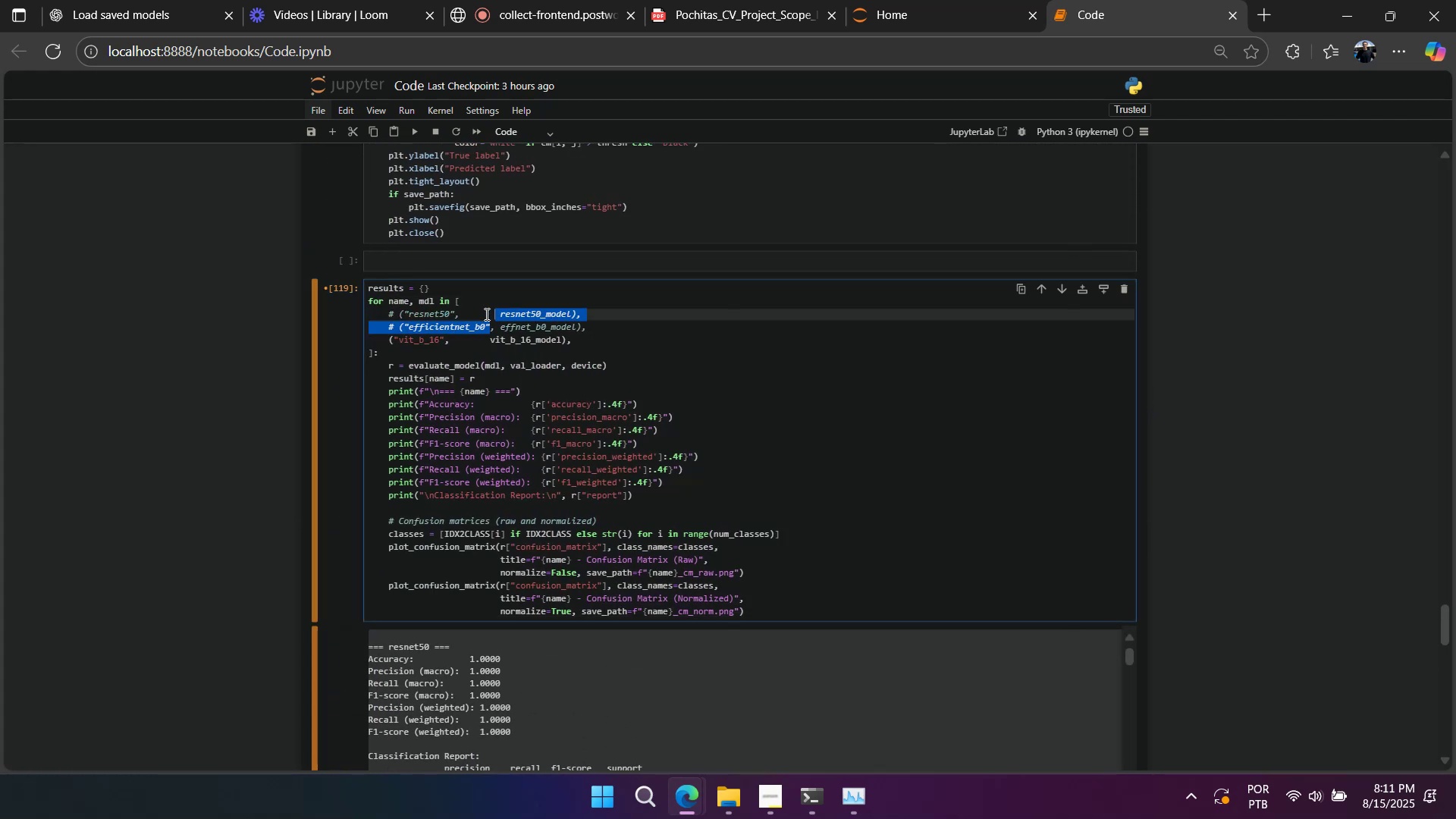 
key(Shift+Enter)
 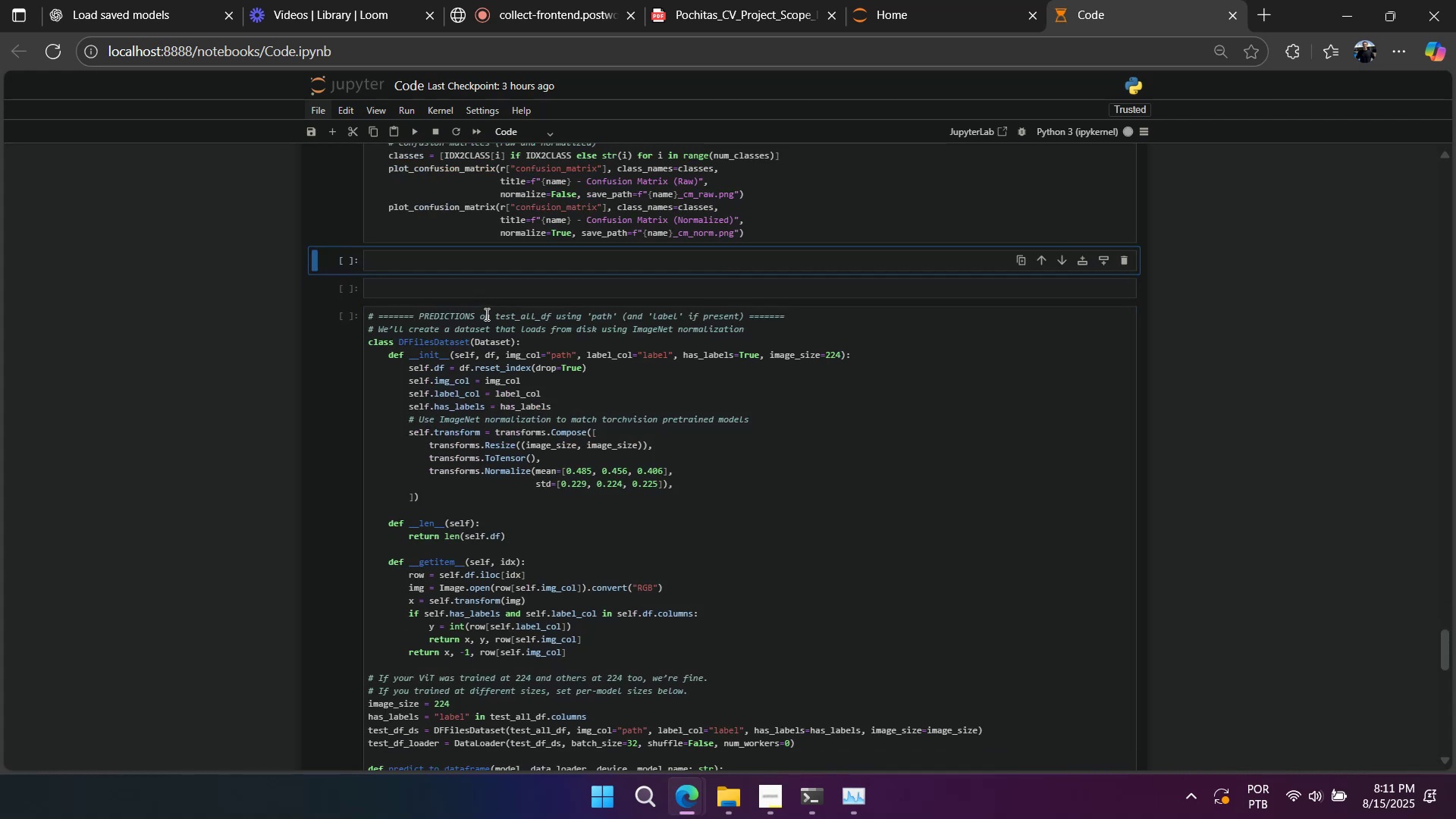 
scroll: coordinate [489, 359], scroll_direction: up, amount: 2.0
 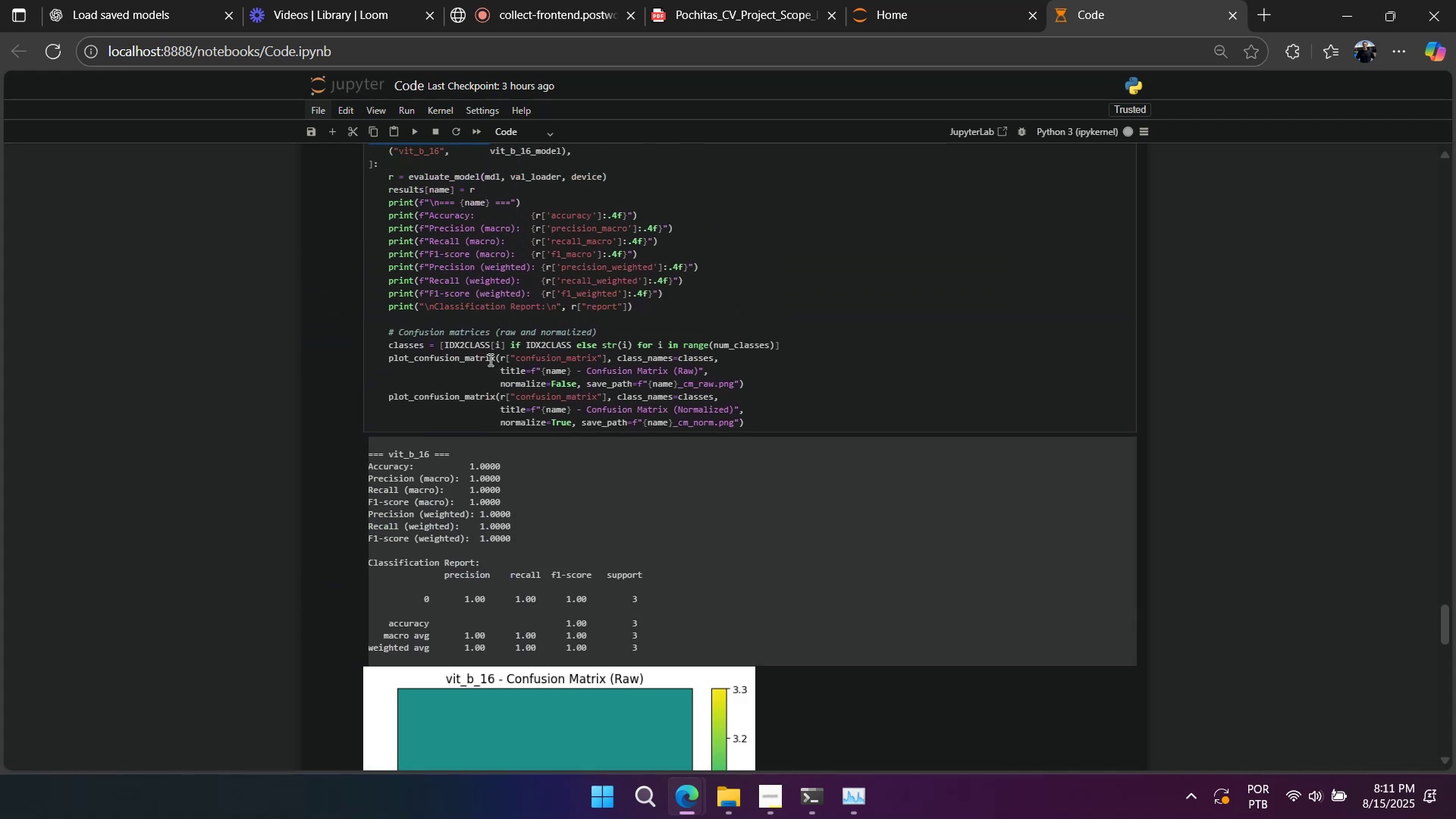 
scroll: coordinate [546, 395], scroll_direction: down, amount: 4.0
 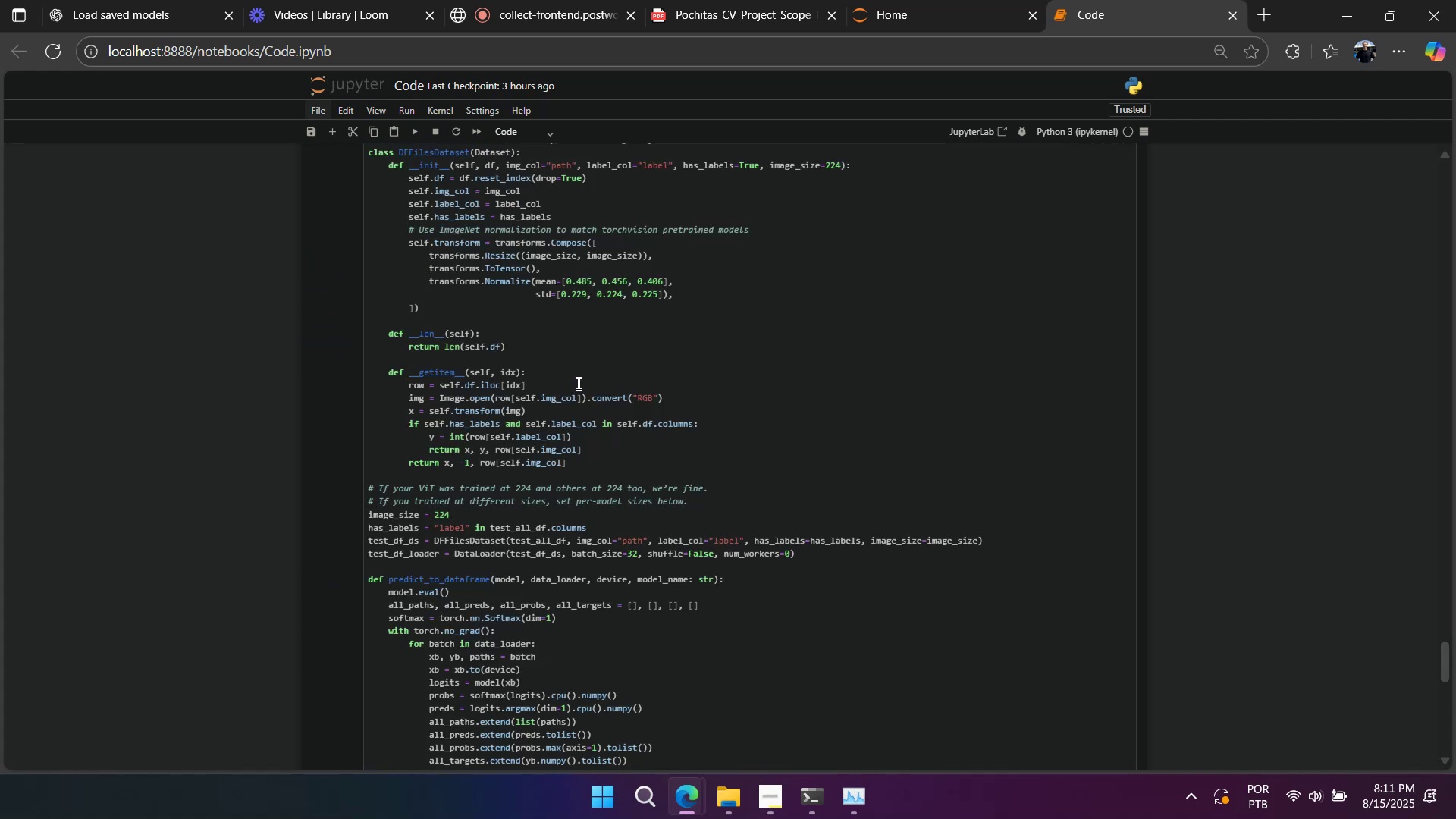 
scroll: coordinate [576, 398], scroll_direction: up, amount: 7.0
 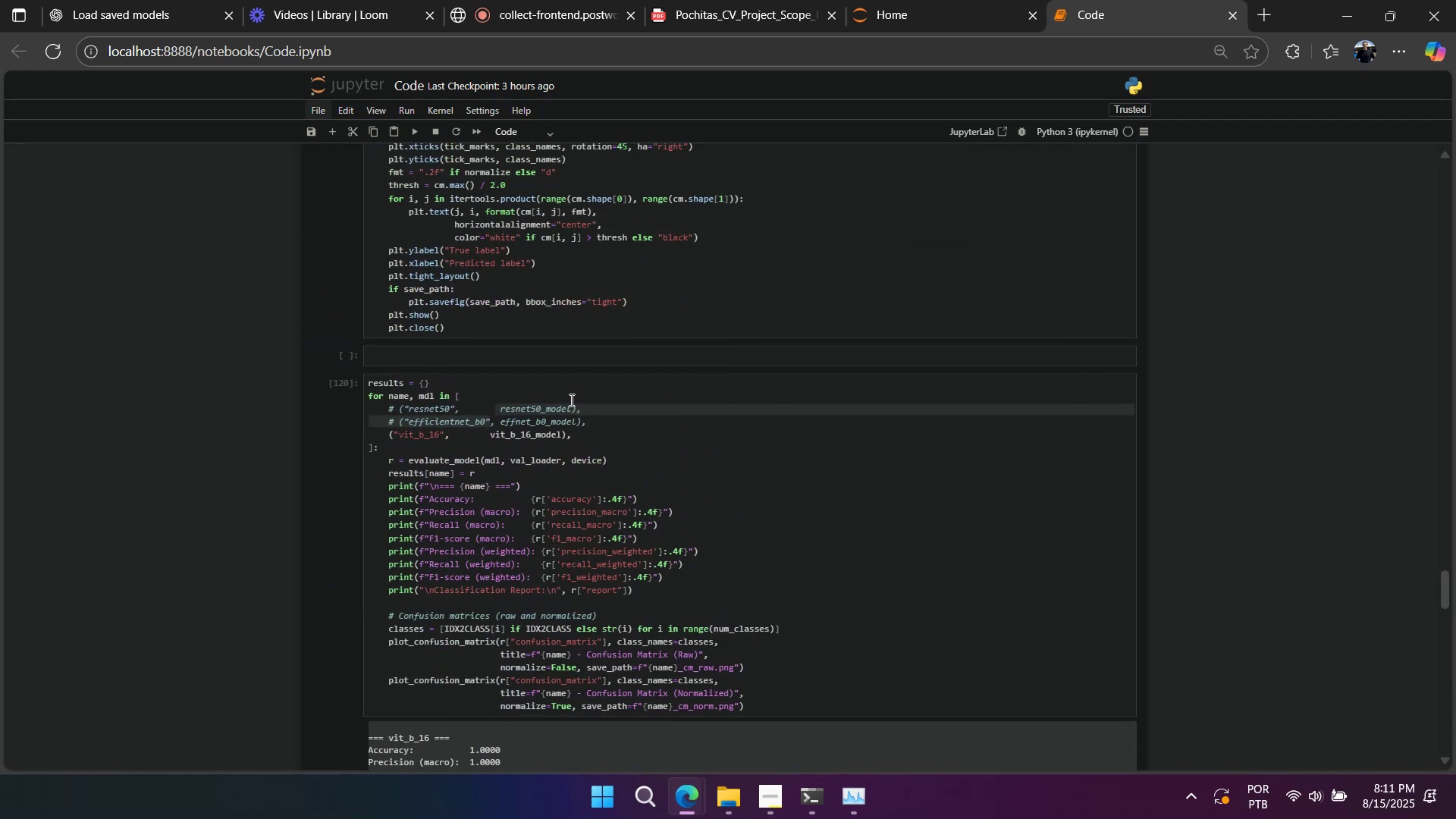 
scroll: coordinate [561, 401], scroll_direction: down, amount: 13.0
 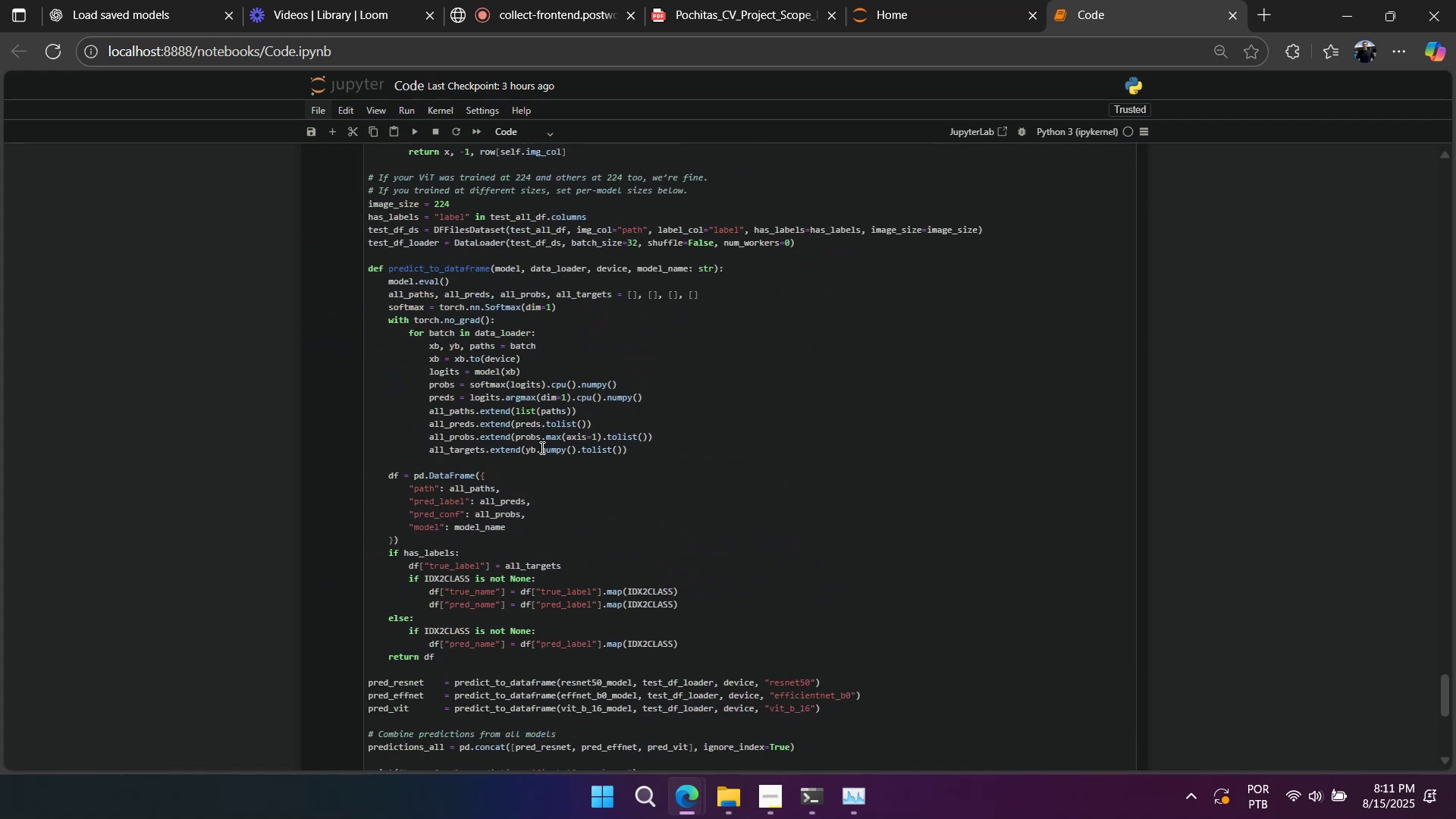 
left_click([541, 448])
 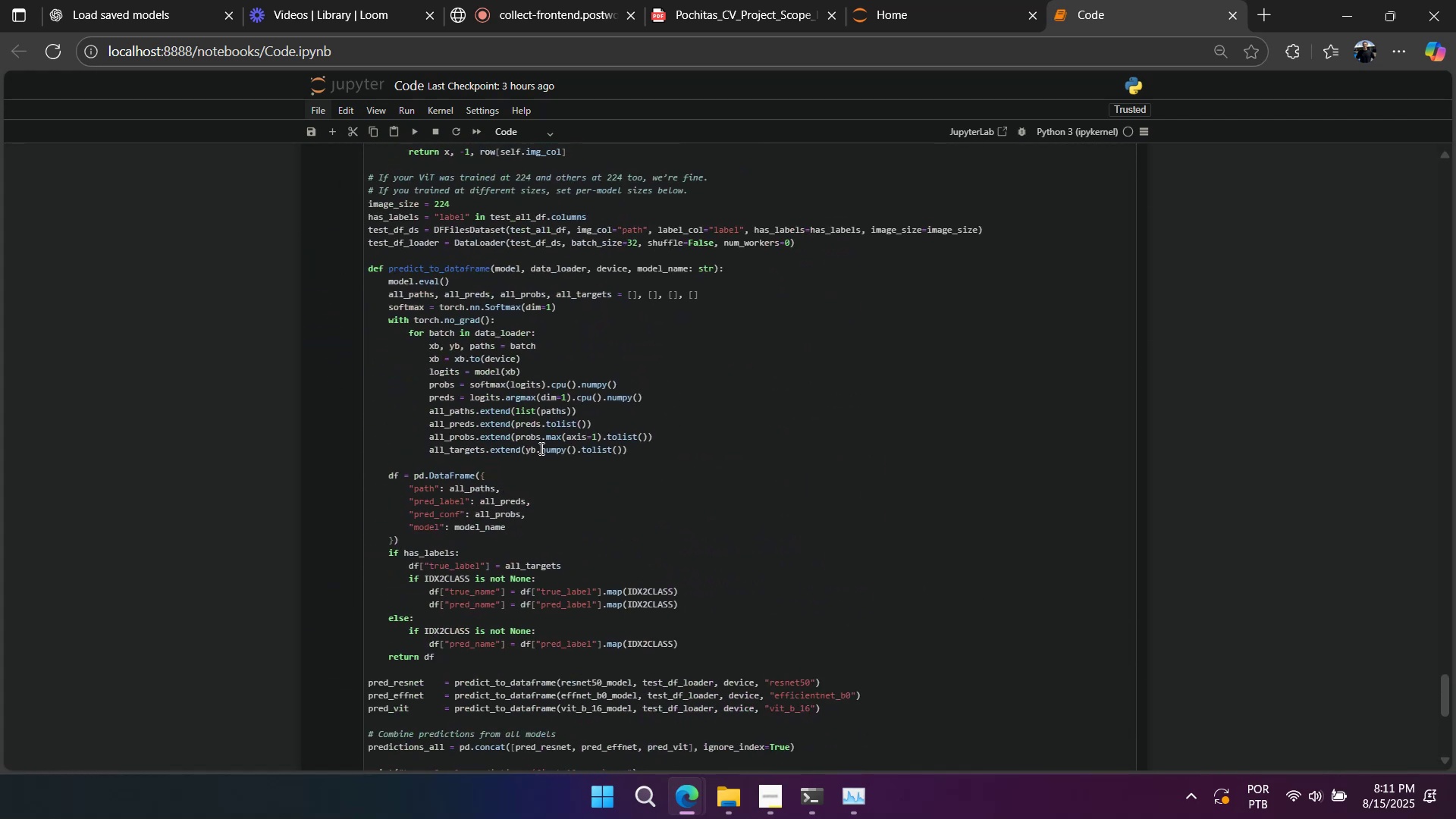 
key(Control+A)
 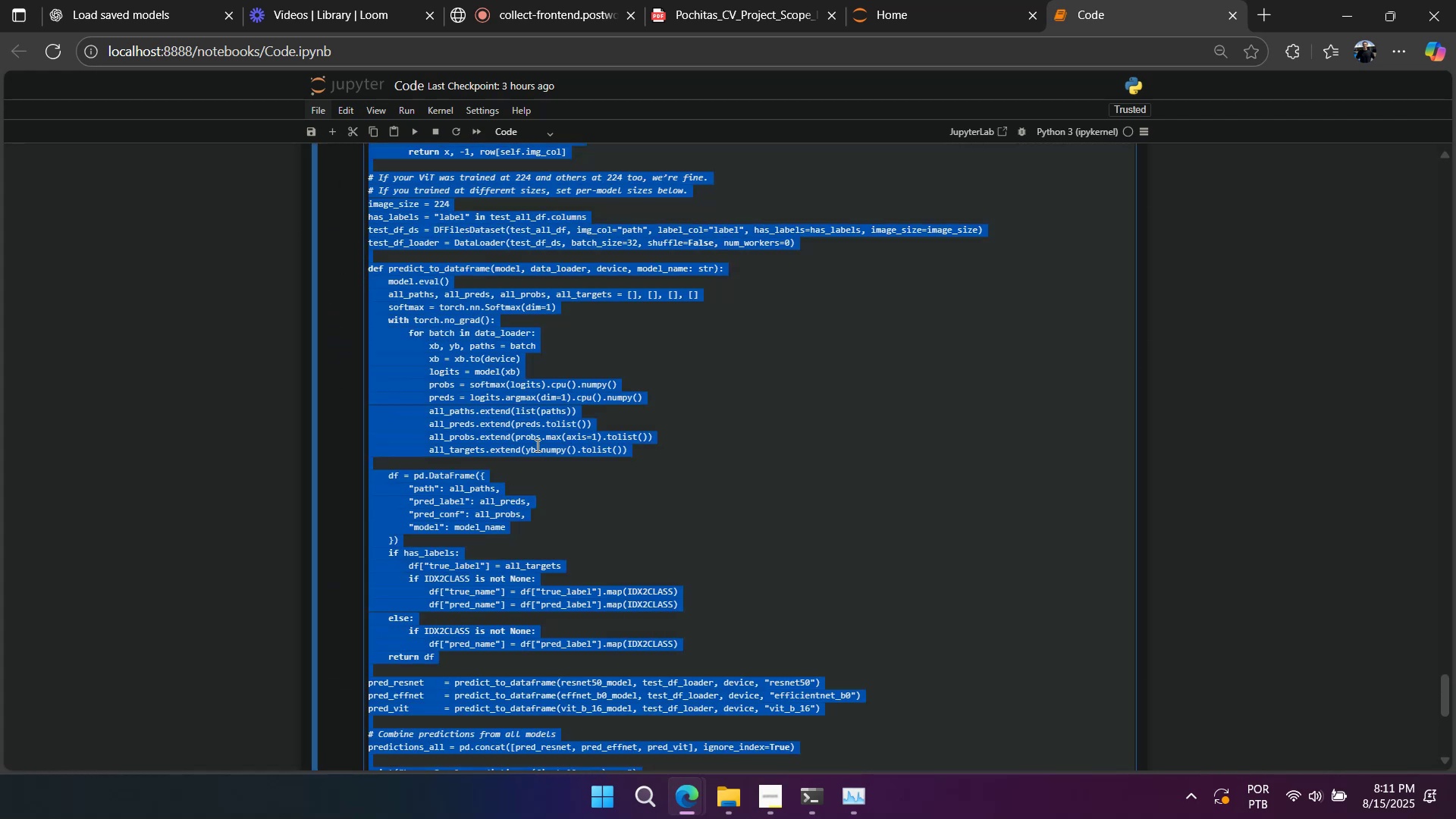 
key(Control+Slash)
 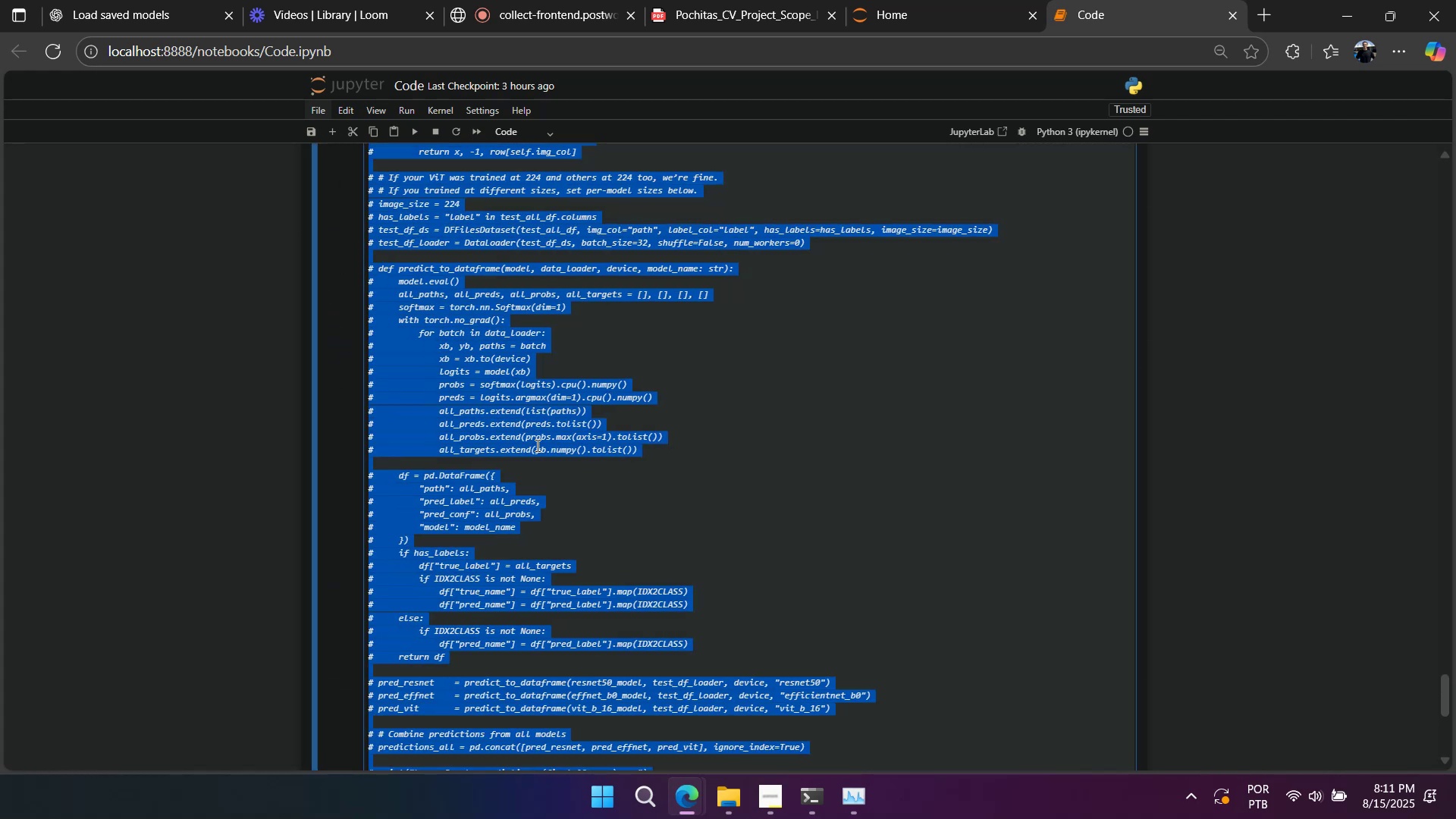 
key(Shift+Enter)
 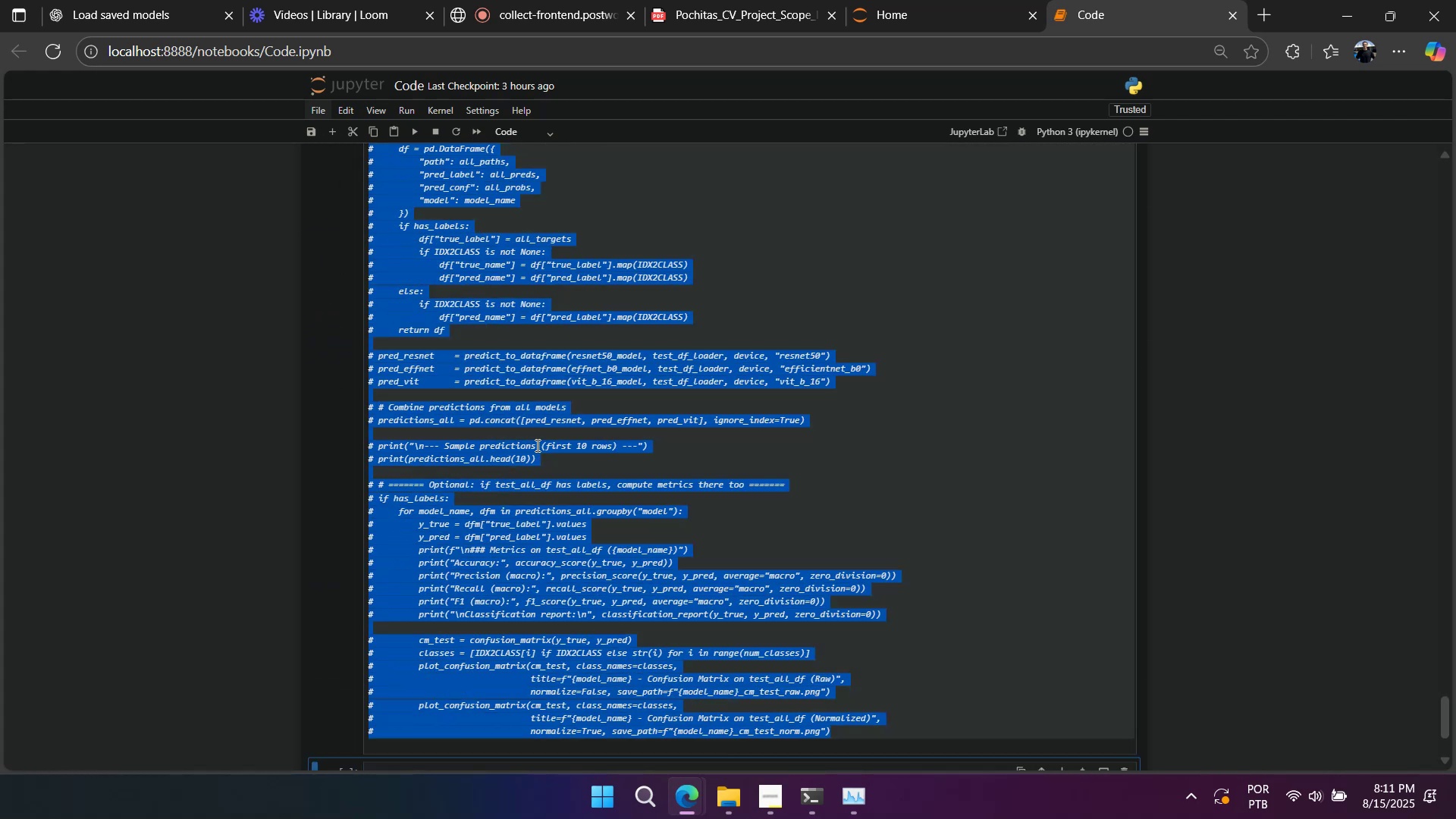 
scroll: coordinate [535, 450], scroll_direction: up, amount: 9.0
 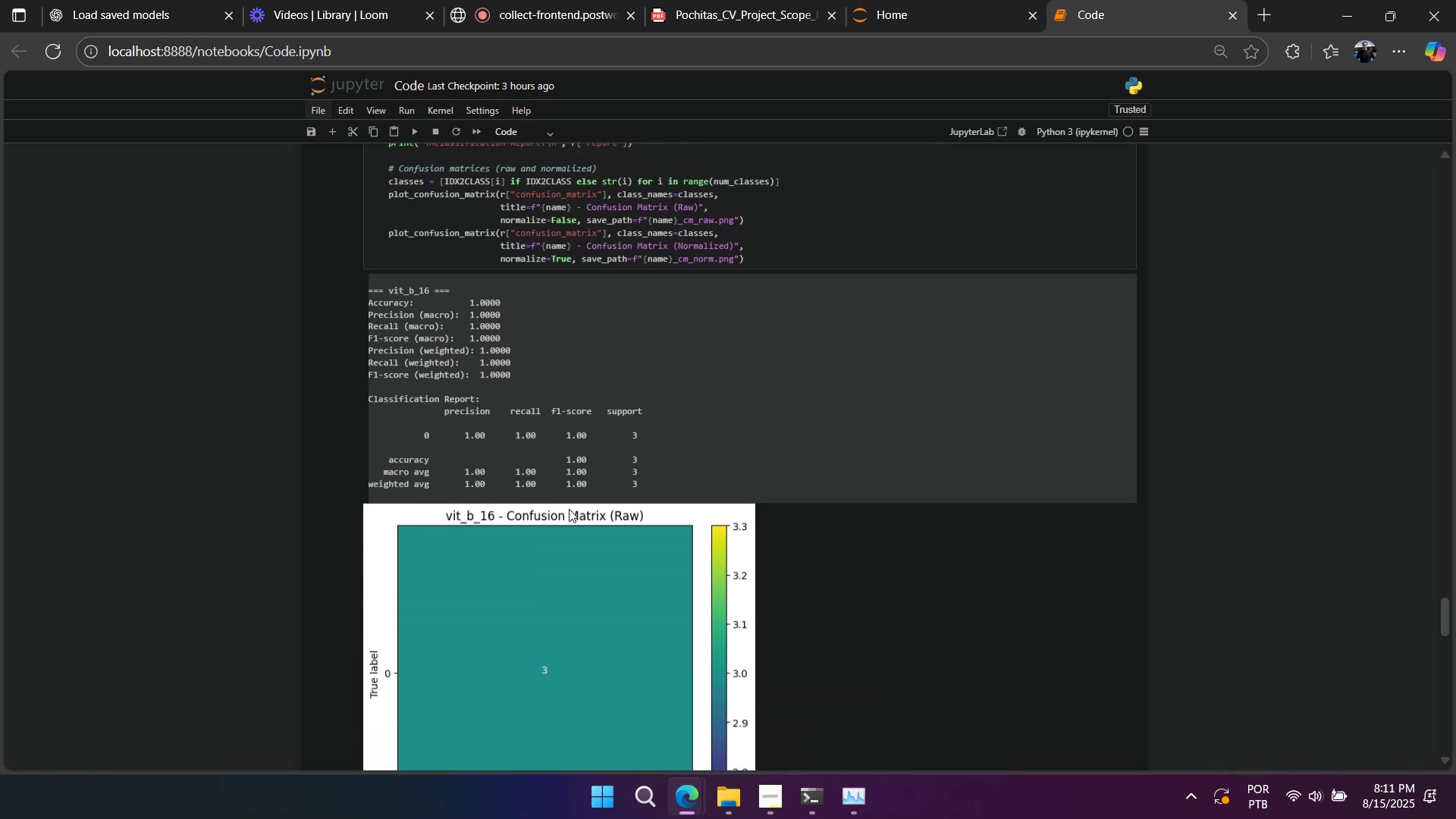 
left_click([569, 537])
 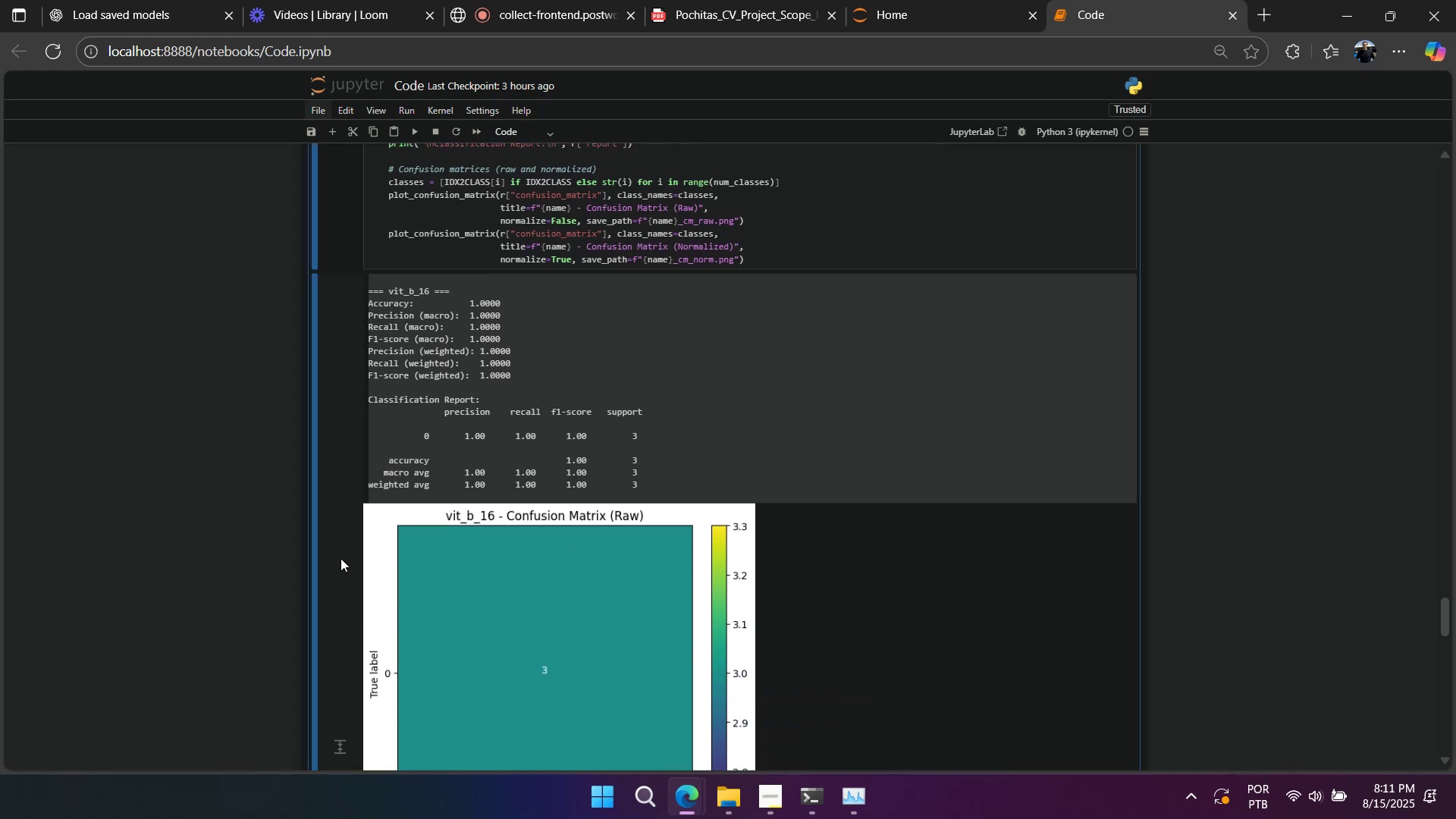 
double_click([340, 558])
 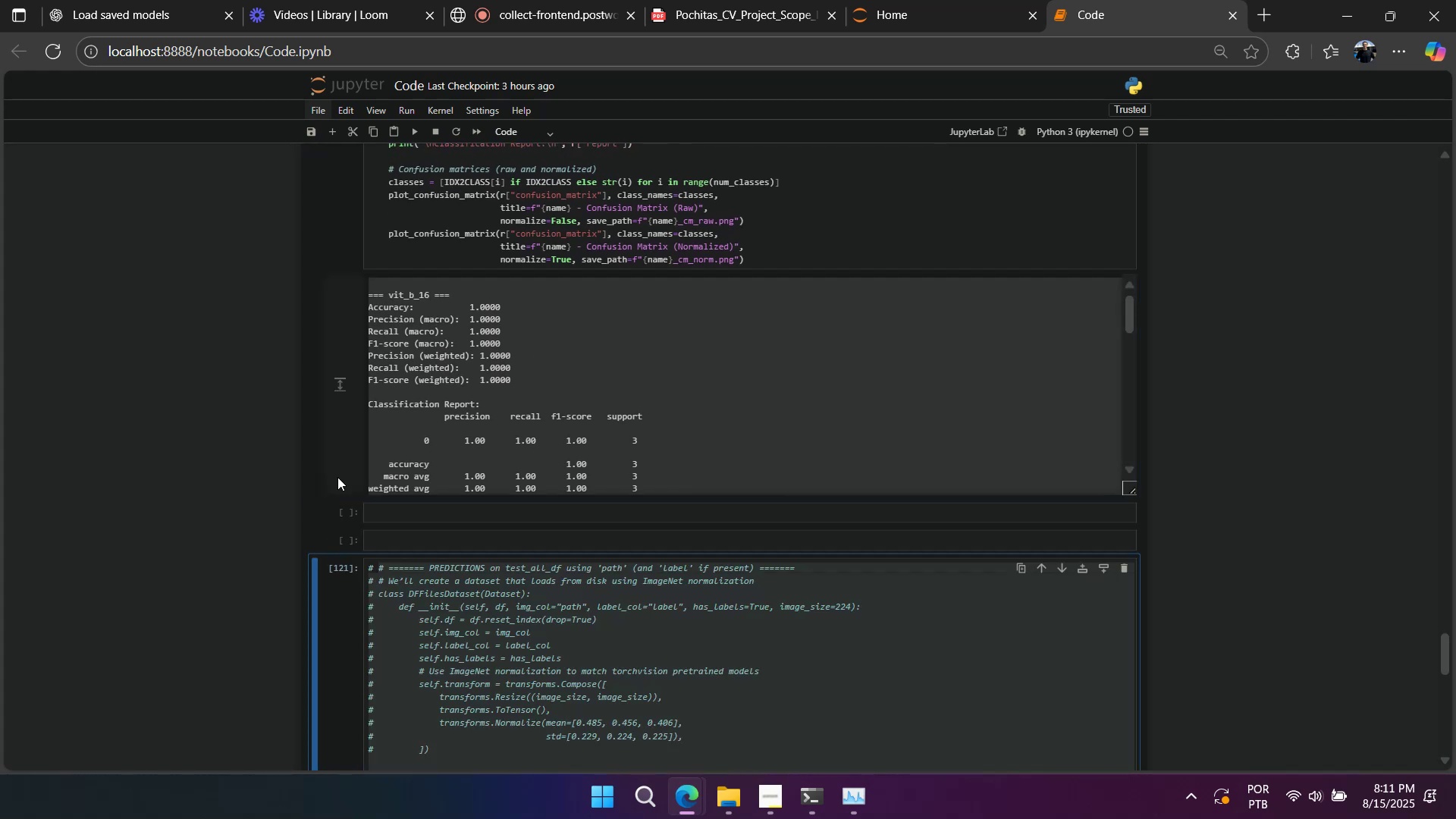 
triple_click([334, 454])
 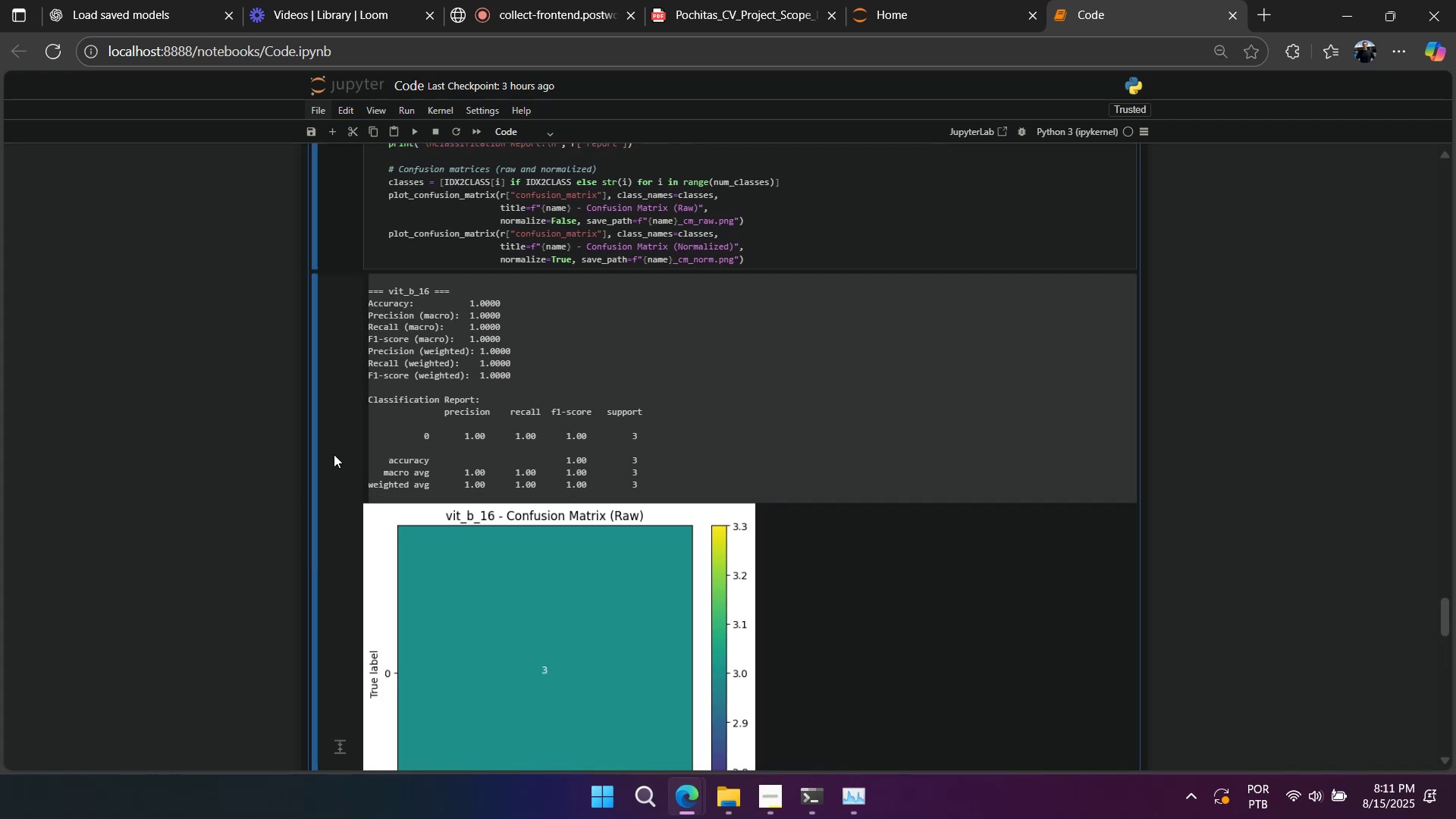 
triple_click([334, 454])
 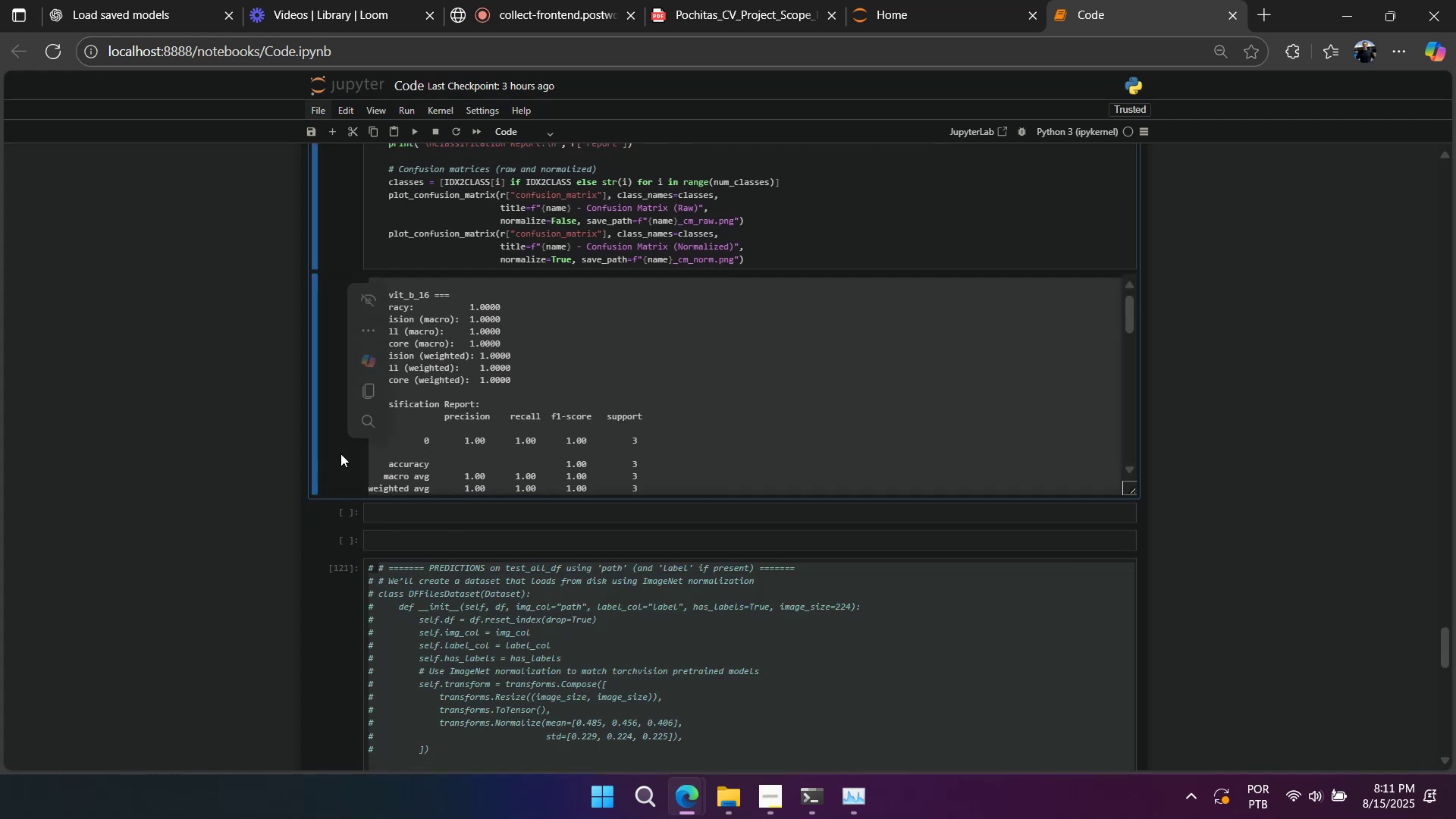 
scroll: coordinate [461, 557], scroll_direction: down, amount: 11.0
 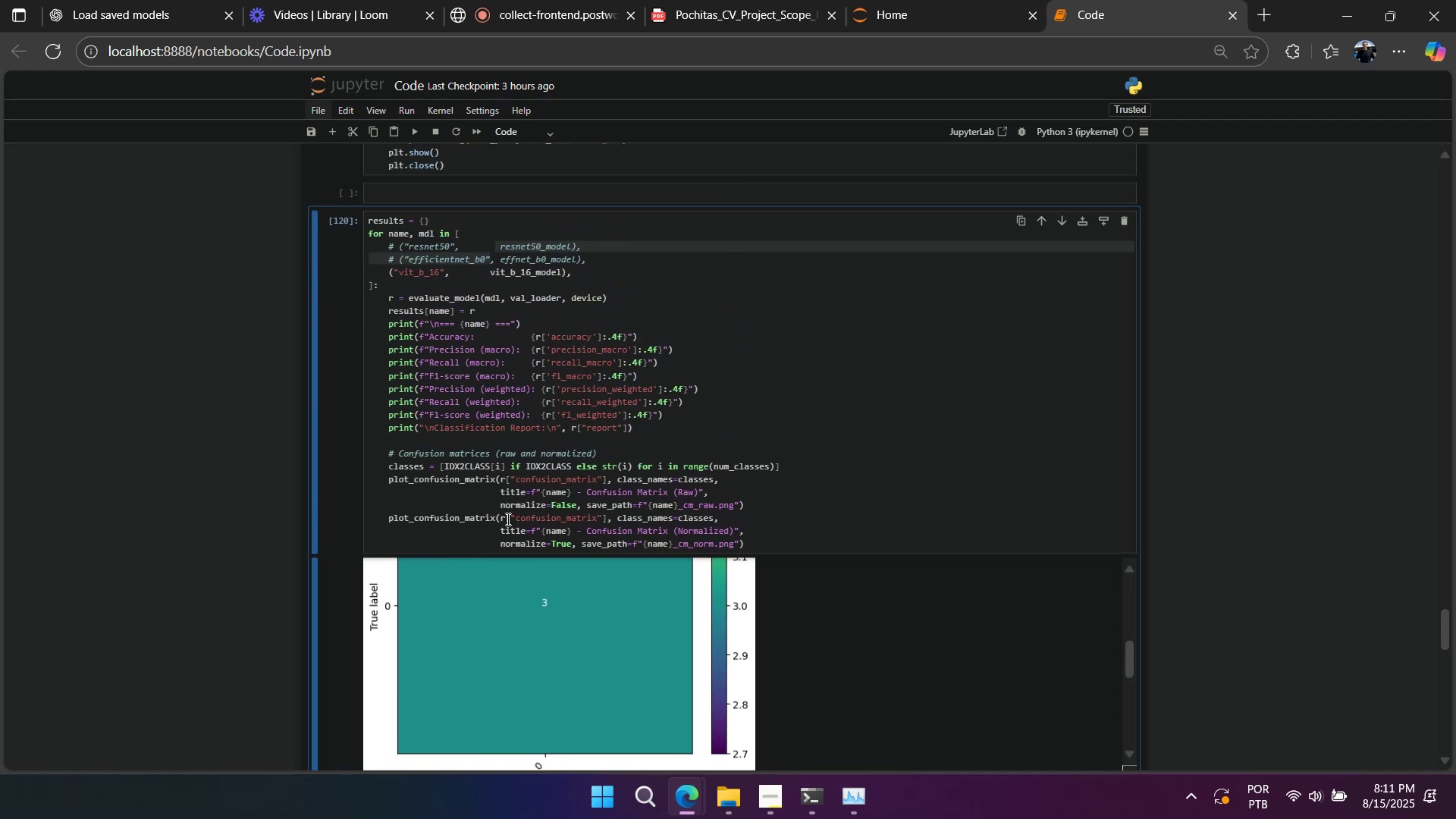 
scroll: coordinate [526, 628], scroll_direction: up, amount: 6.0
 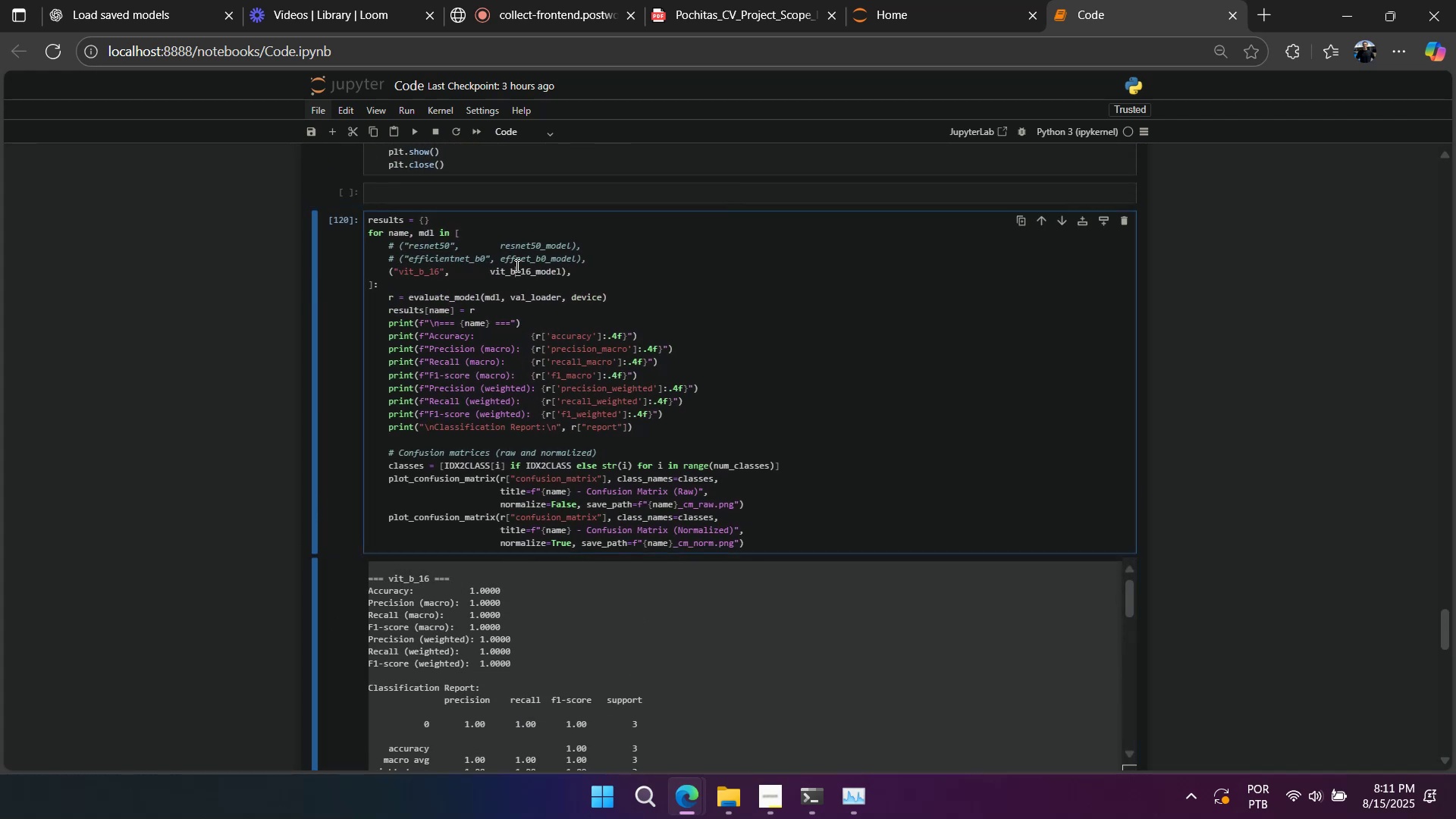 
double_click([519, 258])
 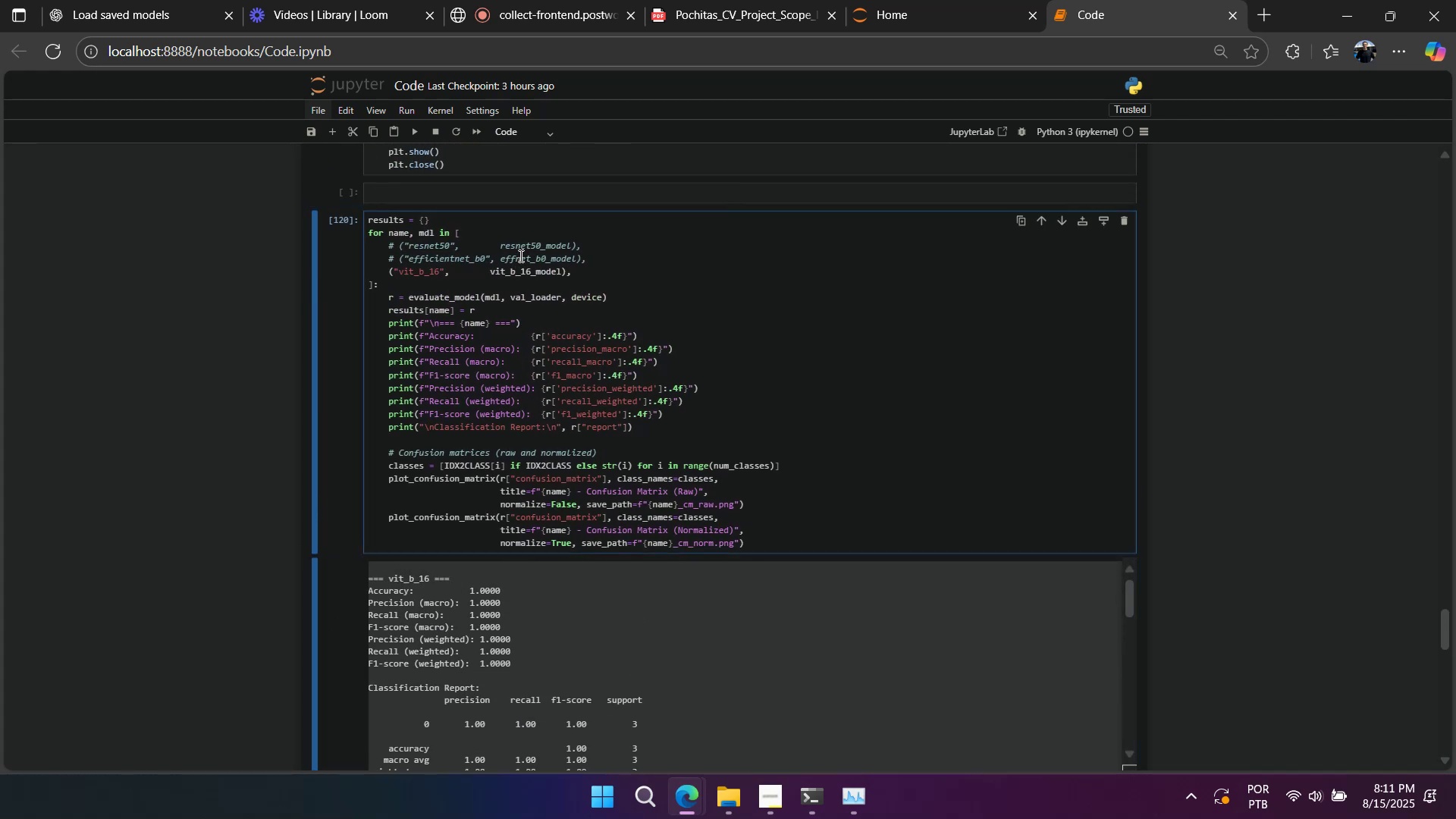 
key(Control+Slash)
 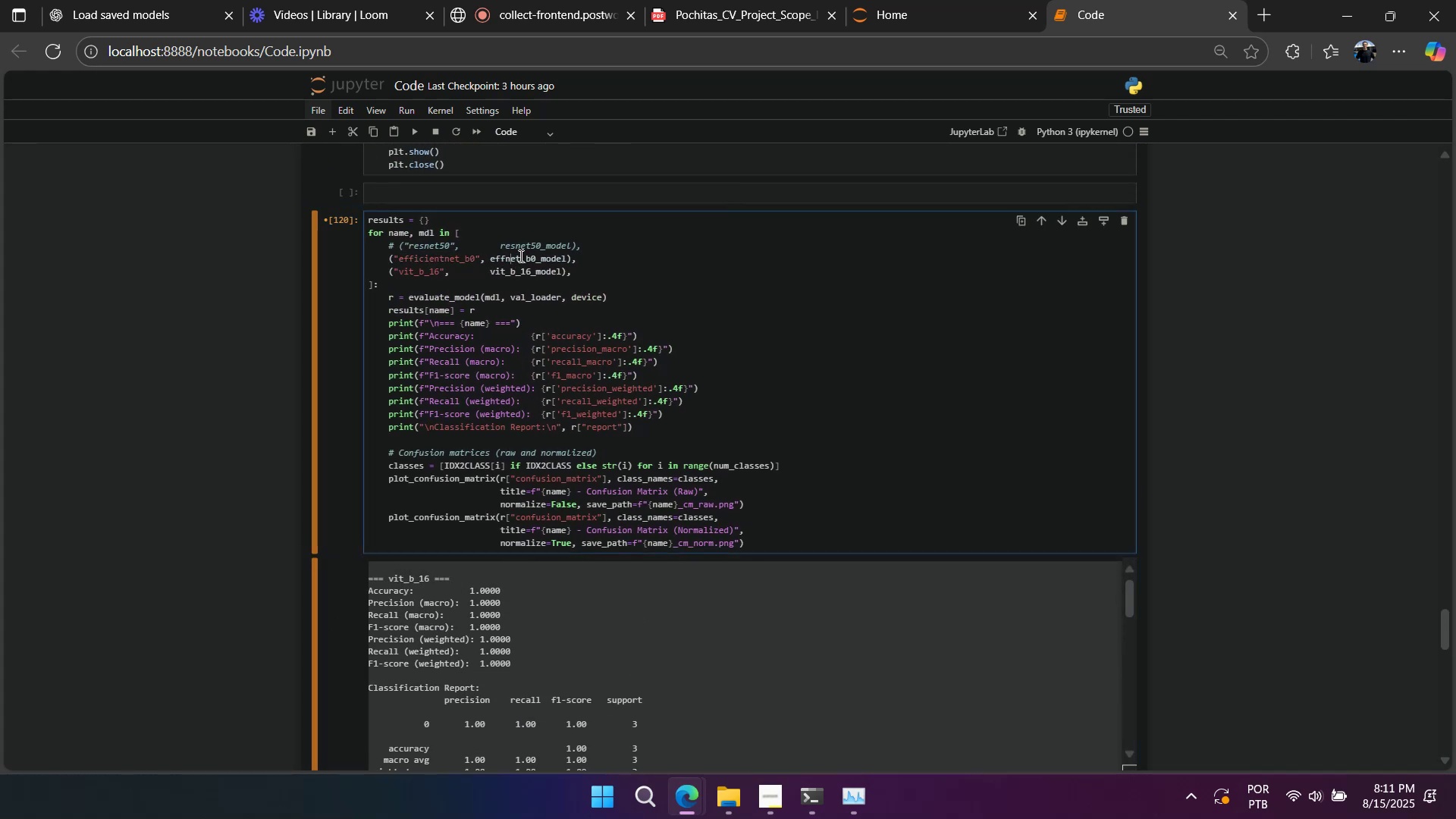 
key(ArrowDown)
 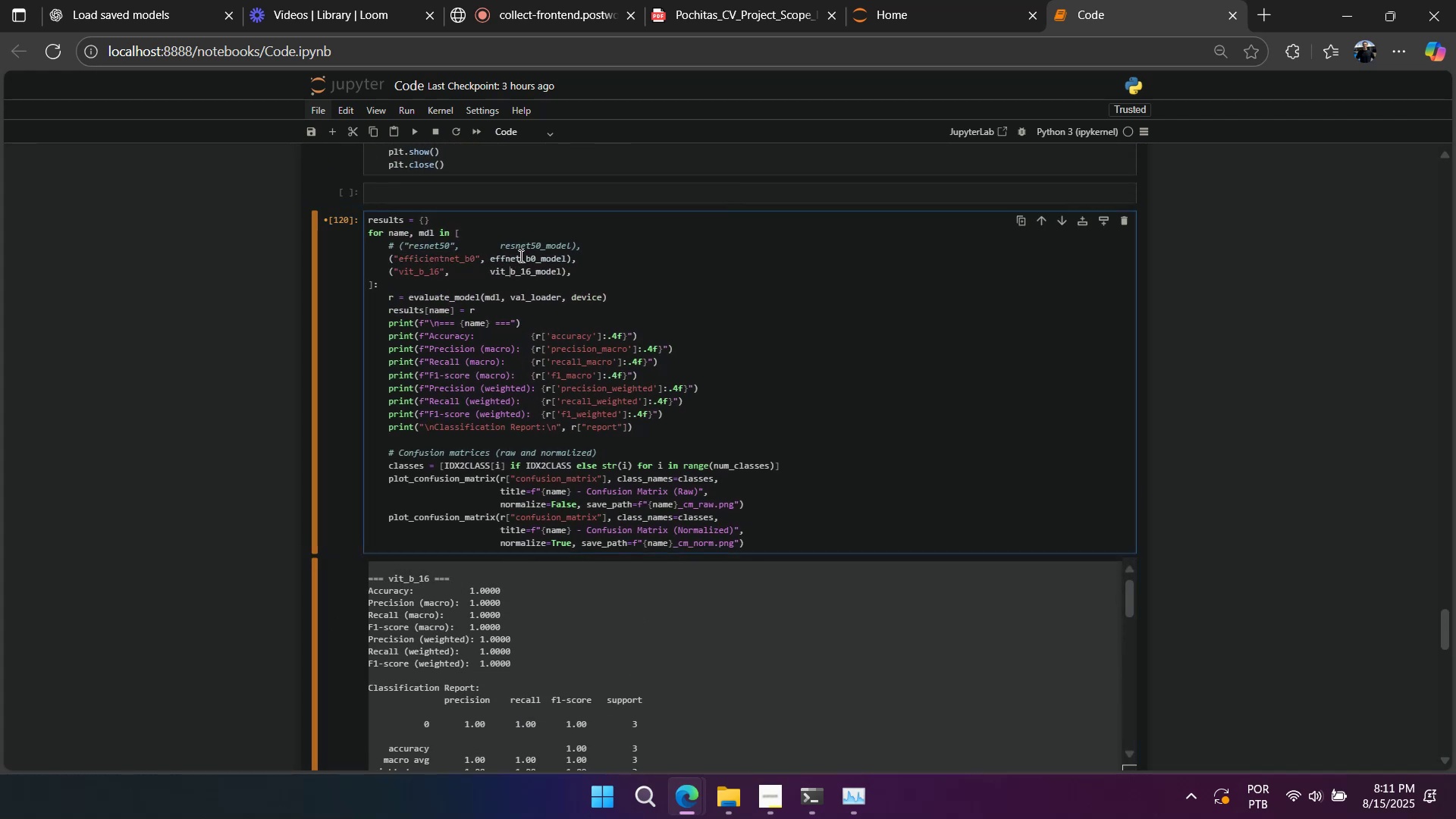 
key(Control+Slash)
 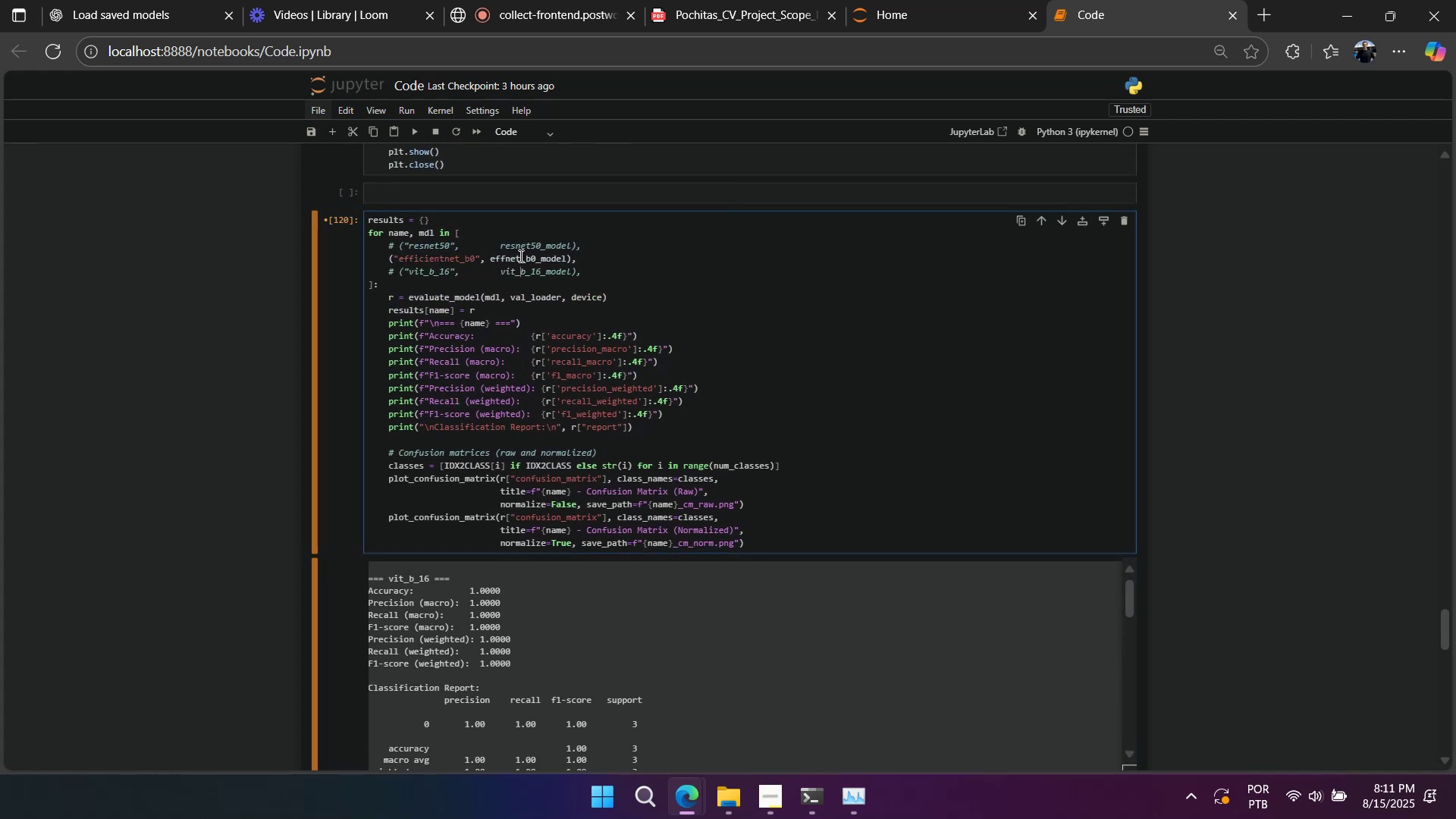 
key(Shift+Enter)
 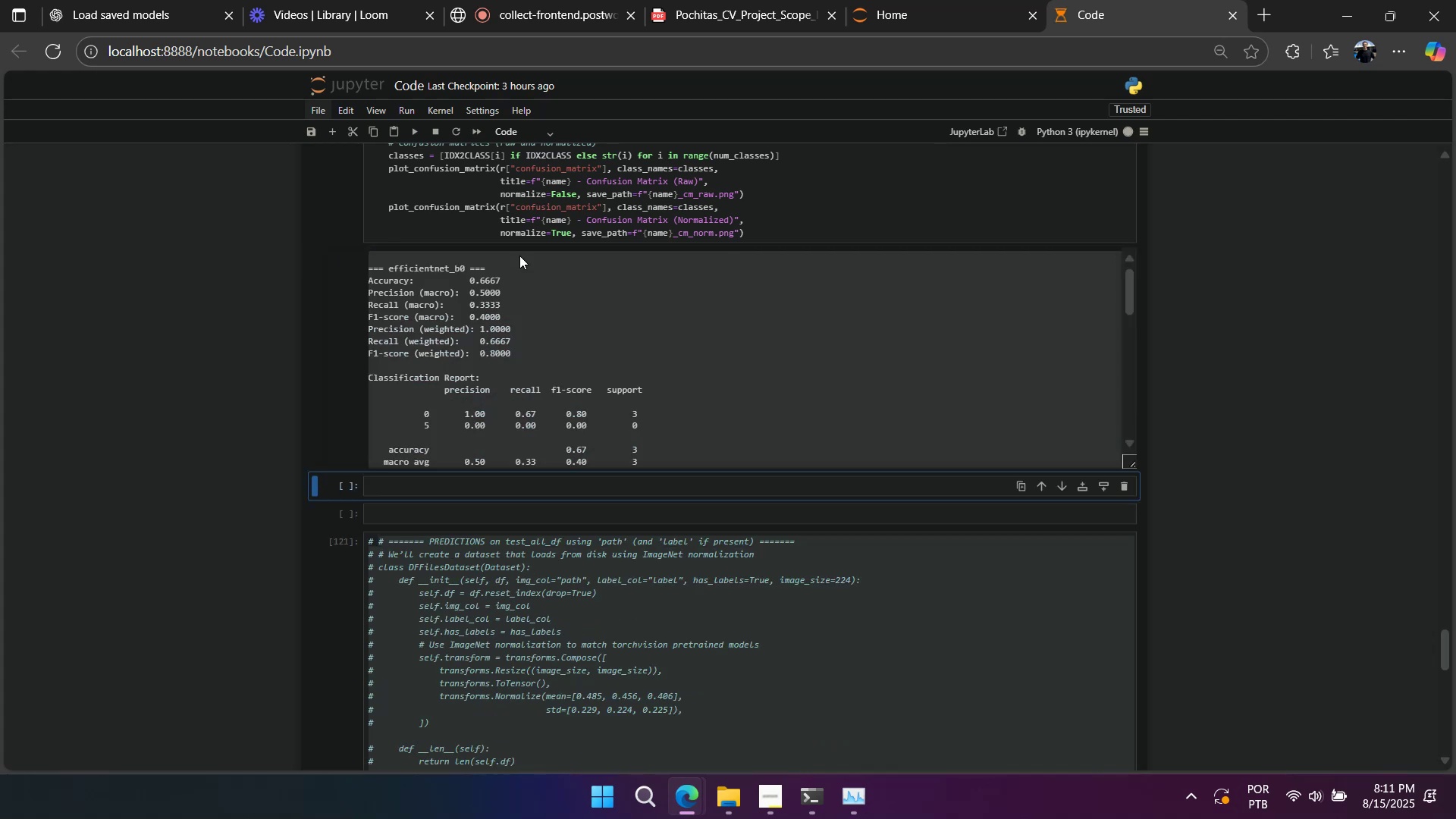 
scroll: coordinate [576, 364], scroll_direction: down, amount: 10.0
 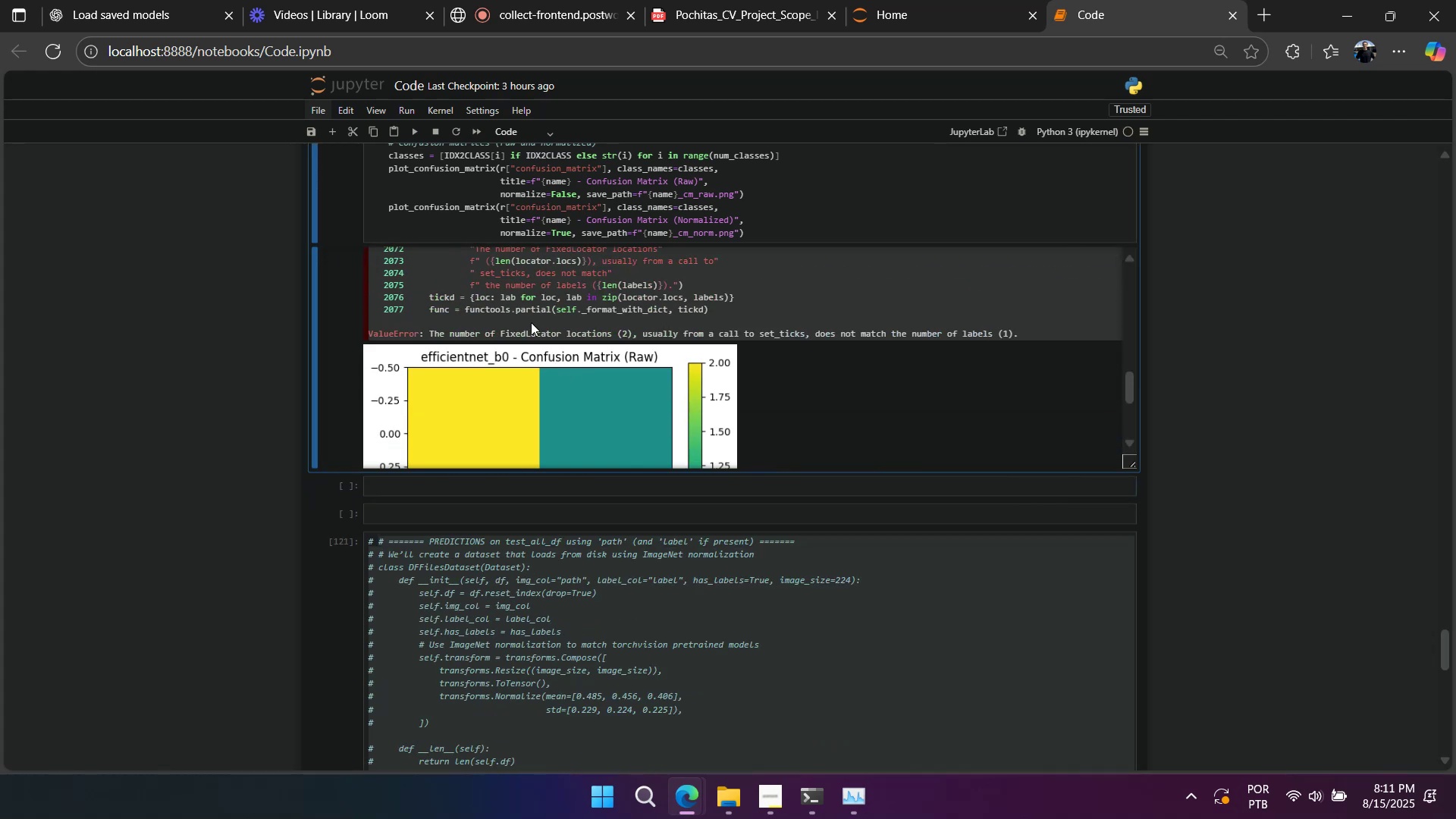 
double_click([530, 328])
 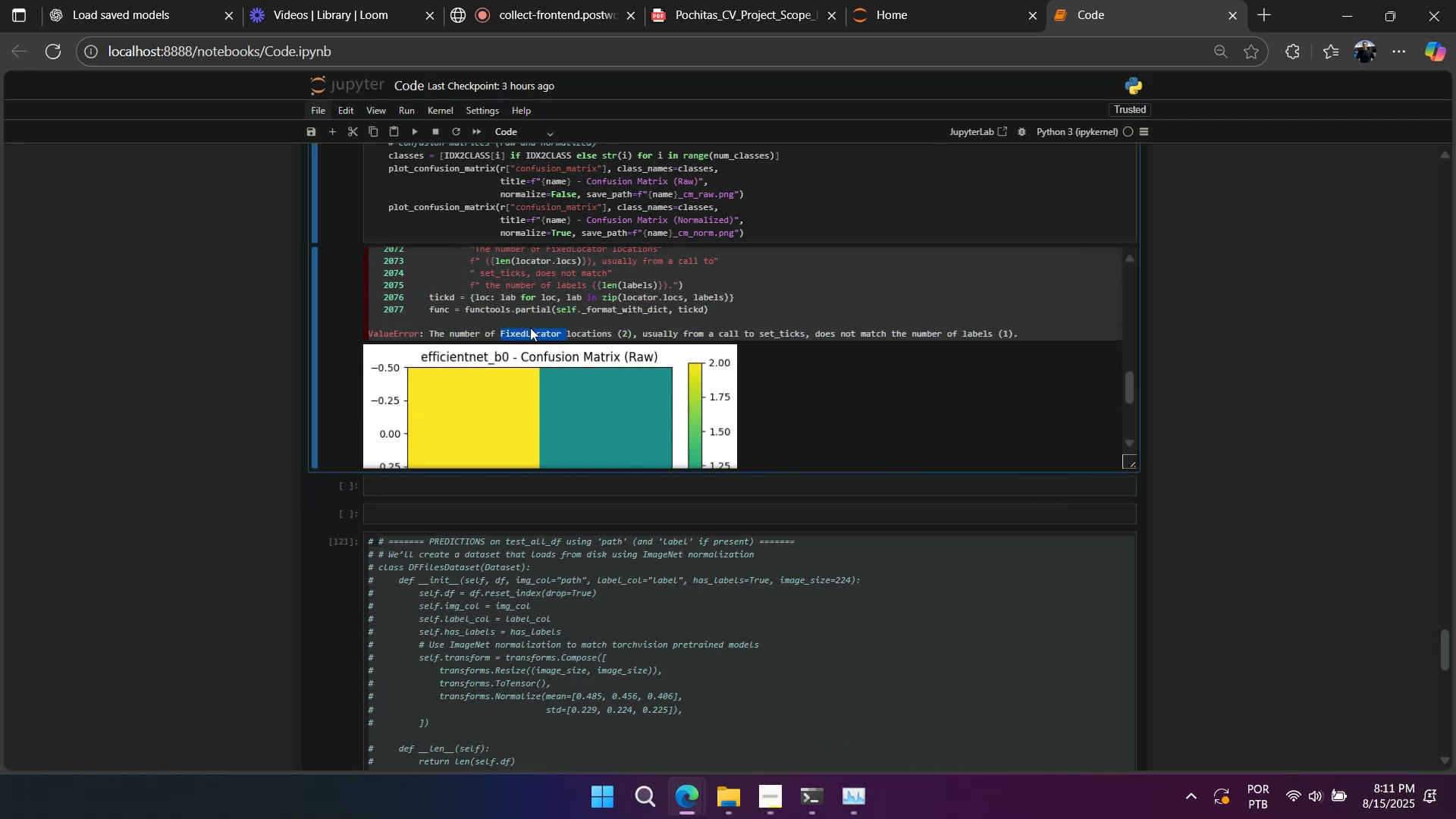 
triple_click([530, 328])
 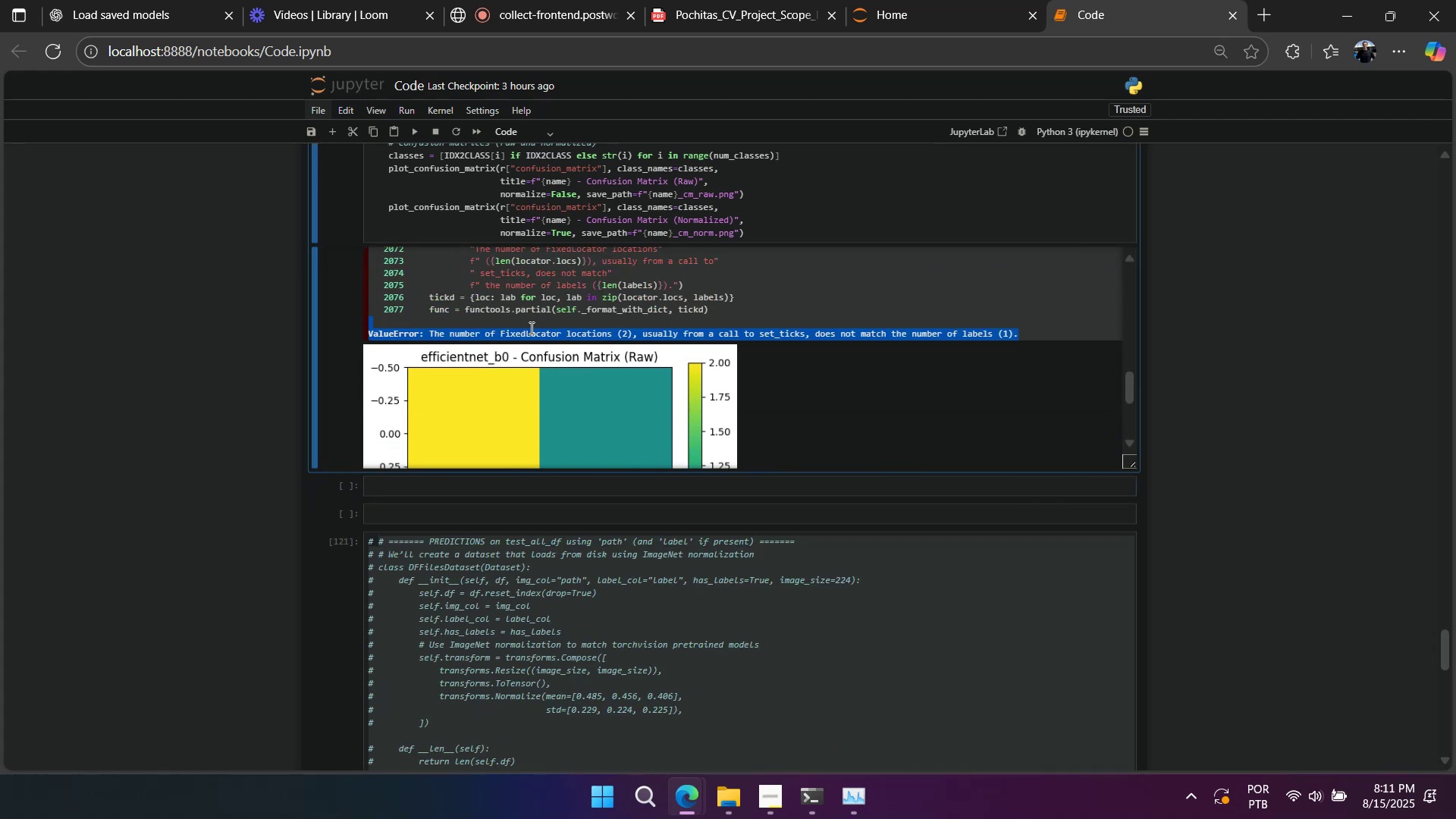 
key(Control+ControlLeft)
 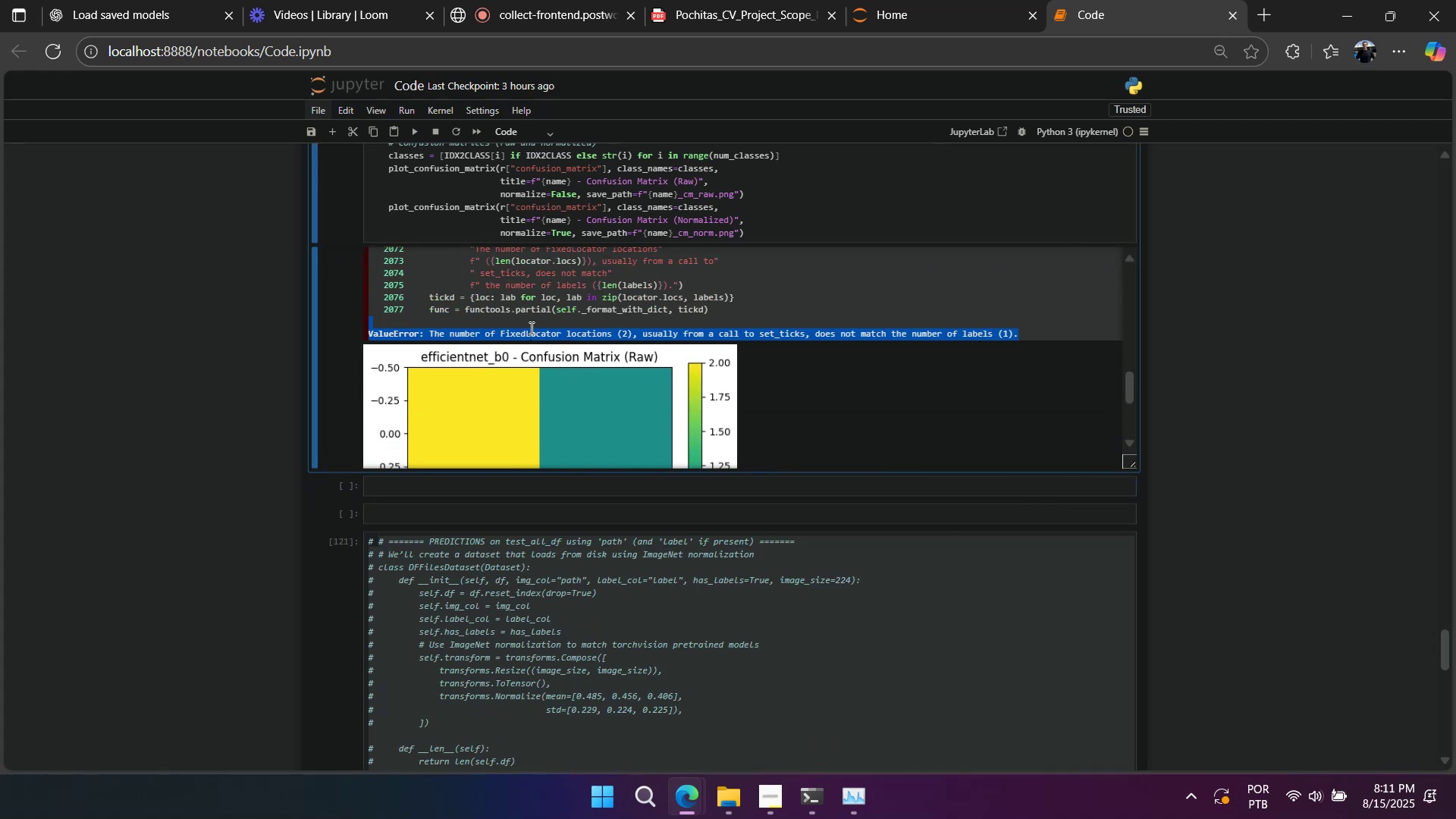 
key(Control+C)
 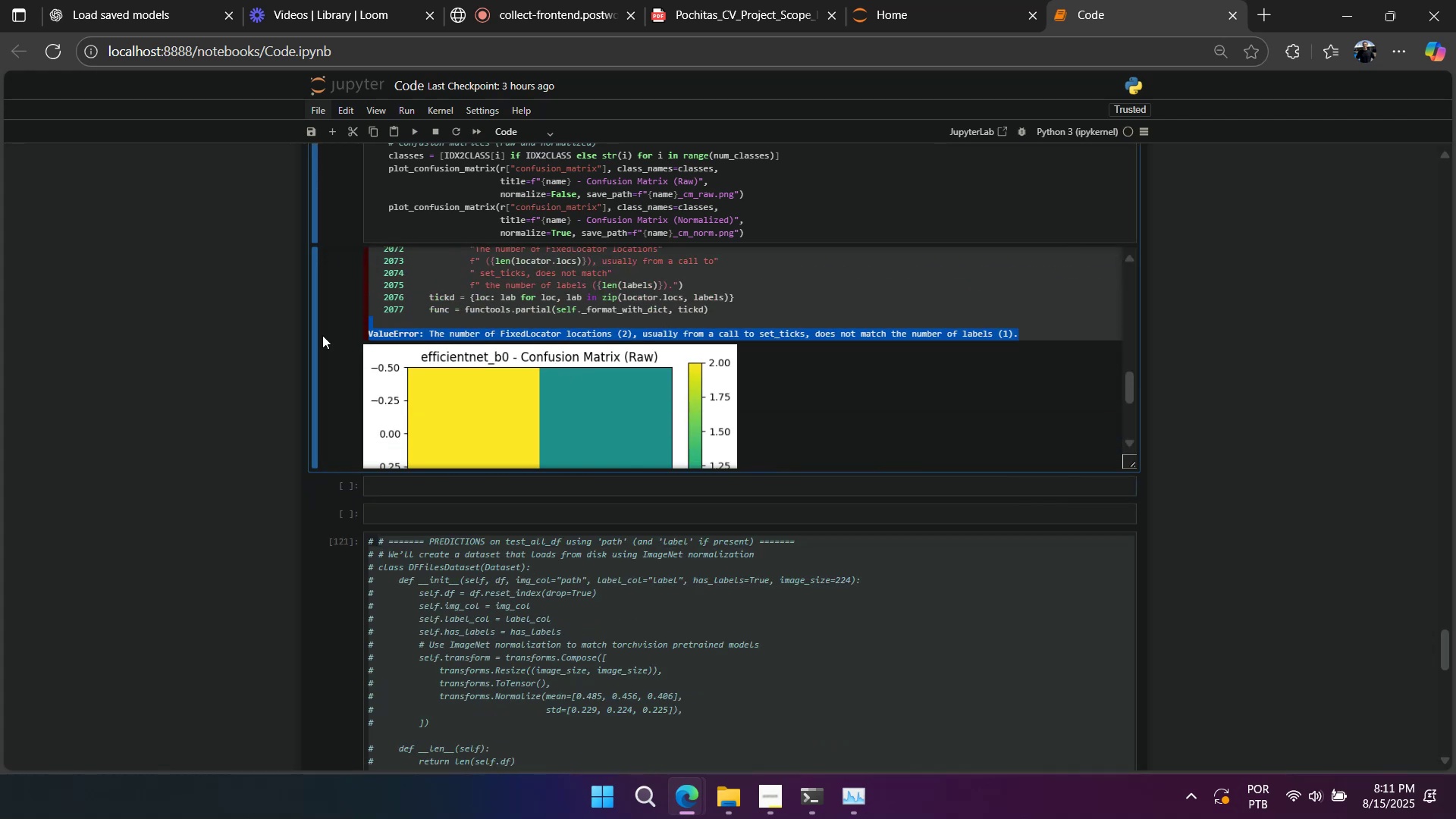 
scroll: coordinate [278, 336], scroll_direction: up, amount: 5.0
 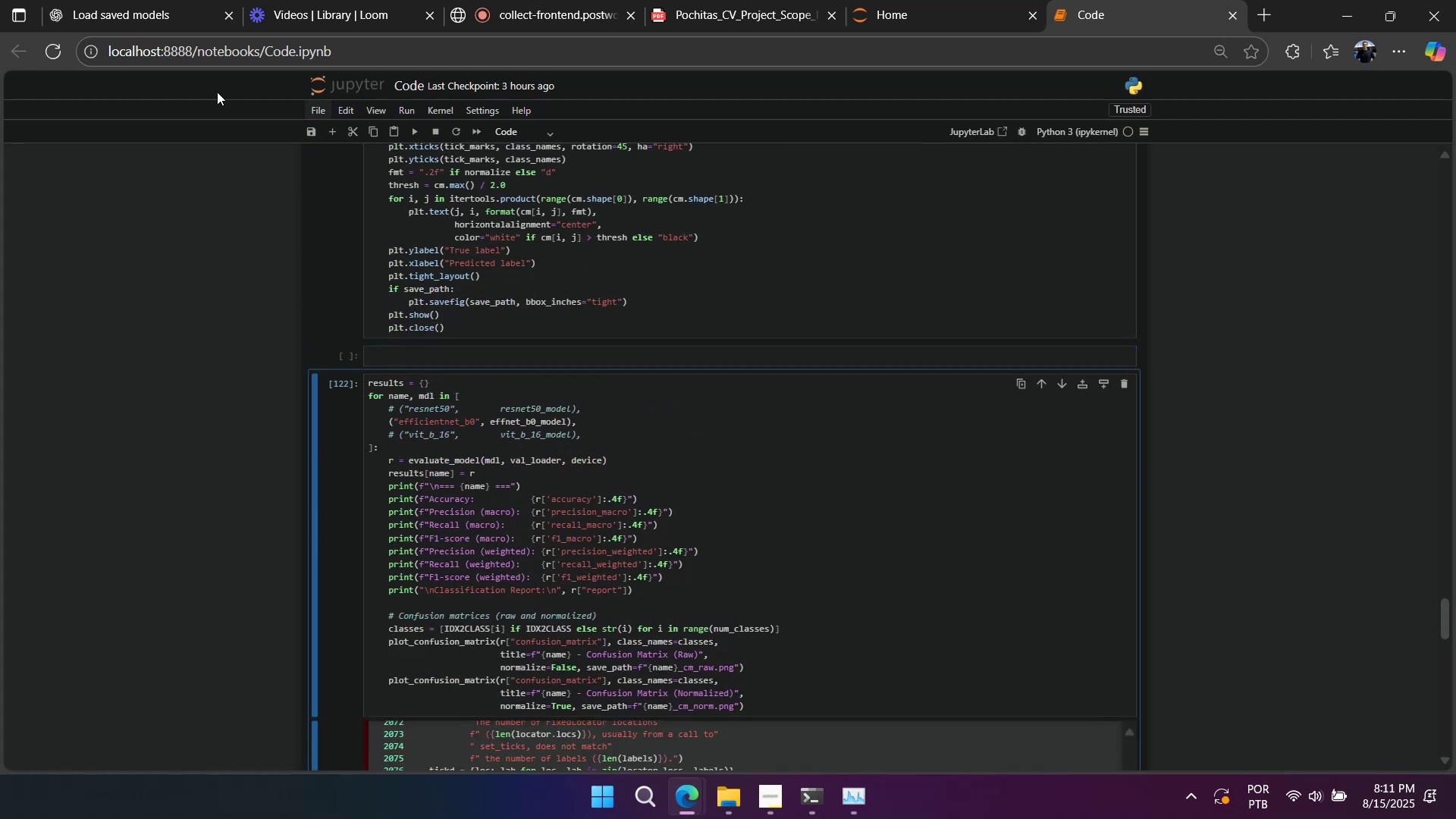 
left_click([167, 16])
 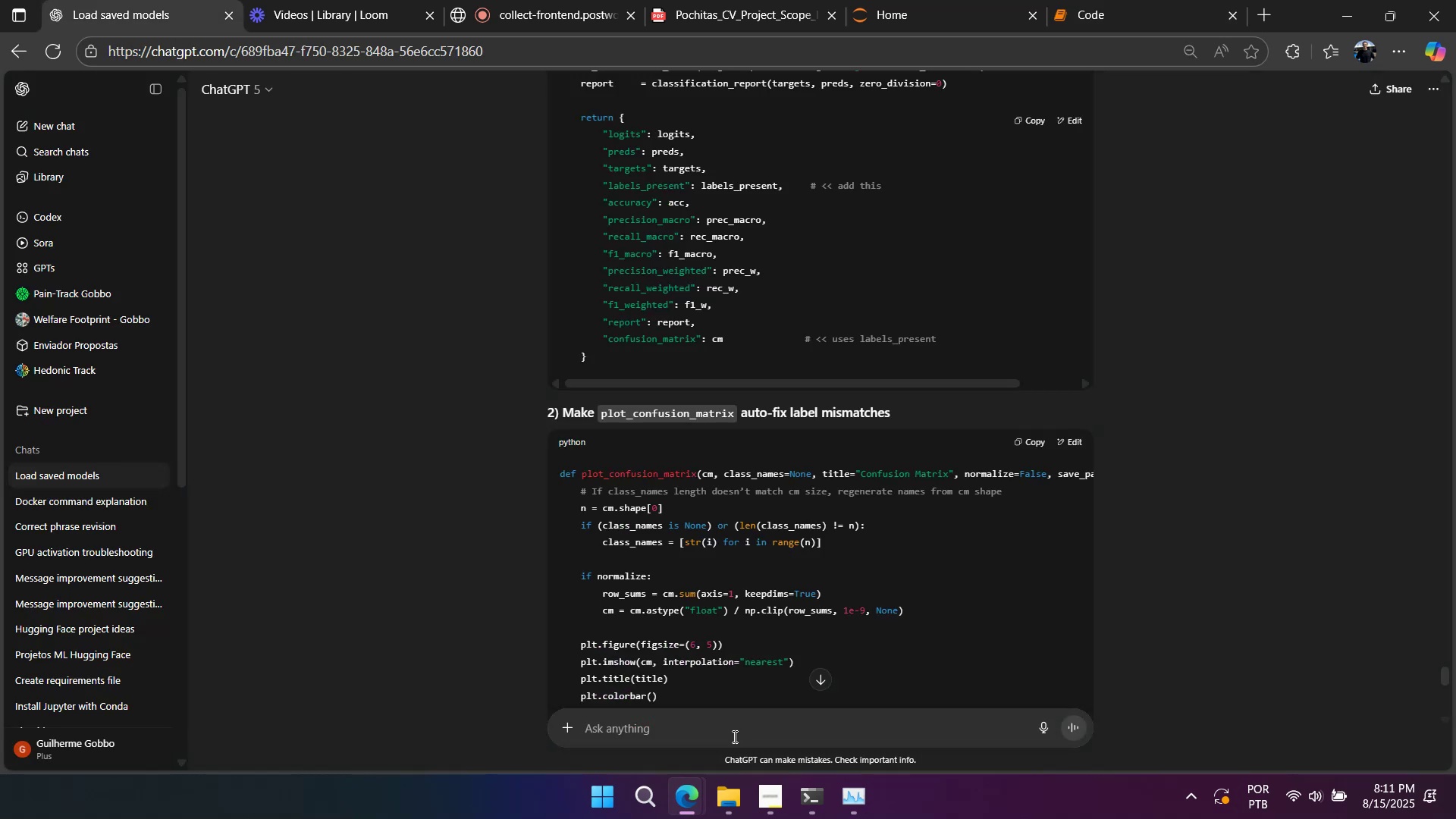 
left_click([729, 714])
 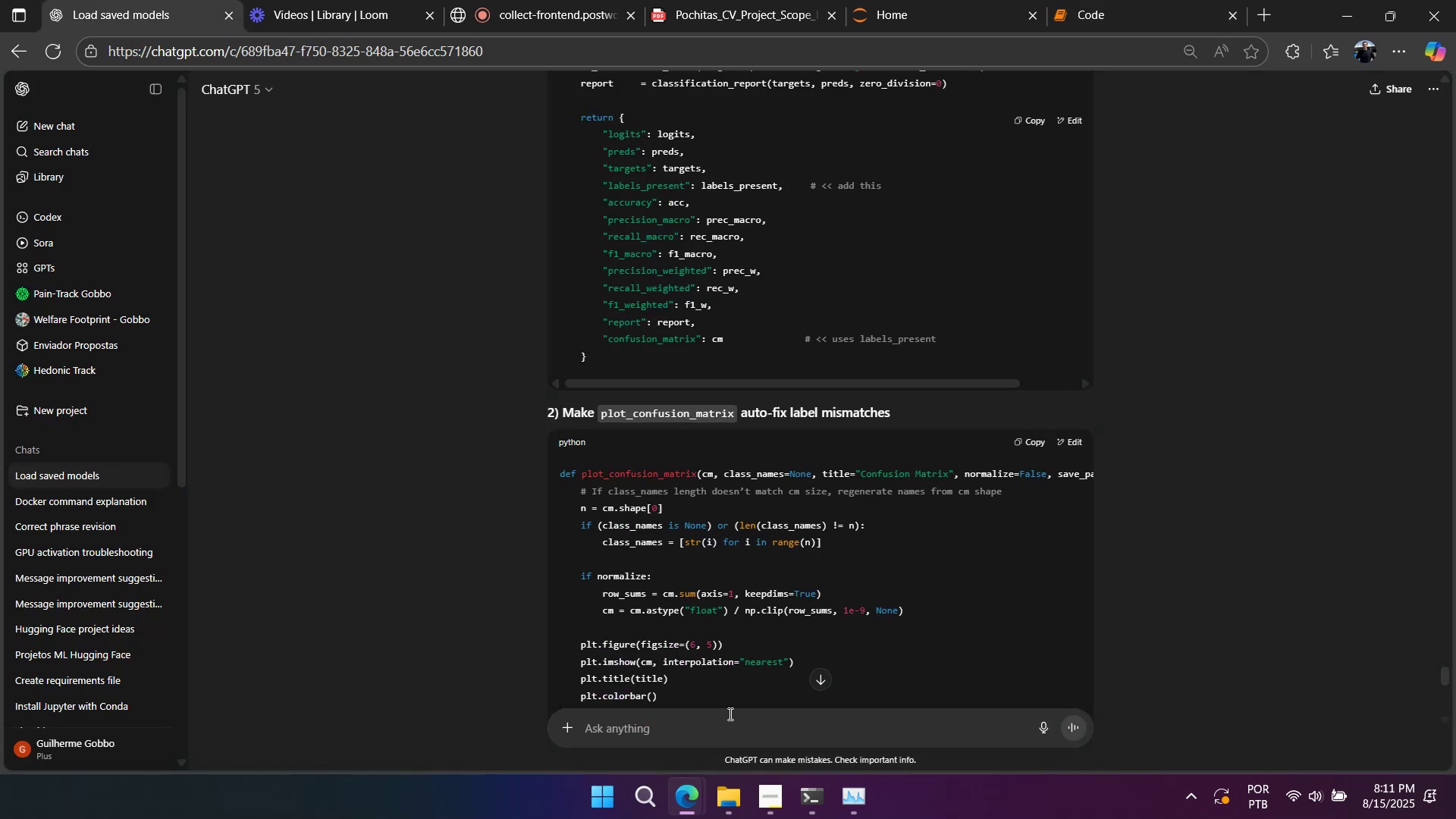 
key(Control+ControlLeft)
 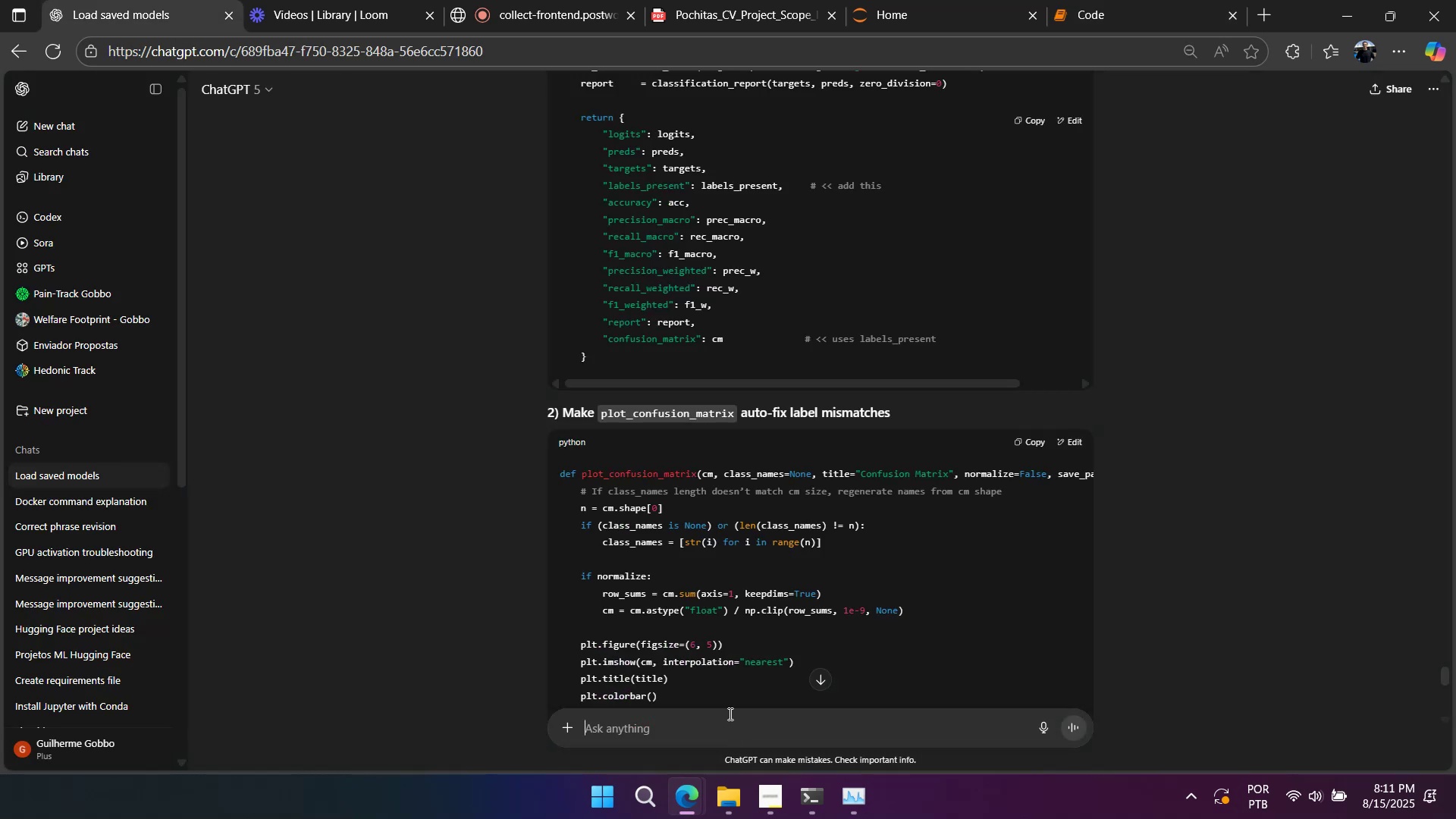 
key(Control+V)
 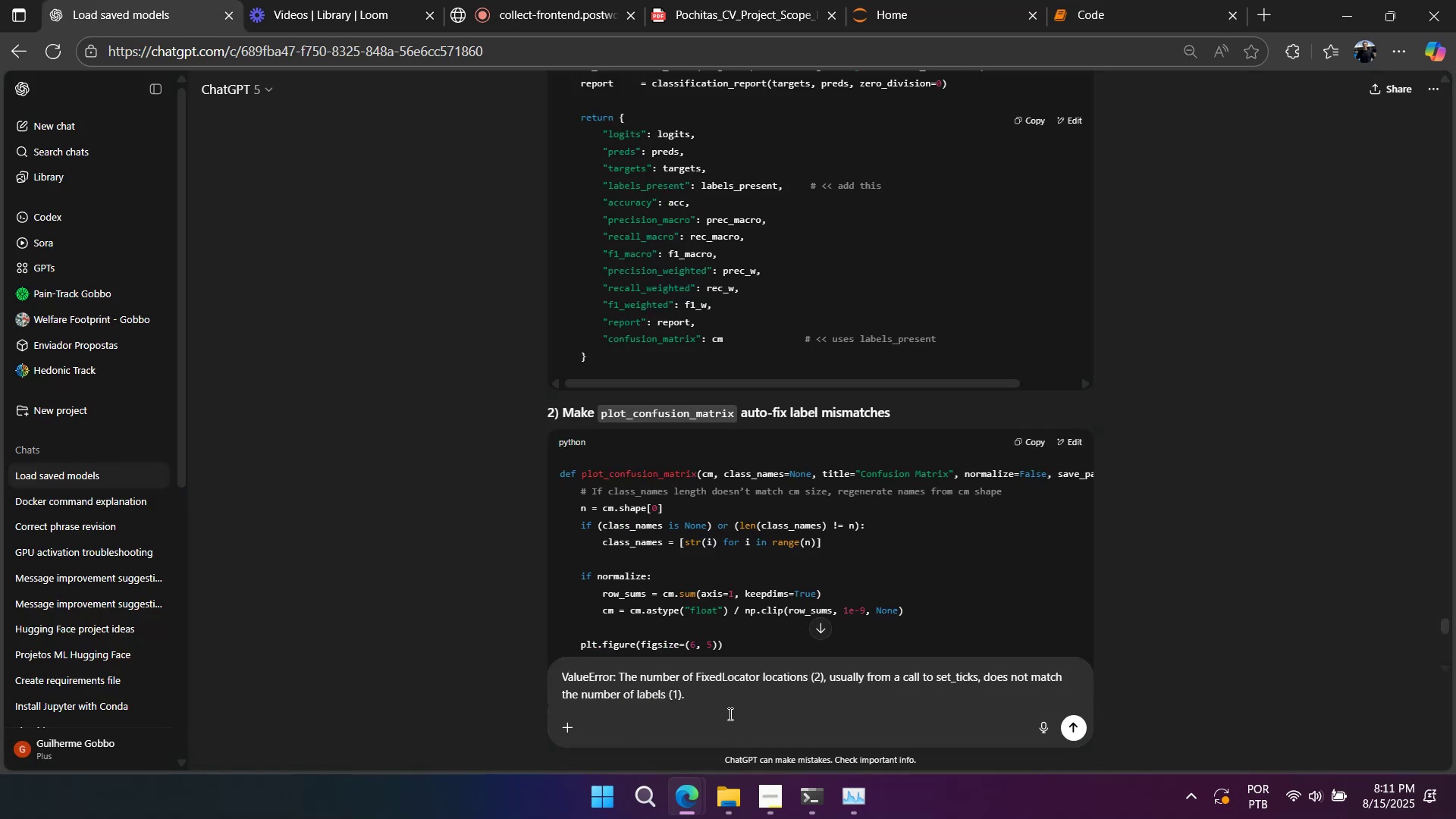 
key(Shift+Enter)
 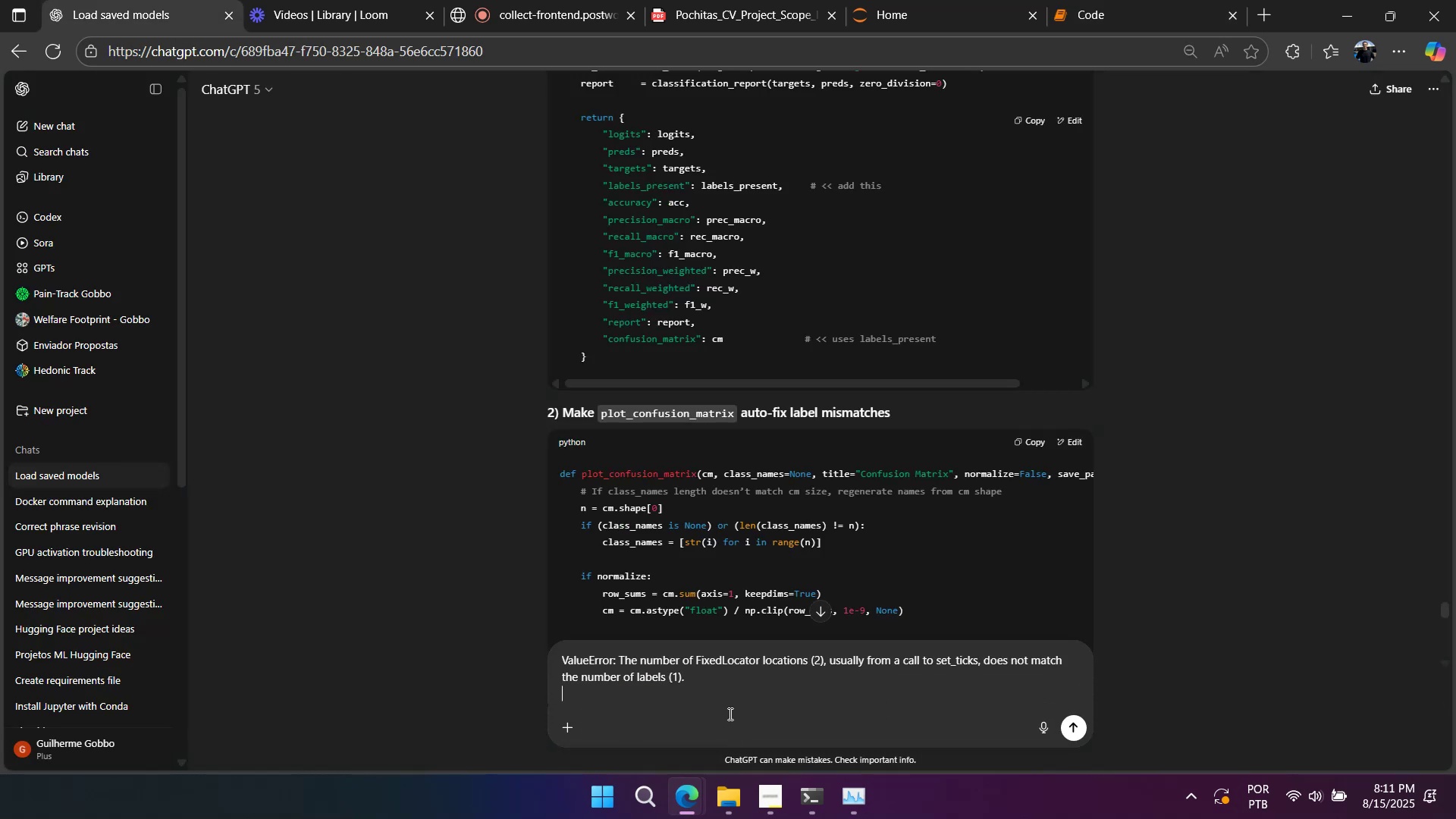 
key(Shift+Enter)
 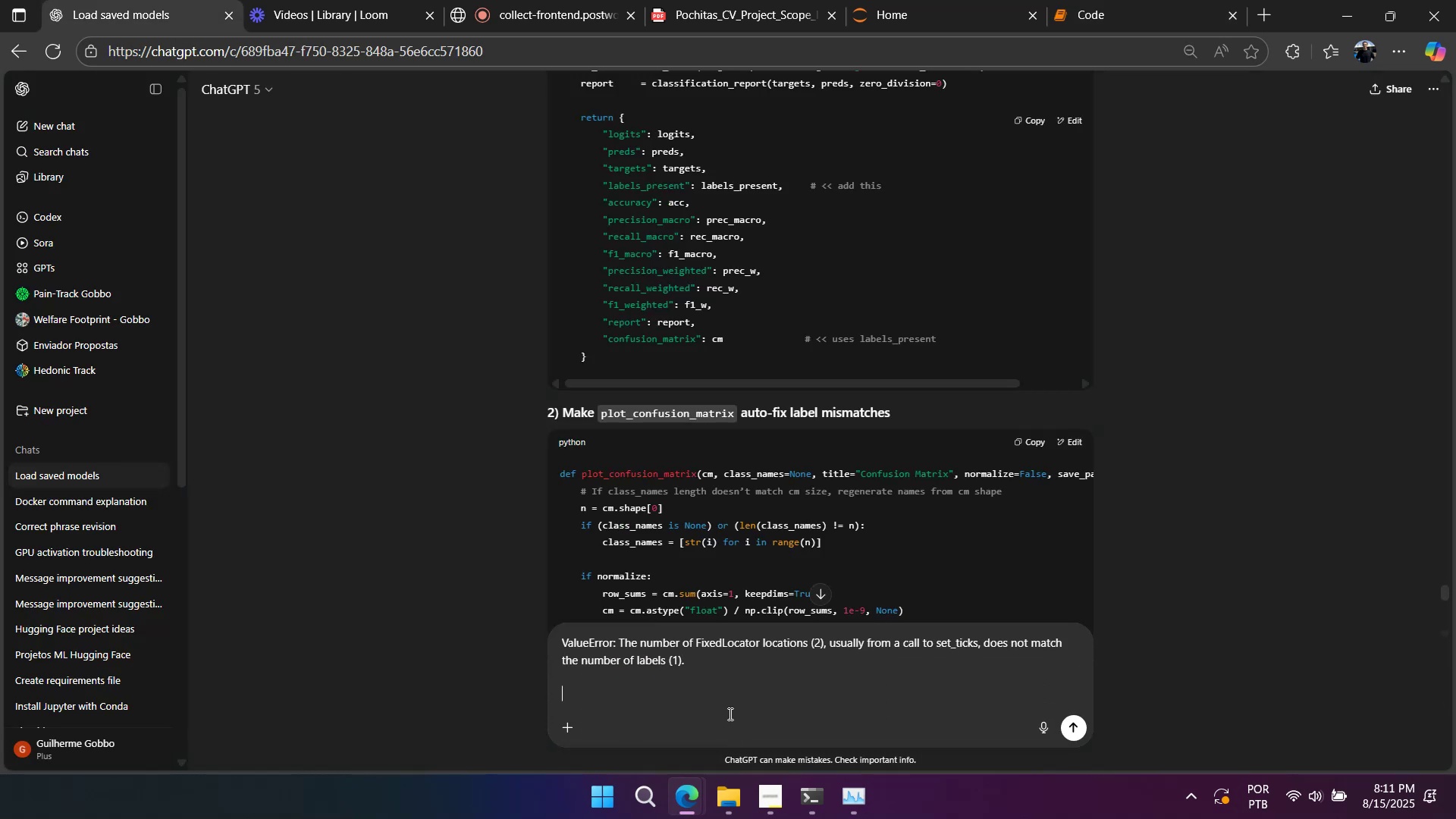 
key(Shift+Enter)
 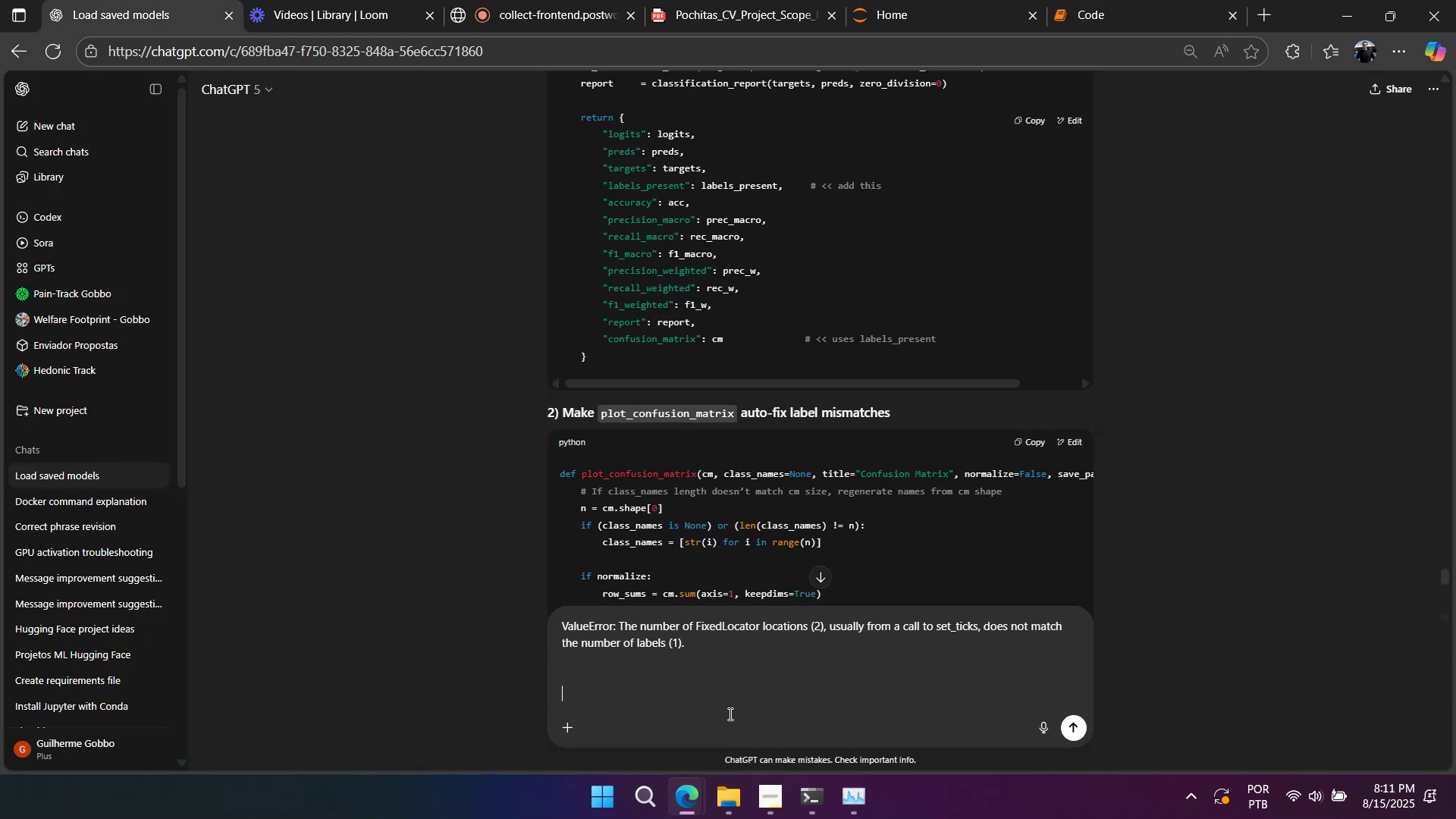 
type(is on efficientnet)
 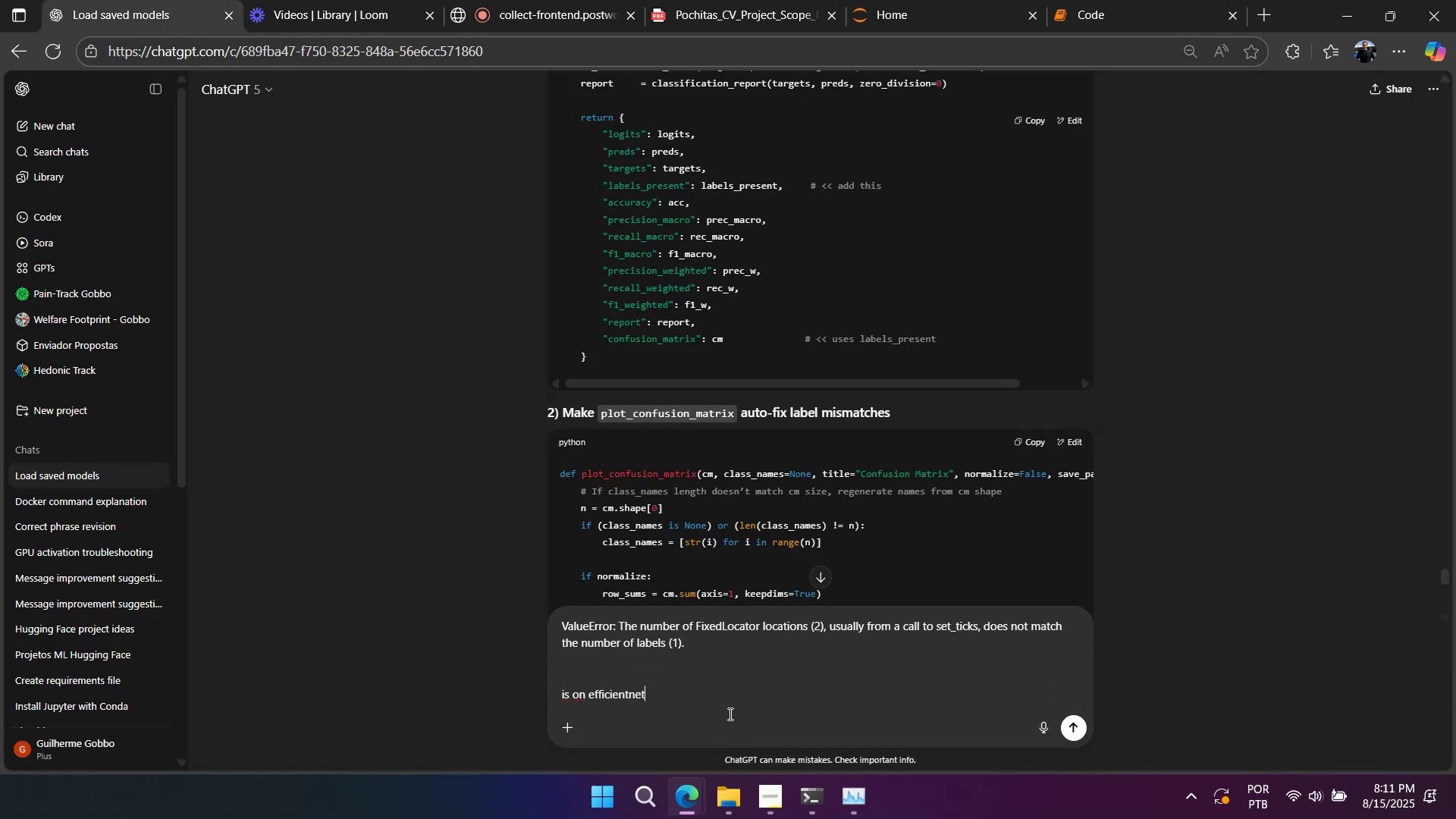 
key(Enter)
 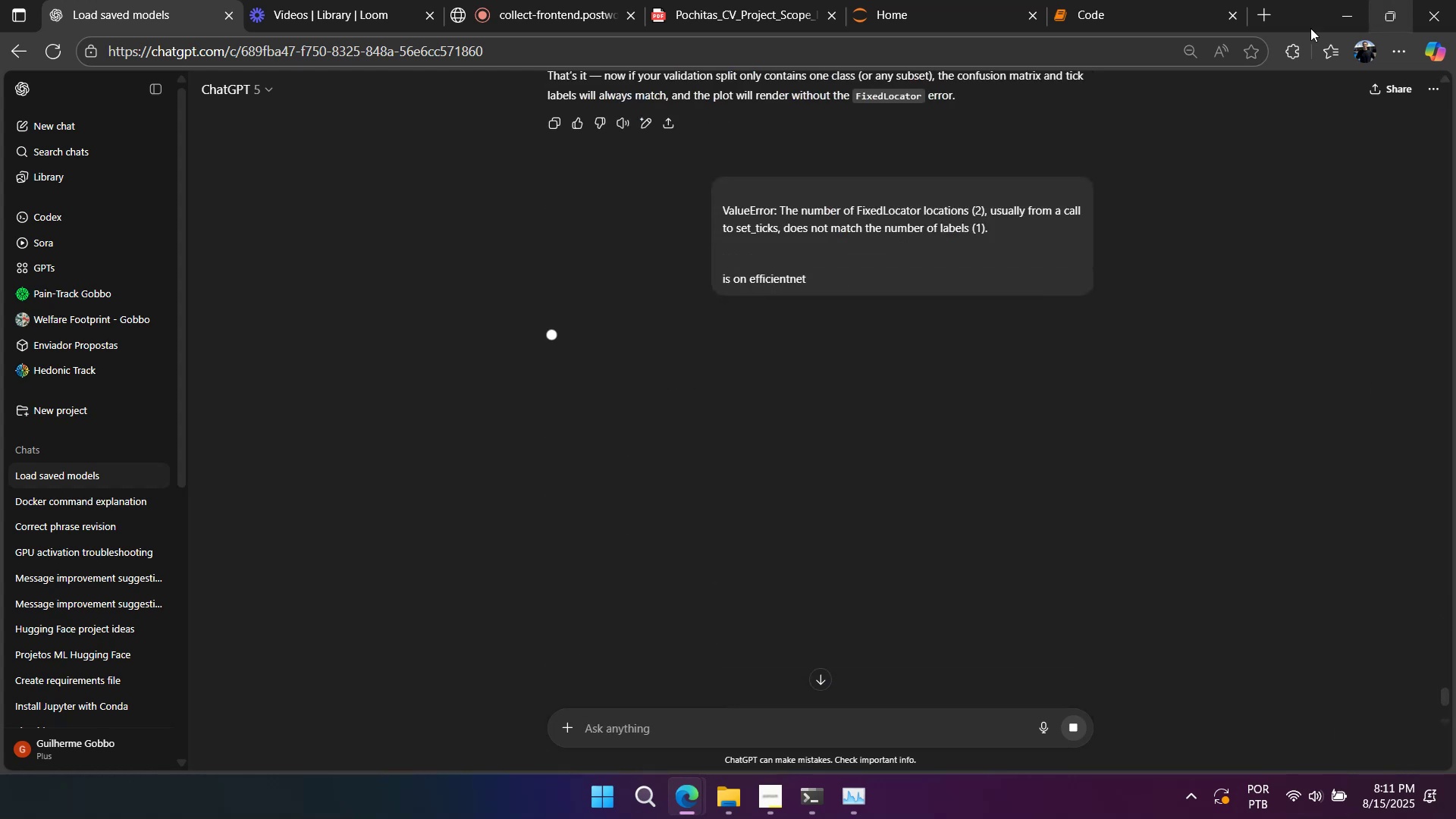 
left_click([1123, 24])
 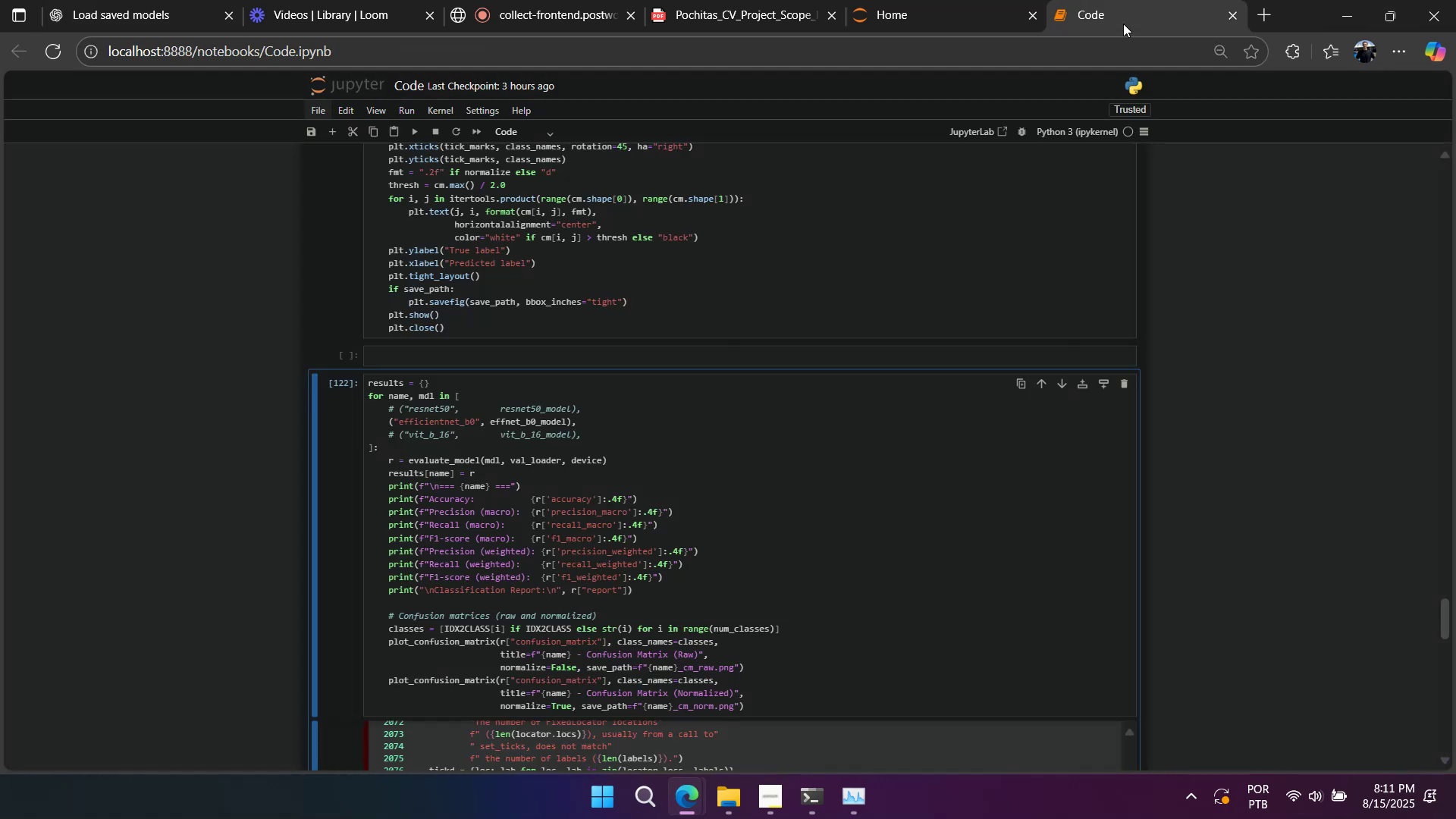 
scroll: coordinate [833, 300], scroll_direction: none, amount: 0.0
 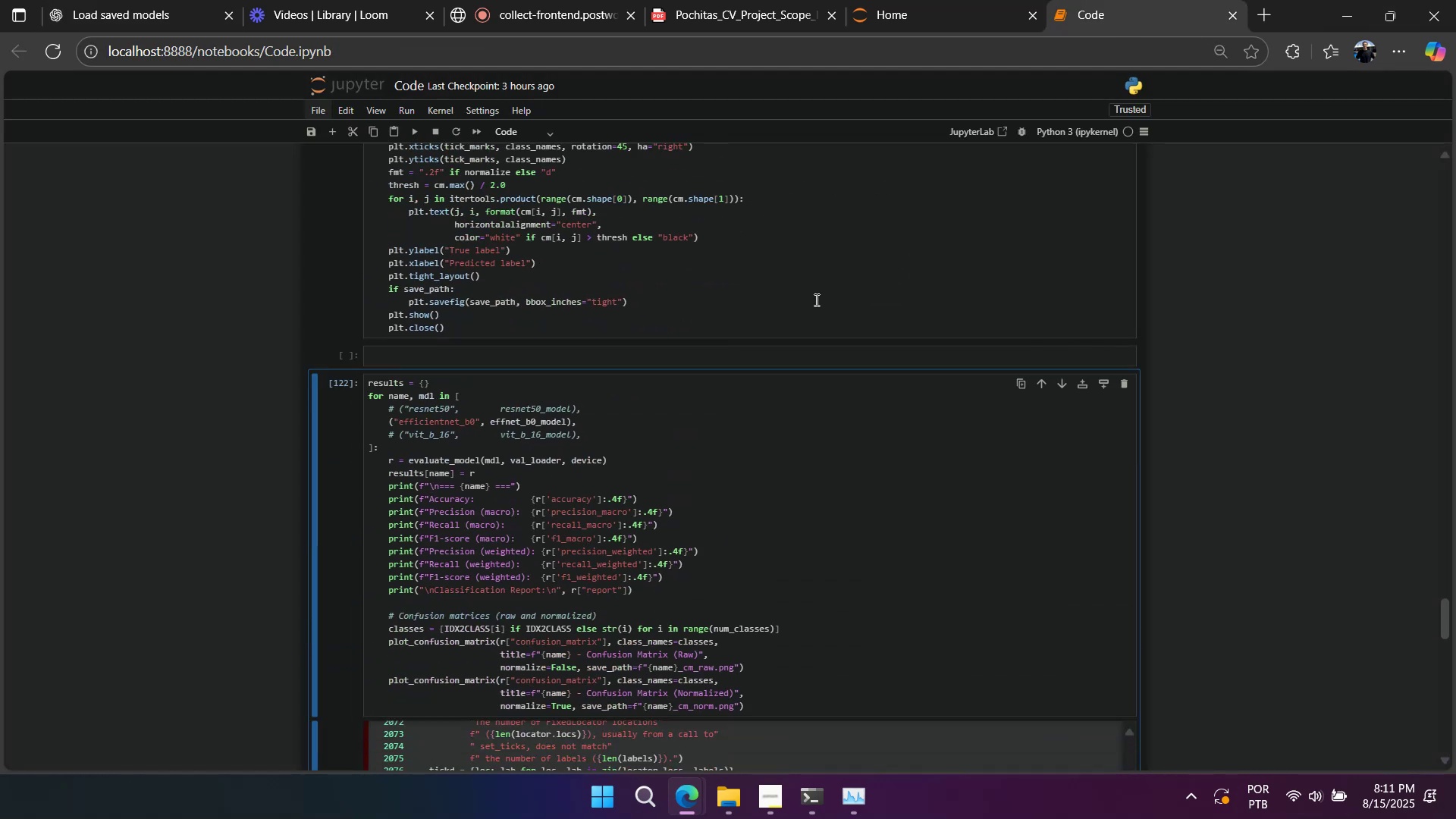 
scroll: coordinate [692, 381], scroll_direction: up, amount: 10.0
 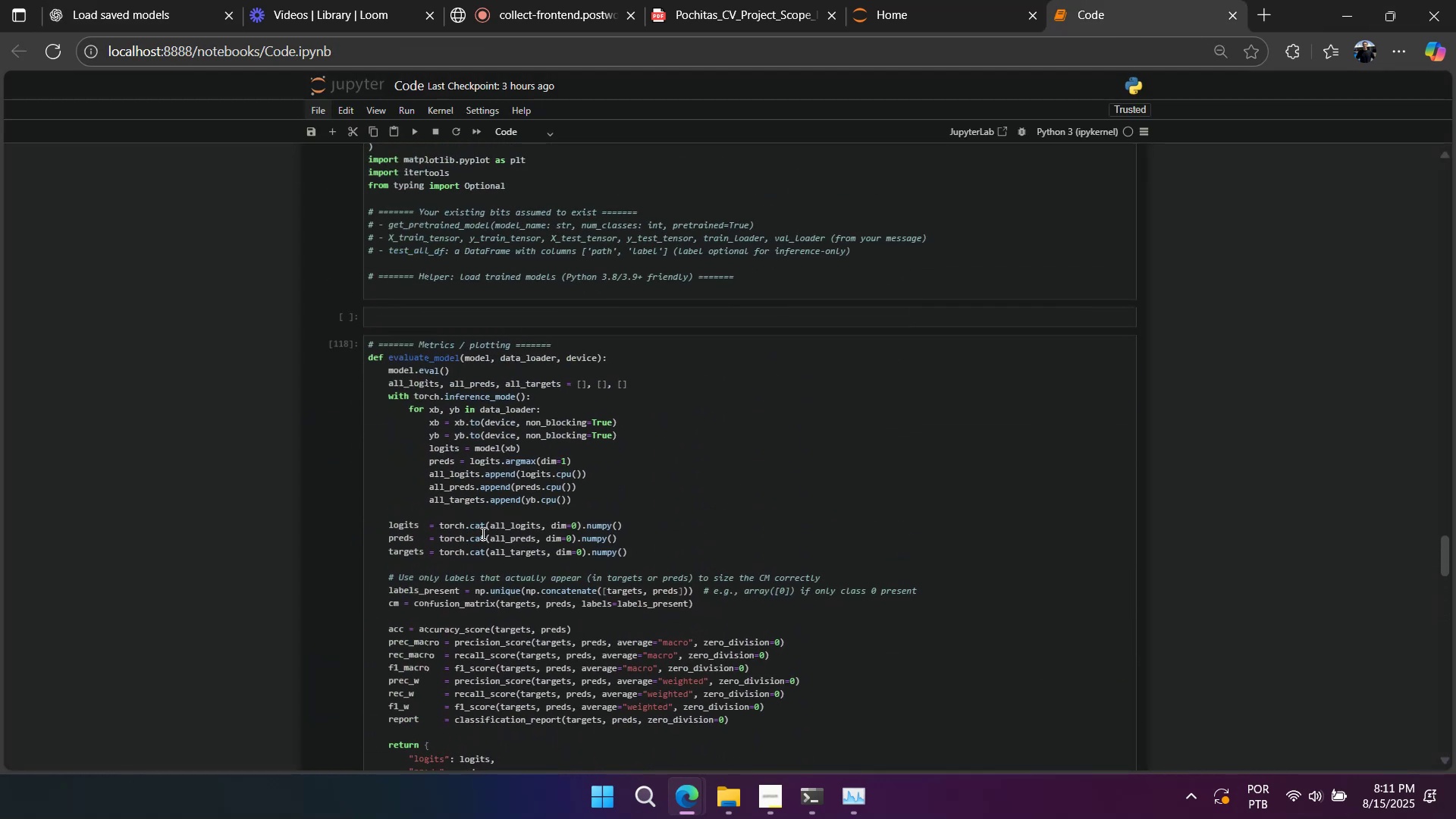 
wait(5.68)
 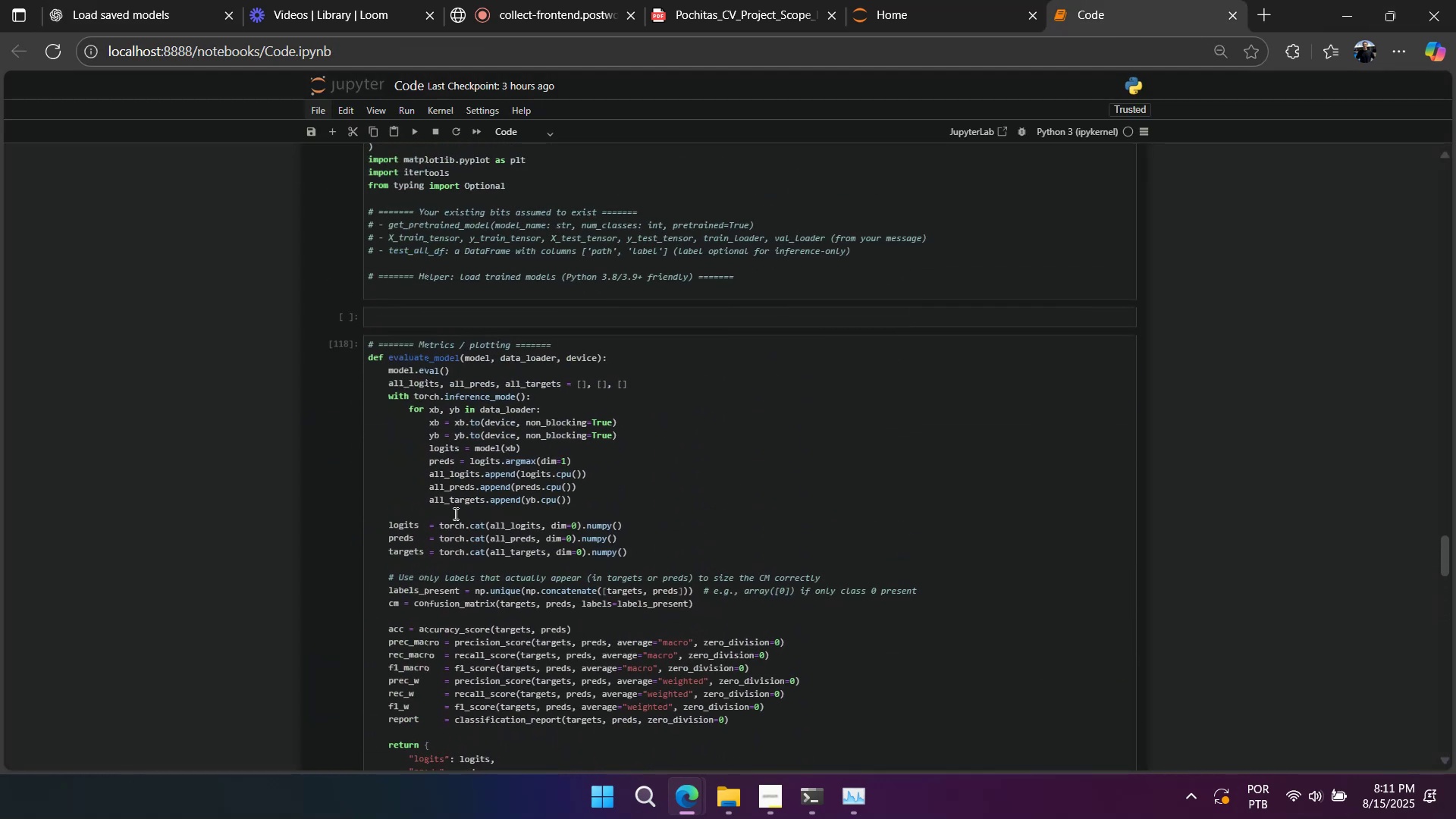 
scroll: coordinate [579, 522], scroll_direction: down, amount: 2.0
 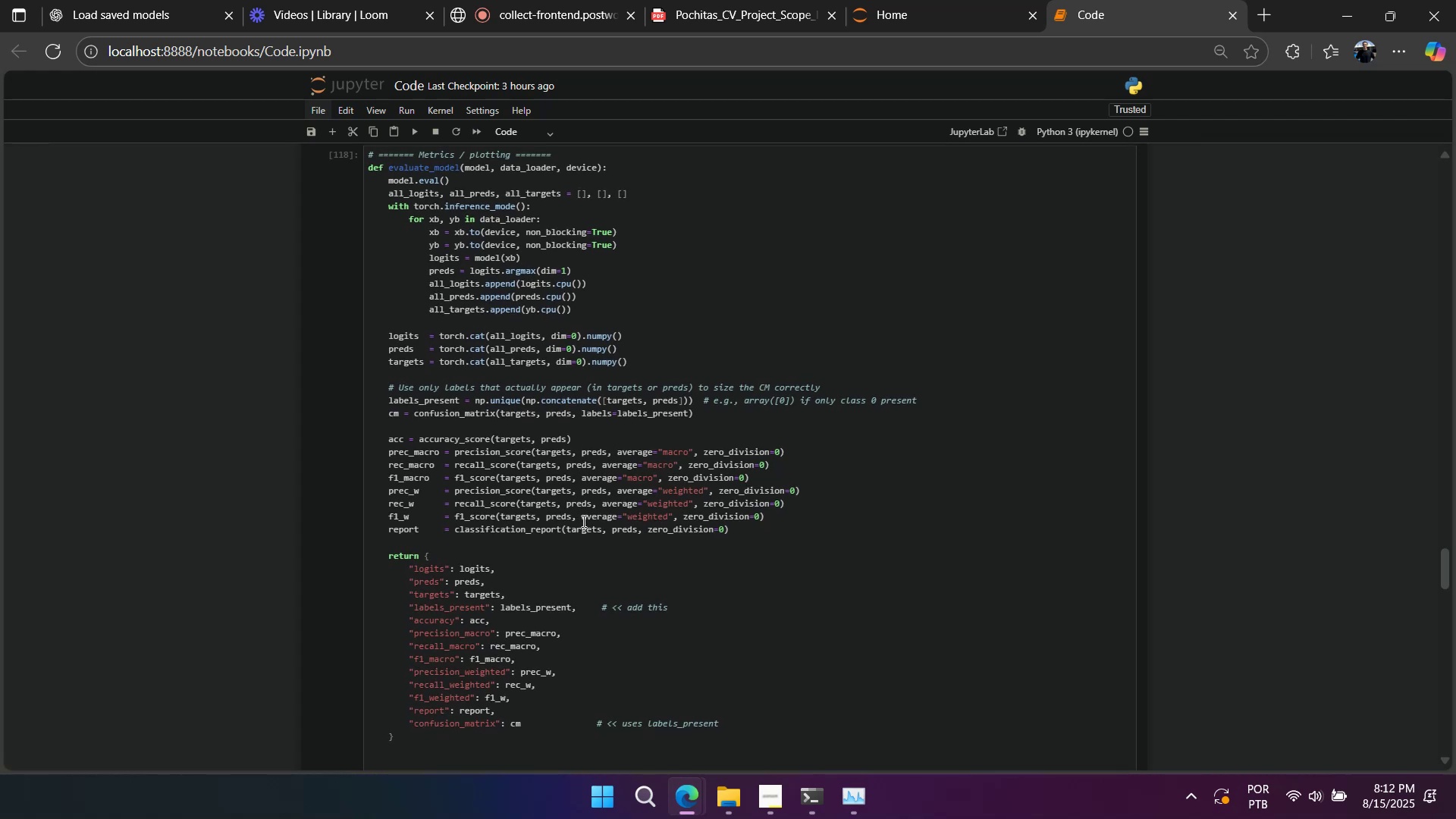 
wait(5.23)
 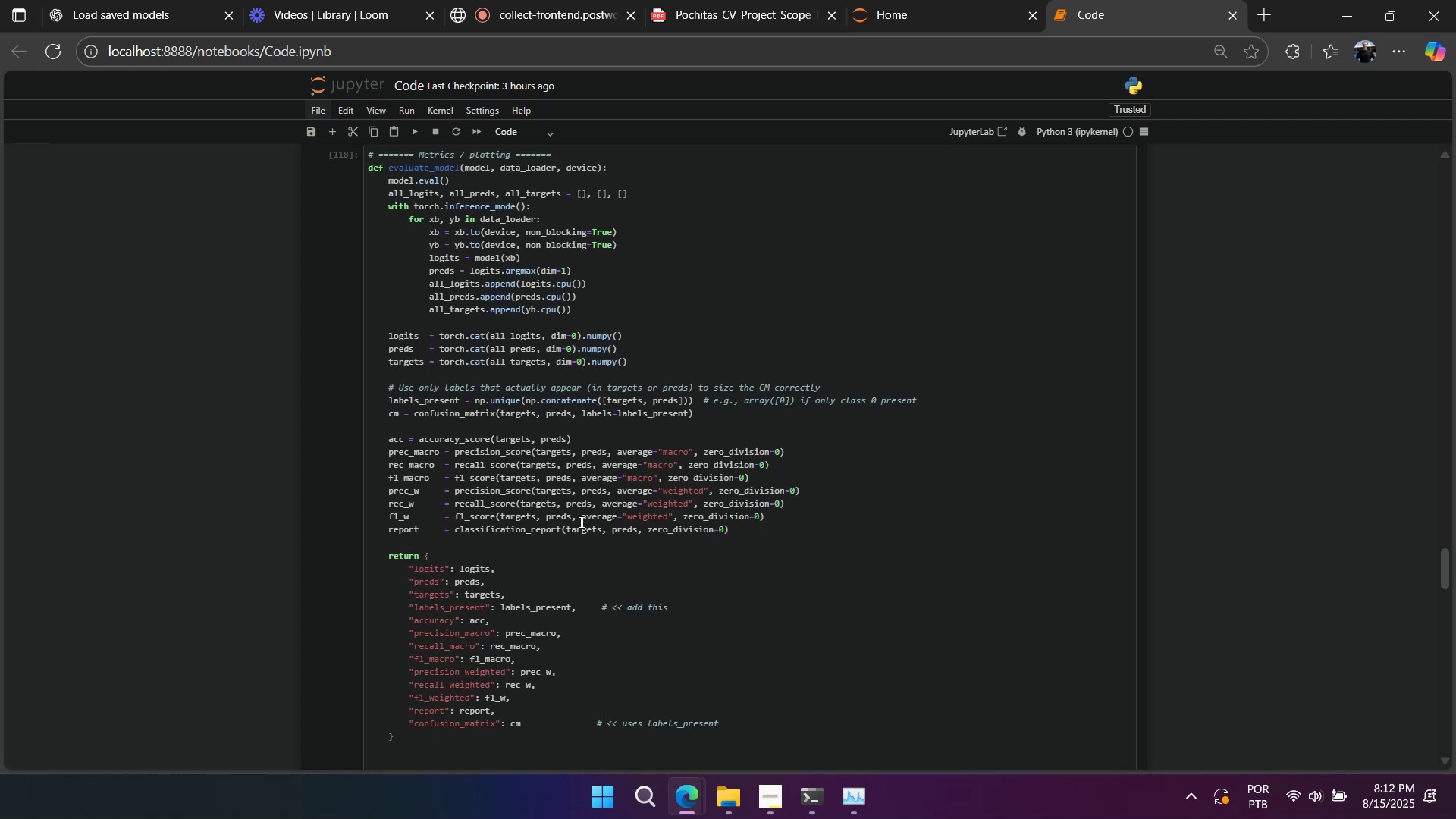 
left_click([164, 15])
 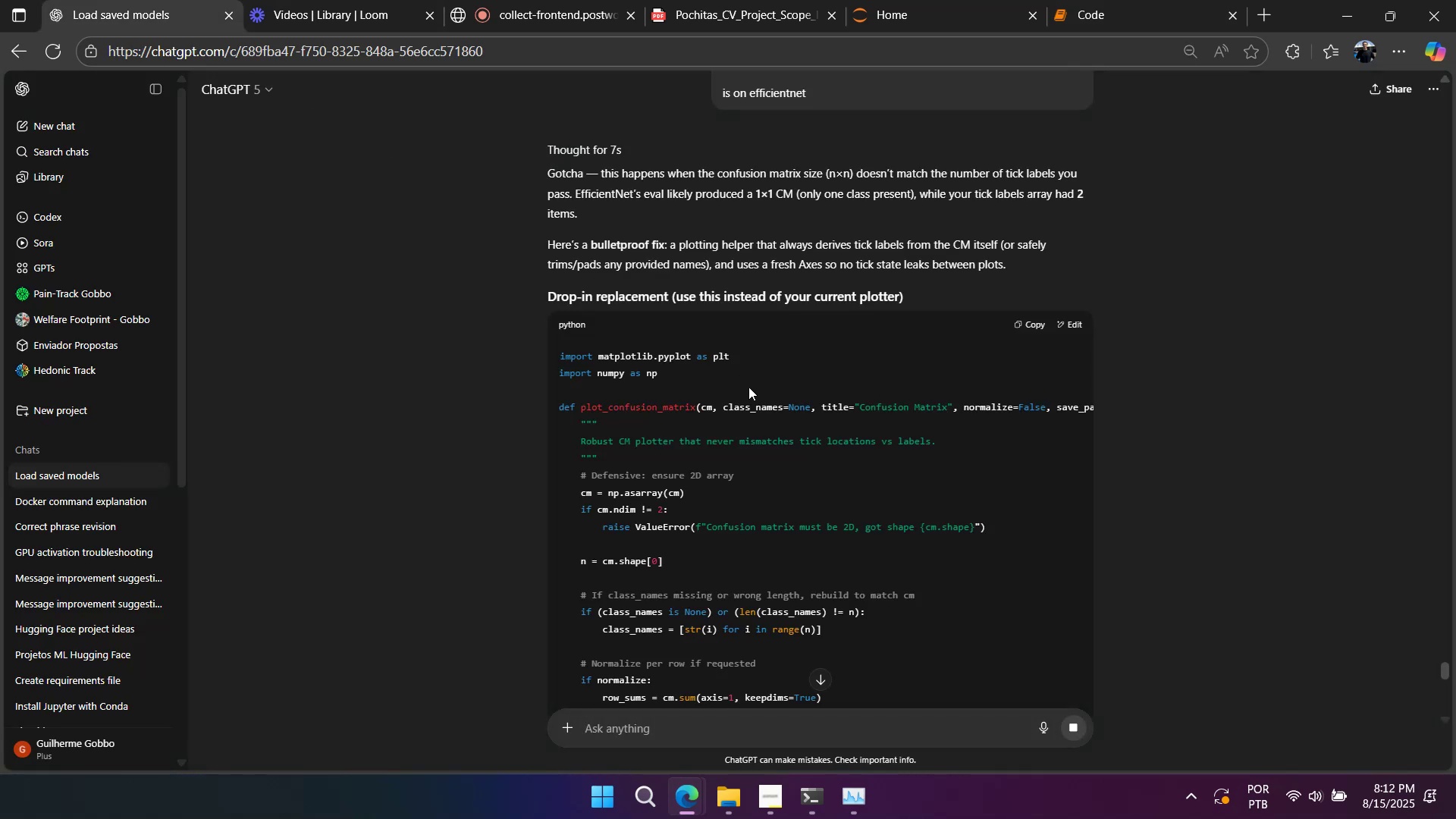 
scroll: coordinate [748, 387], scroll_direction: up, amount: 3.0
 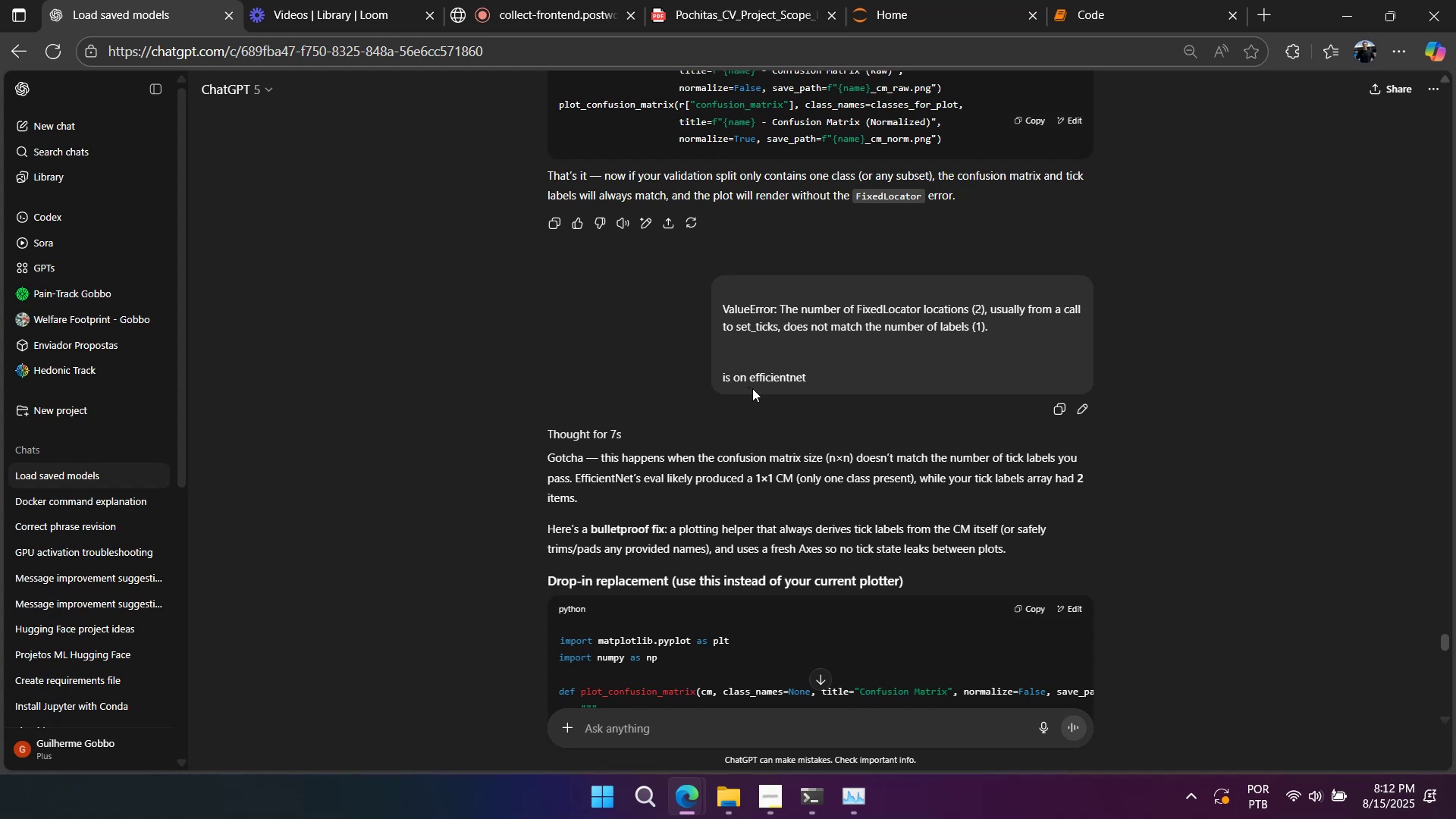 
wait(12.84)
 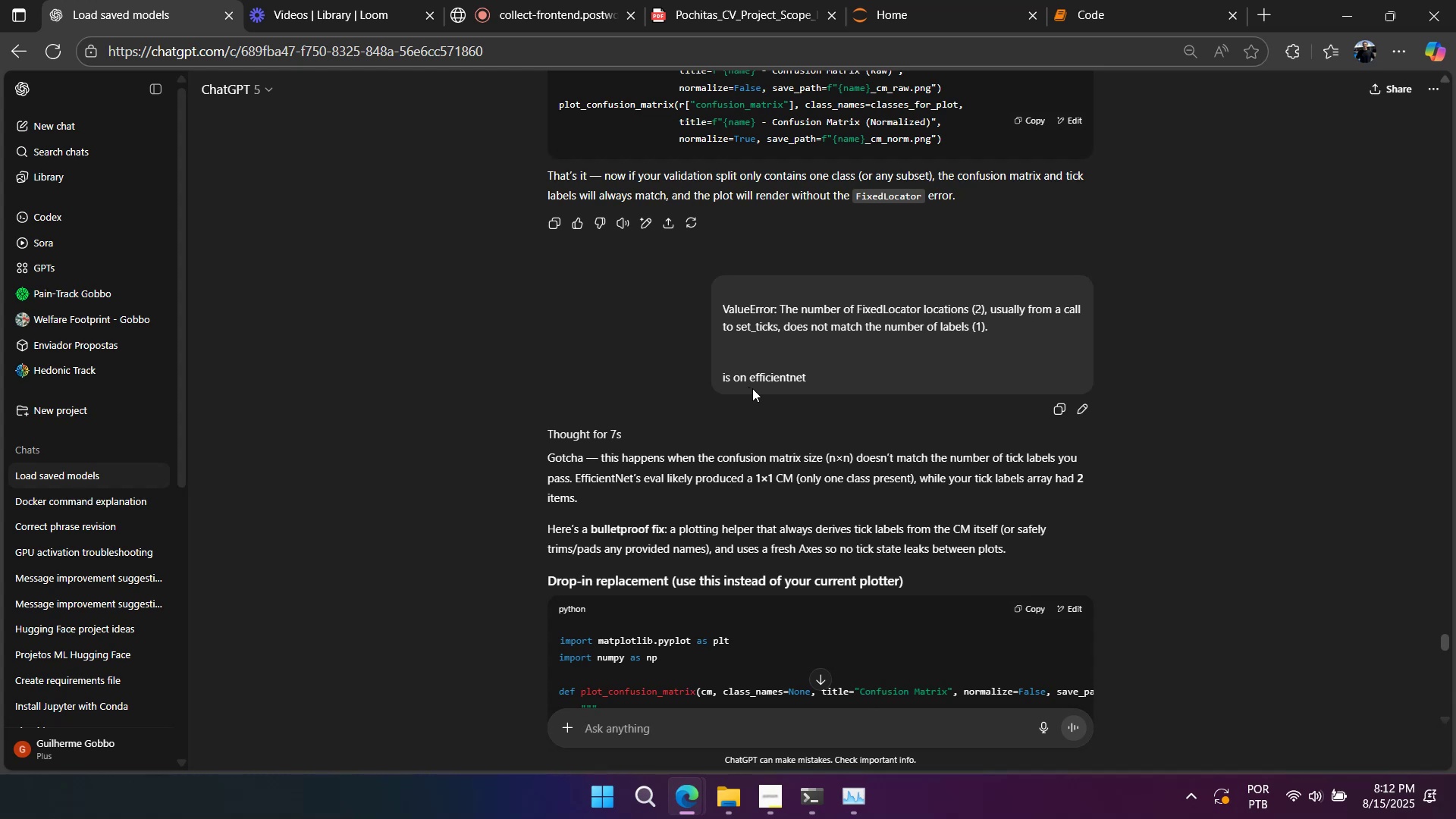 
left_click([927, 733])
 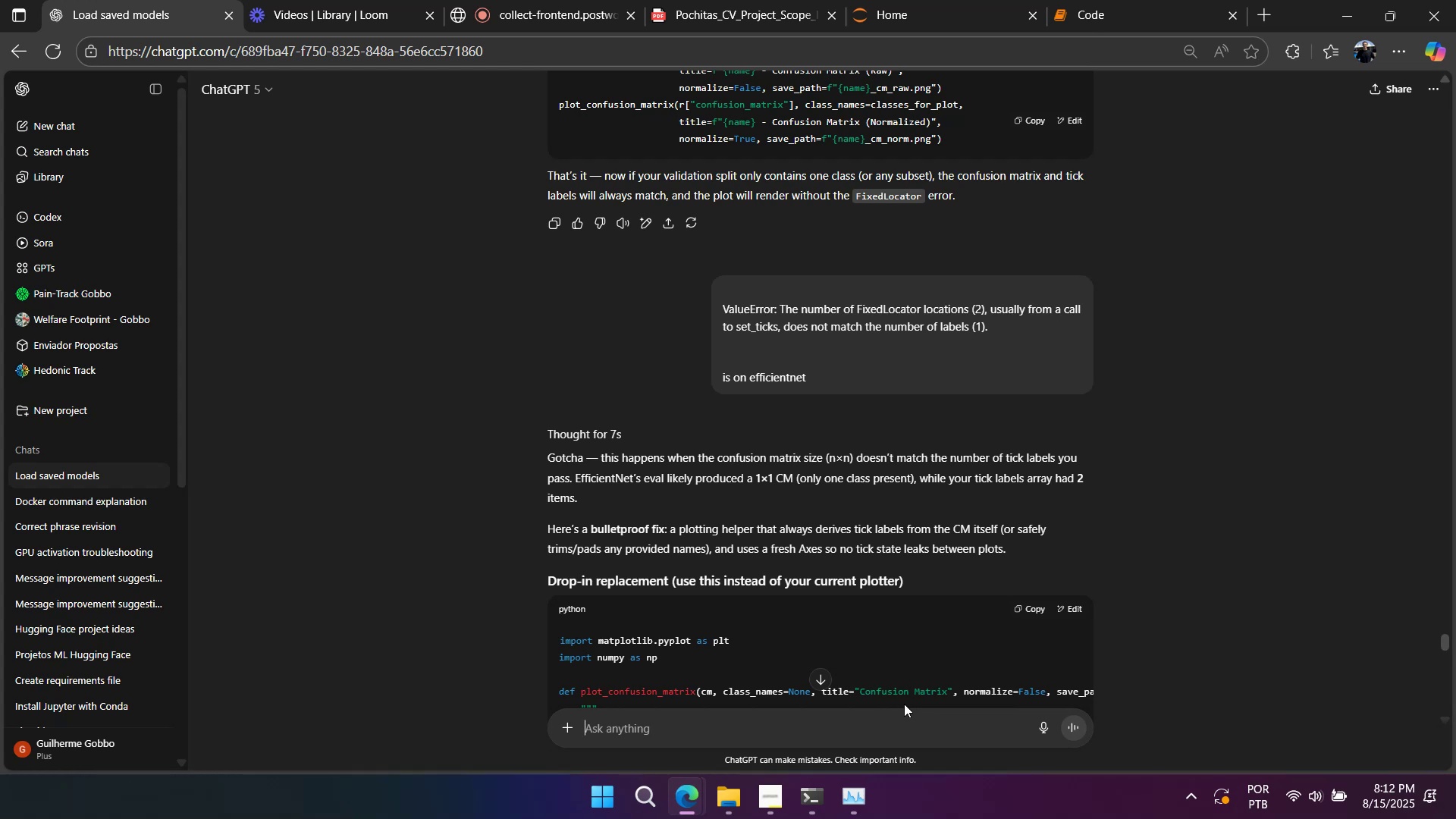 
wait(5.76)
 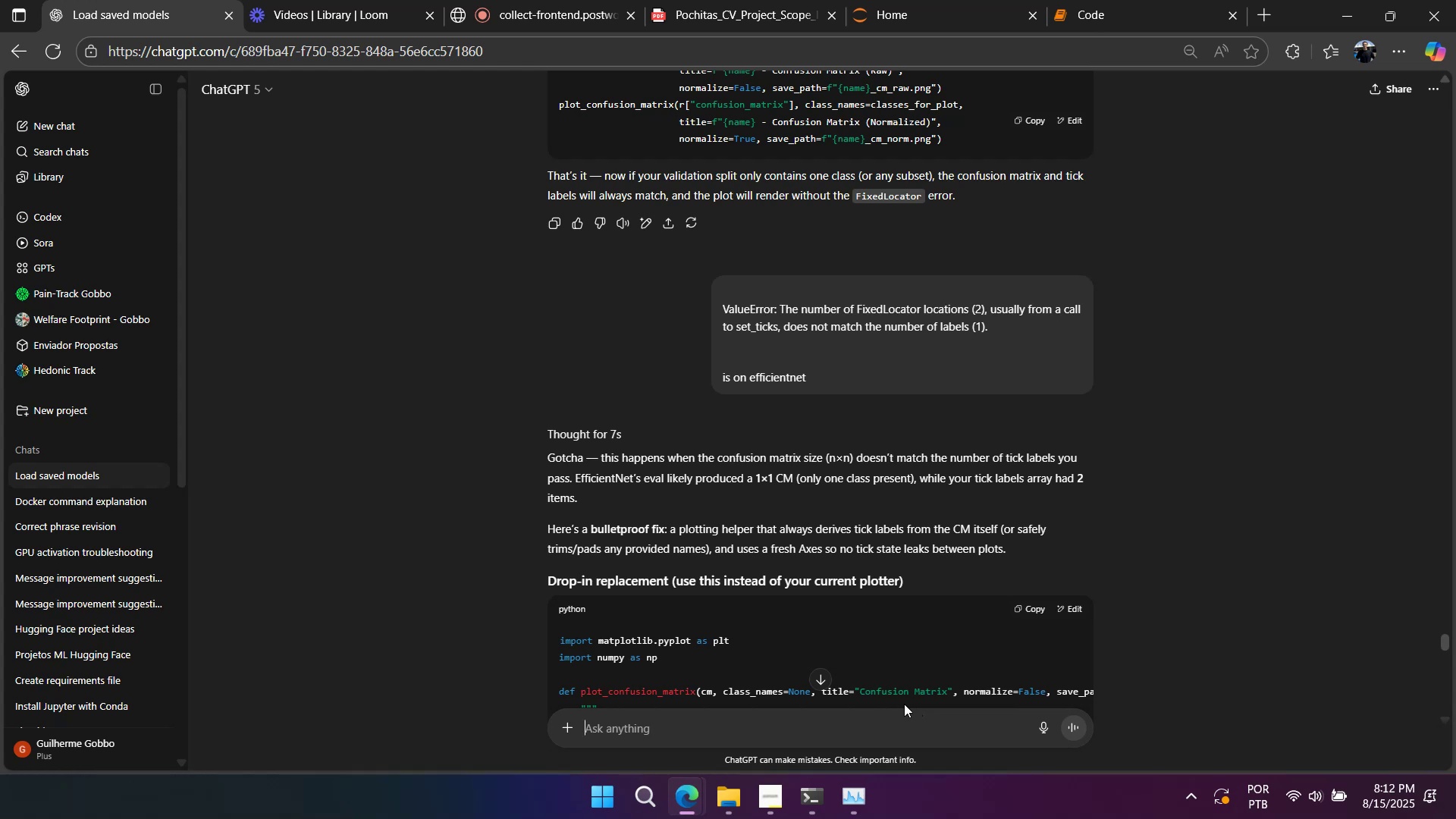 
scroll: coordinate [899, 687], scroll_direction: down, amount: 5.0
 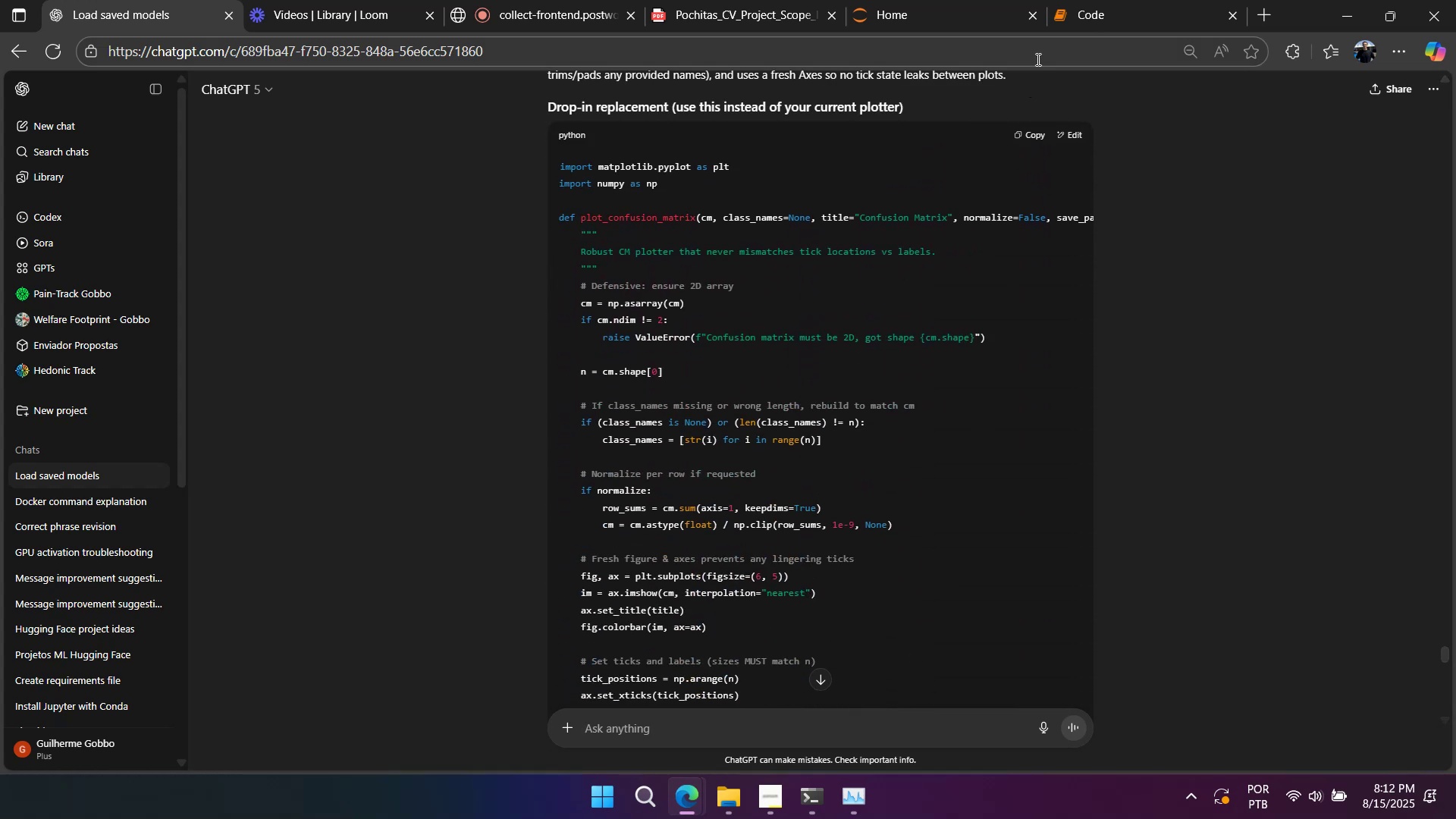 
left_click([1070, 16])
 